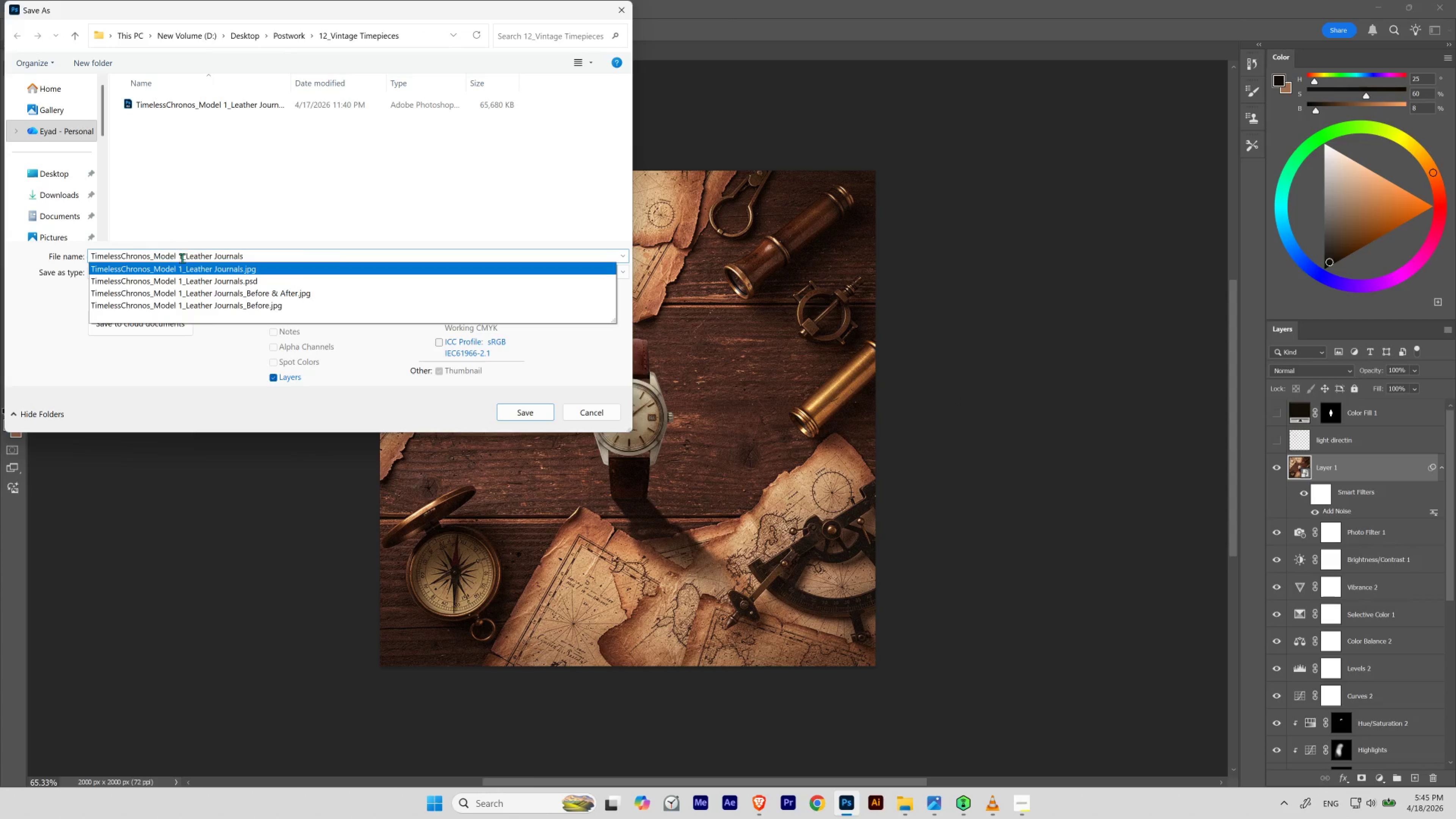 
left_click([181, 258])
 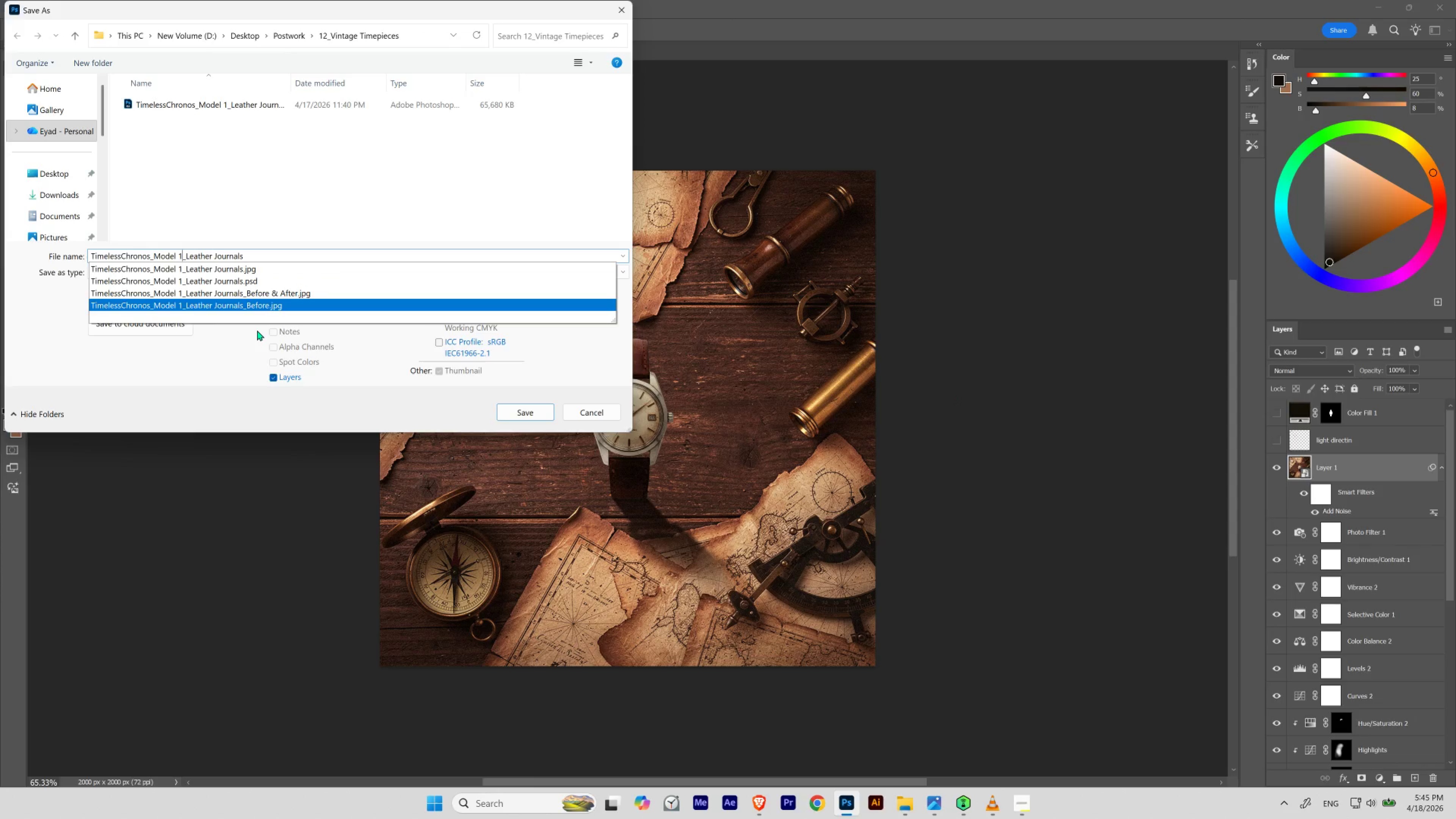 
key(Backspace)
 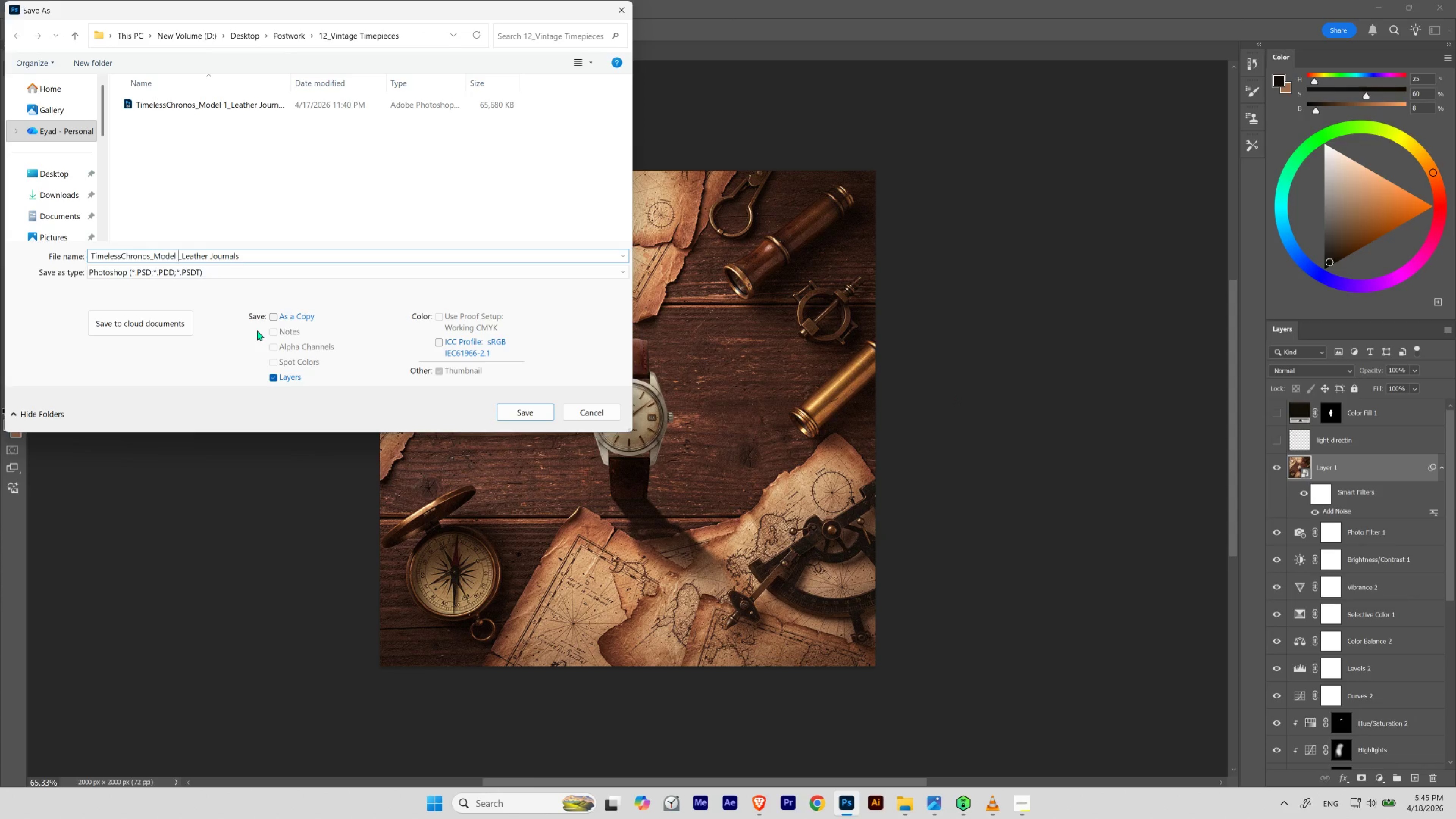 
key(2)
 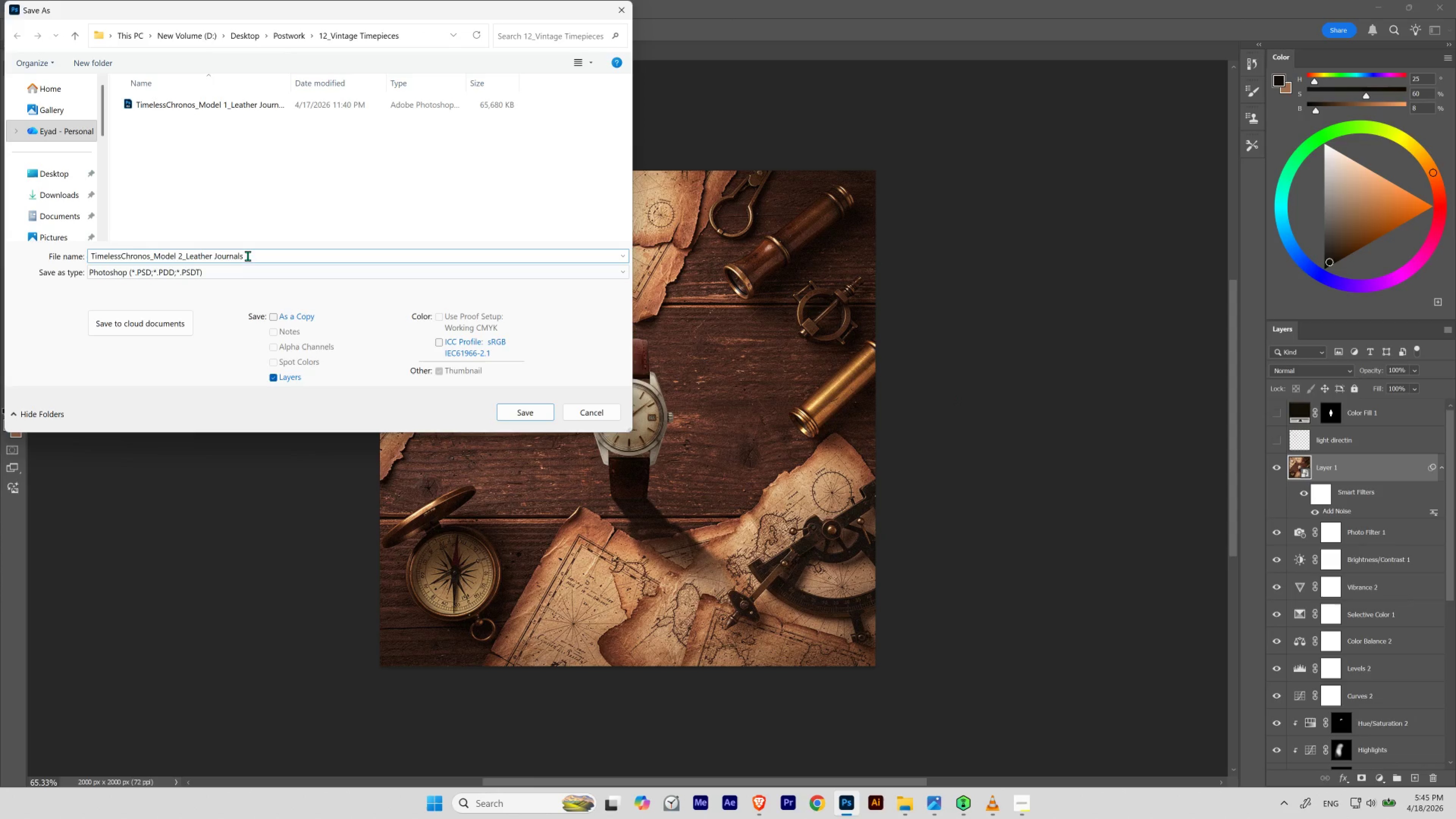 
left_click_drag(start_coordinate=[245, 254], to_coordinate=[186, 257])
 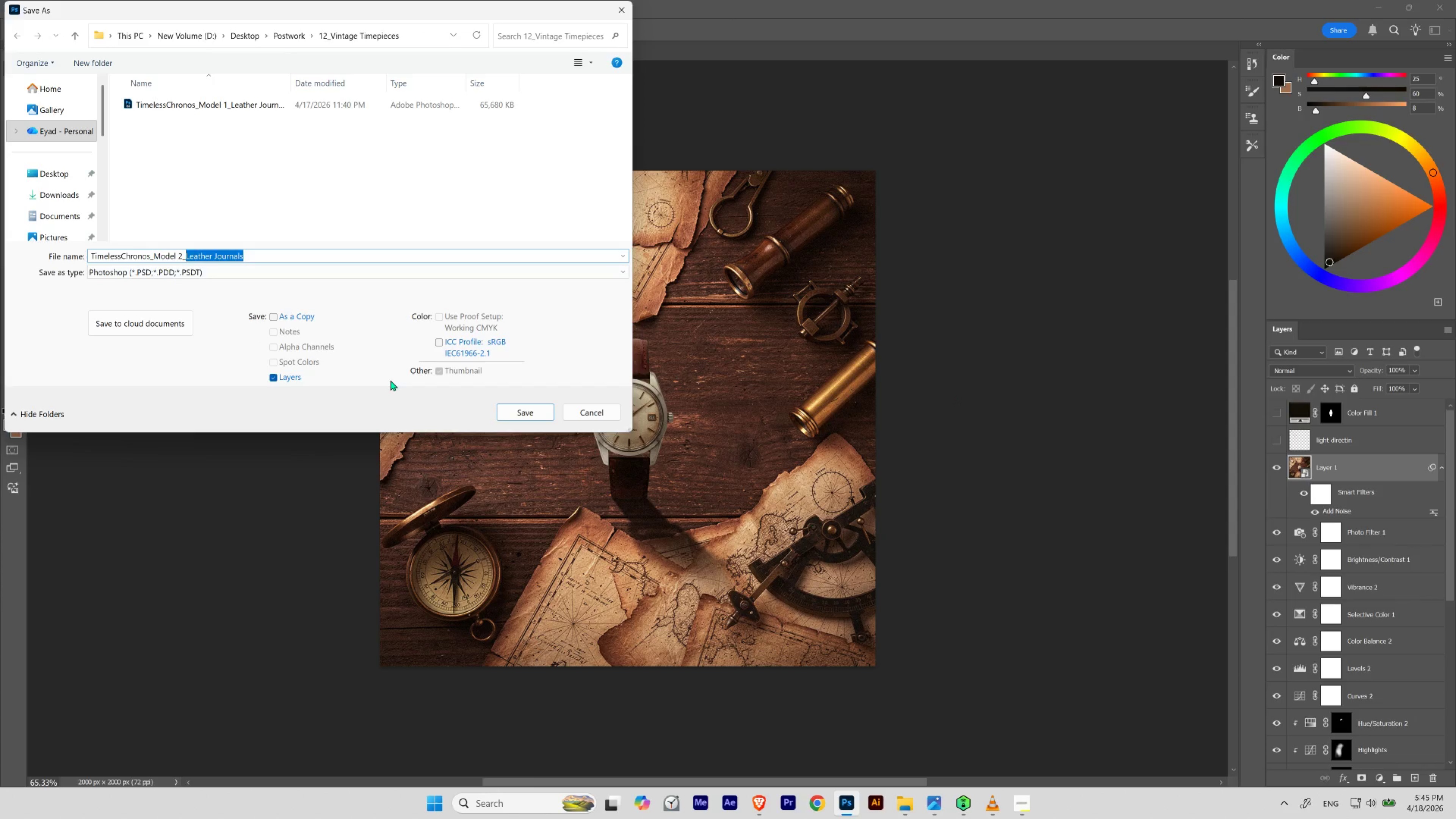 
key(Backspace)
type(Weathered Maps)
 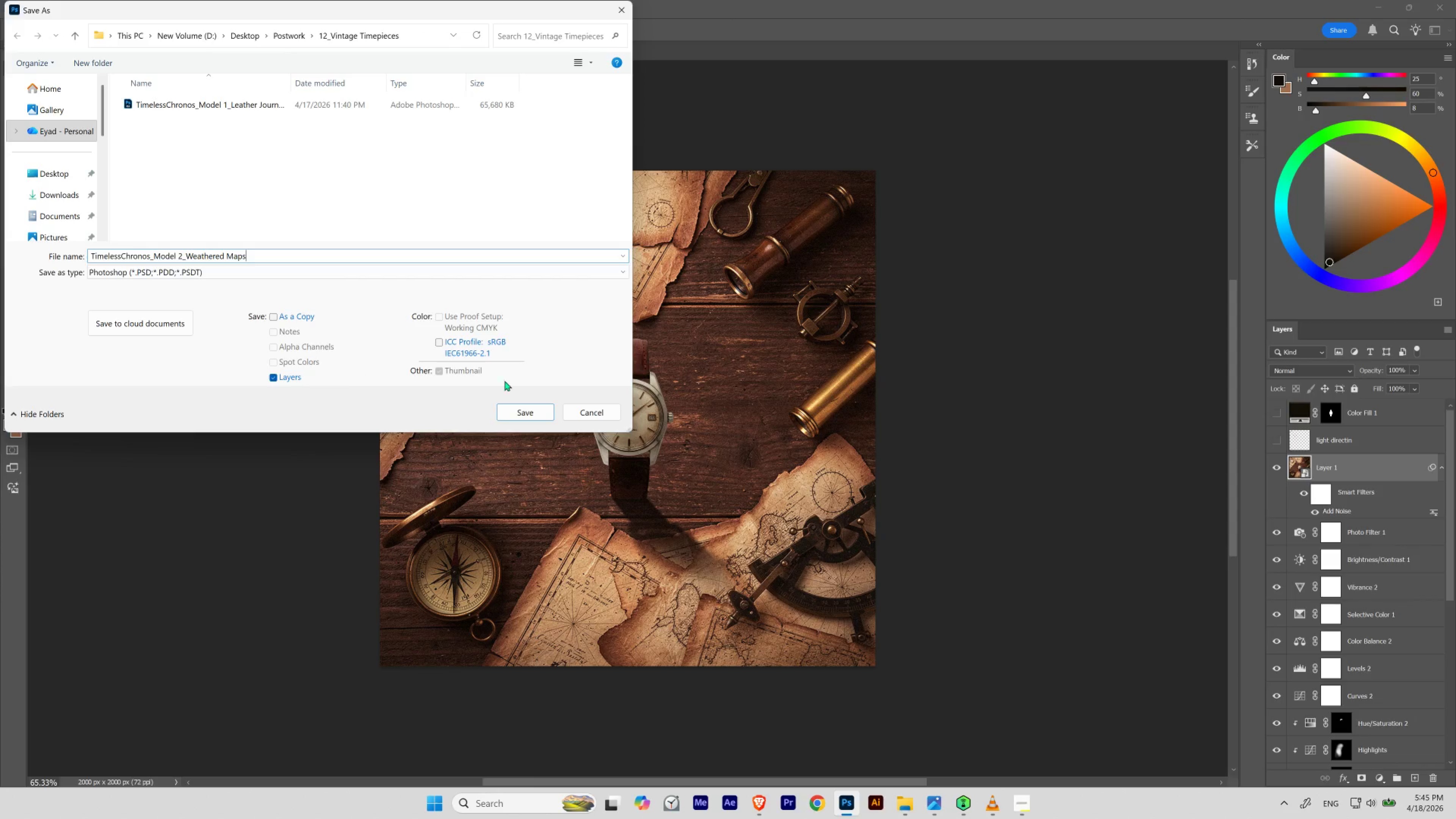 
left_click([534, 410])
 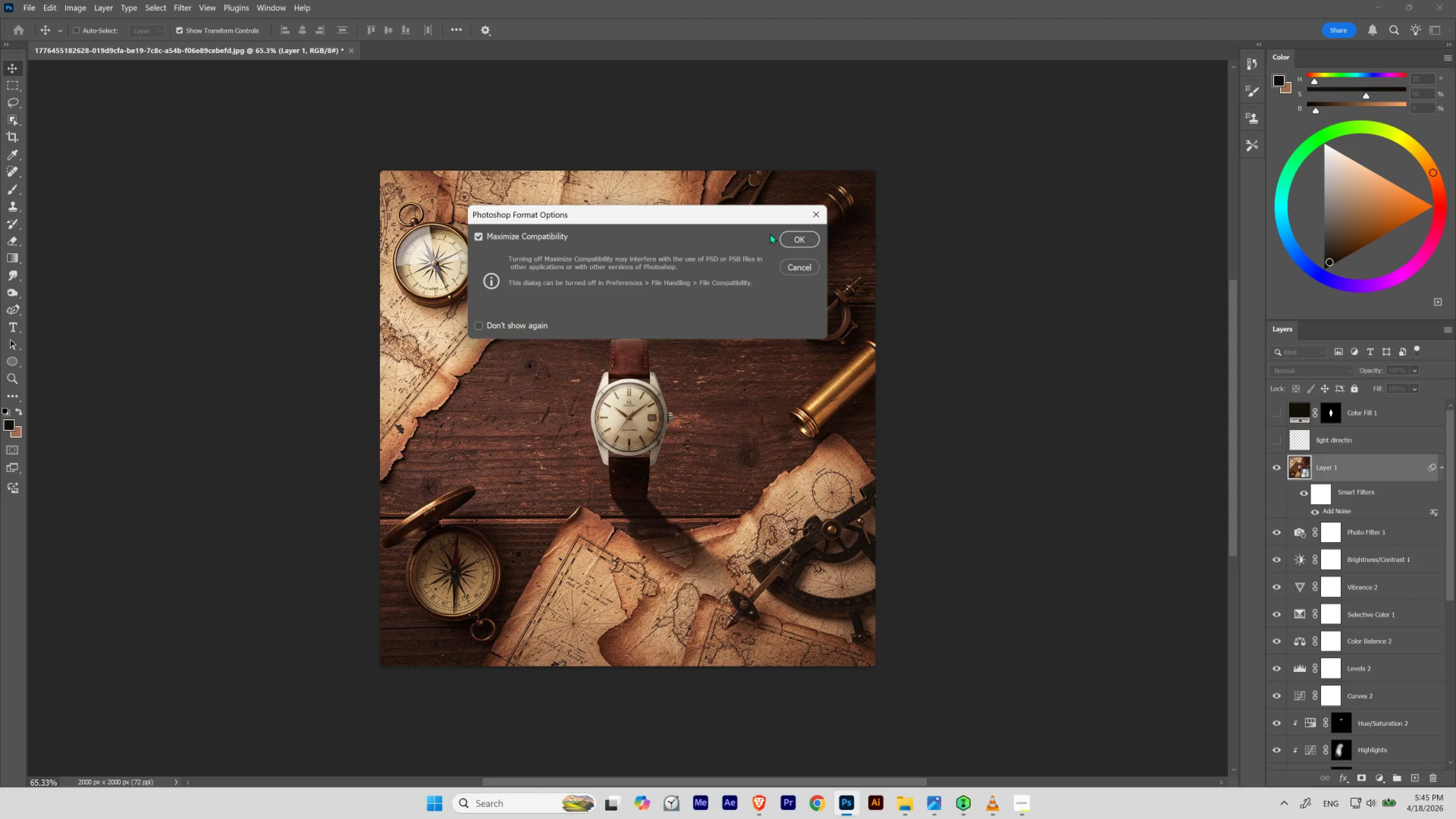 
left_click([787, 236])
 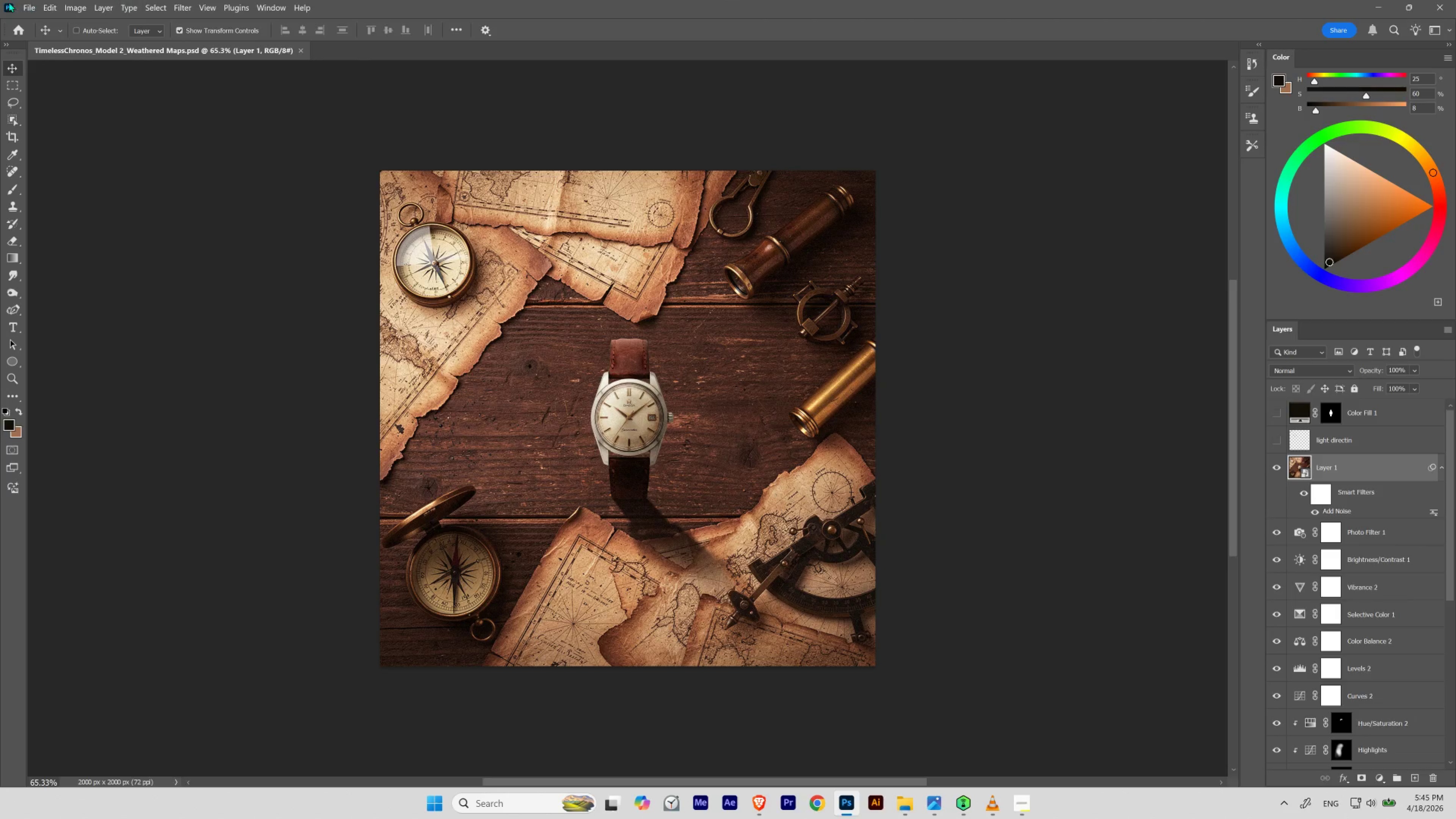 
left_click([24, 5])
 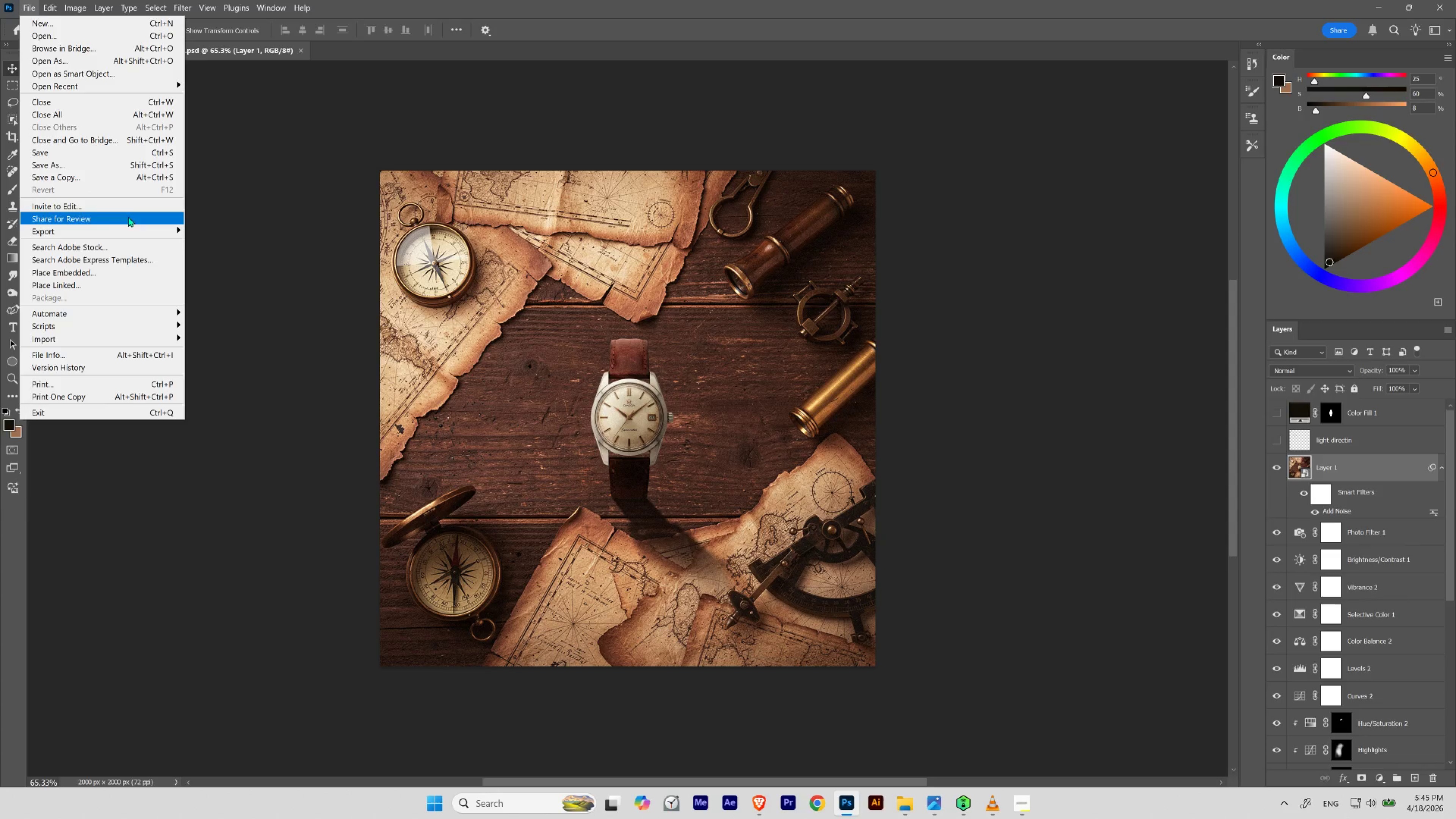 
left_click([135, 227])
 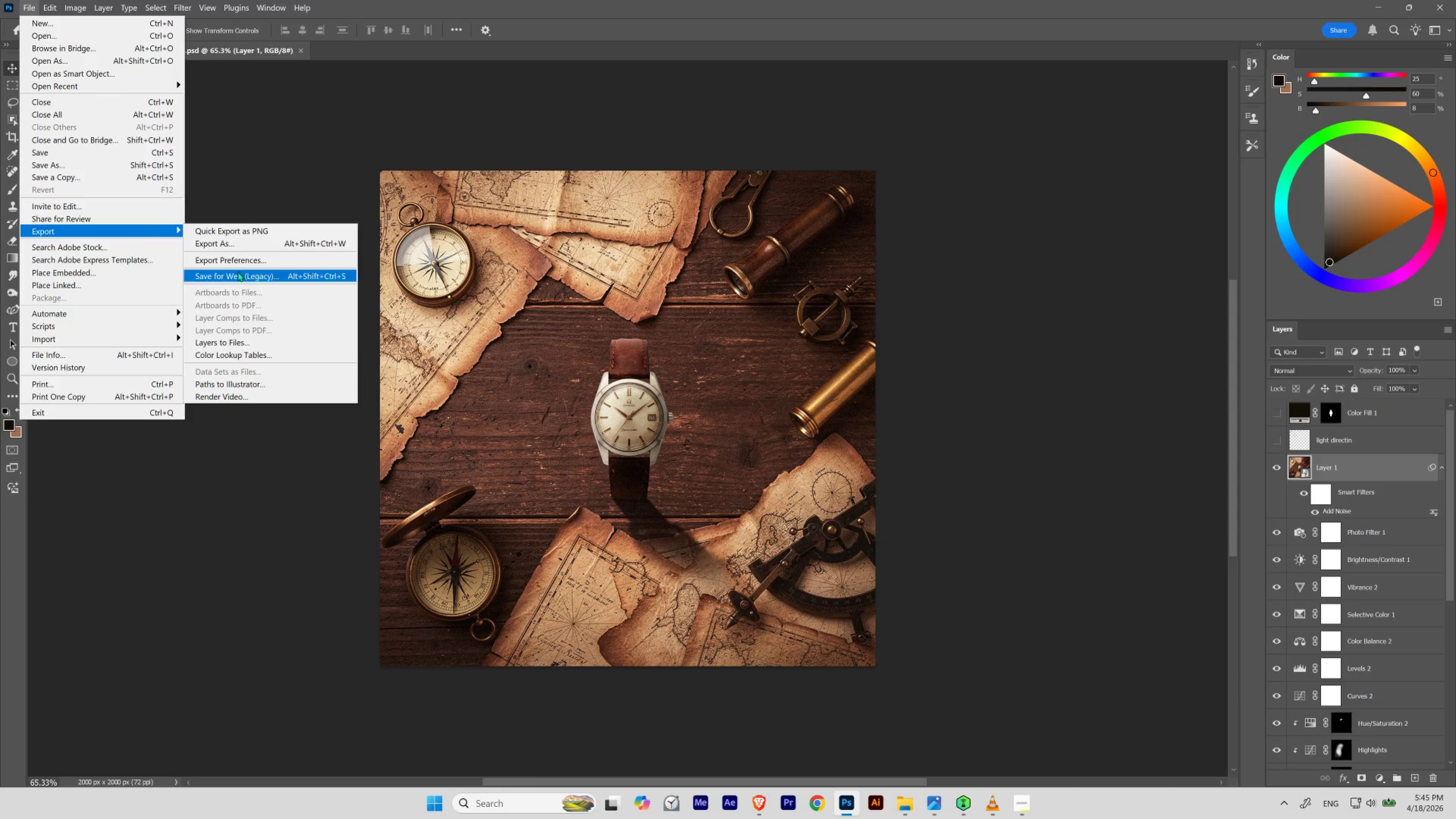 
left_click([238, 271])
 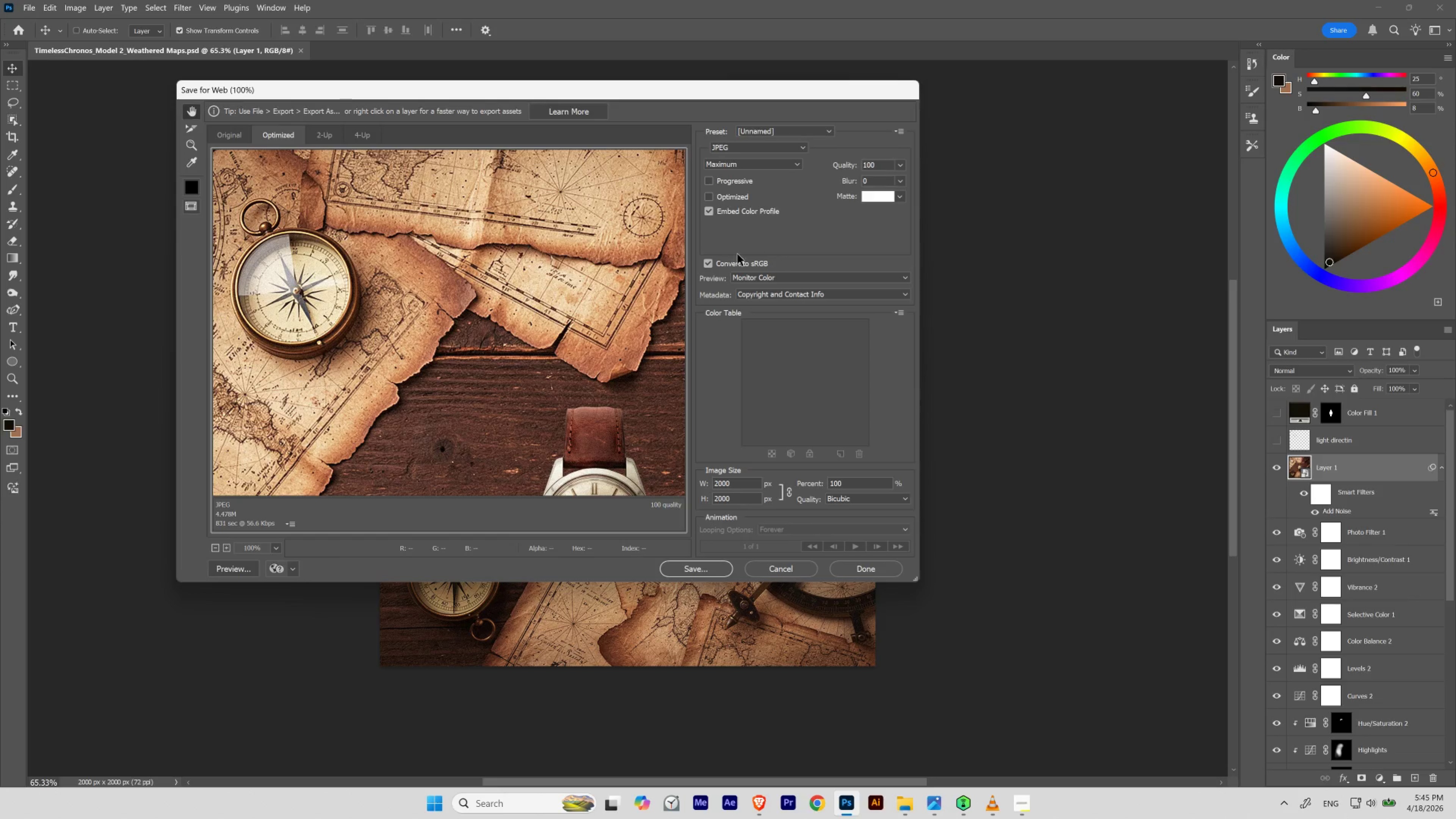 
wait(5.28)
 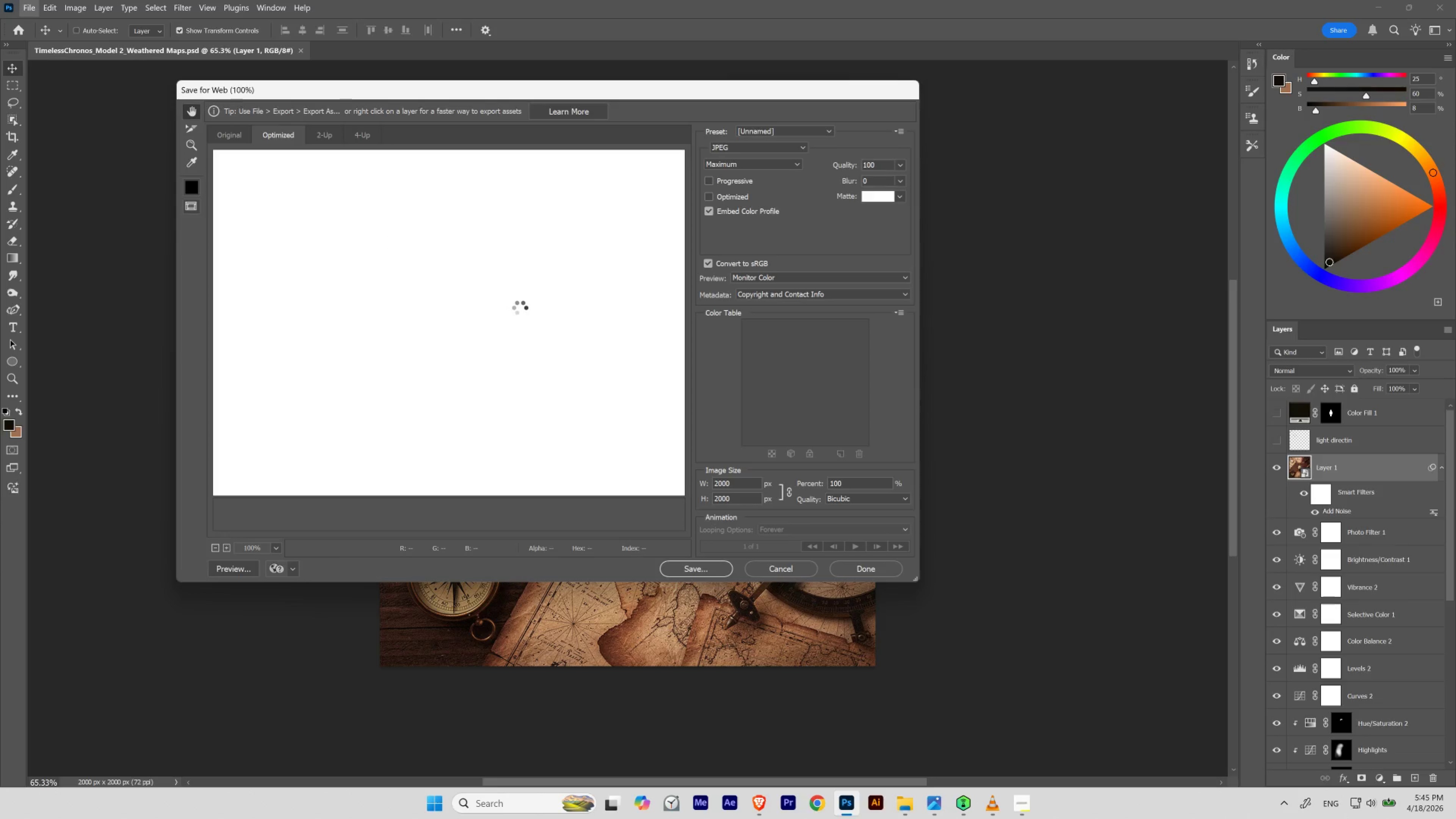 
left_click([702, 570])
 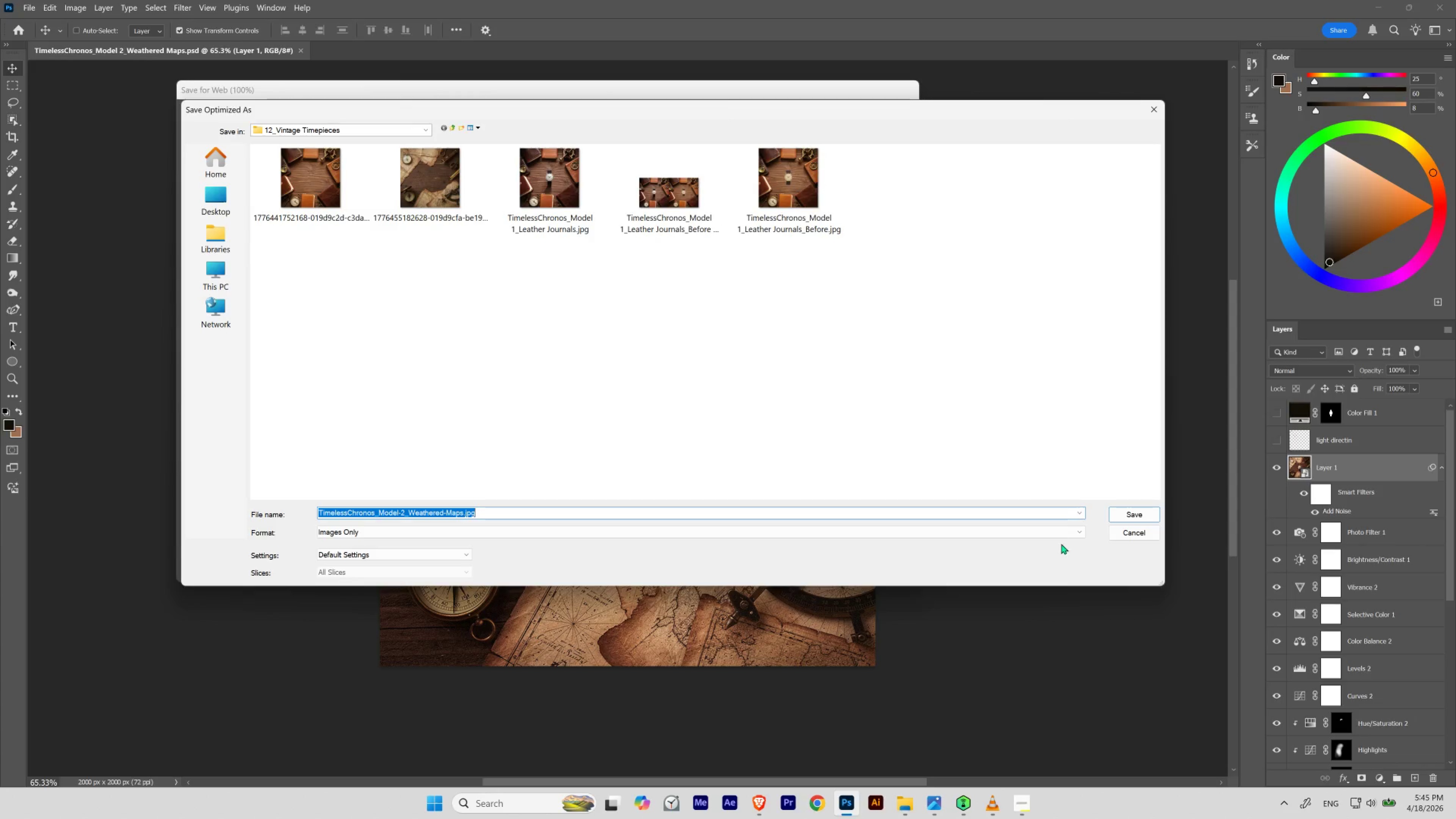 
wait(5.88)
 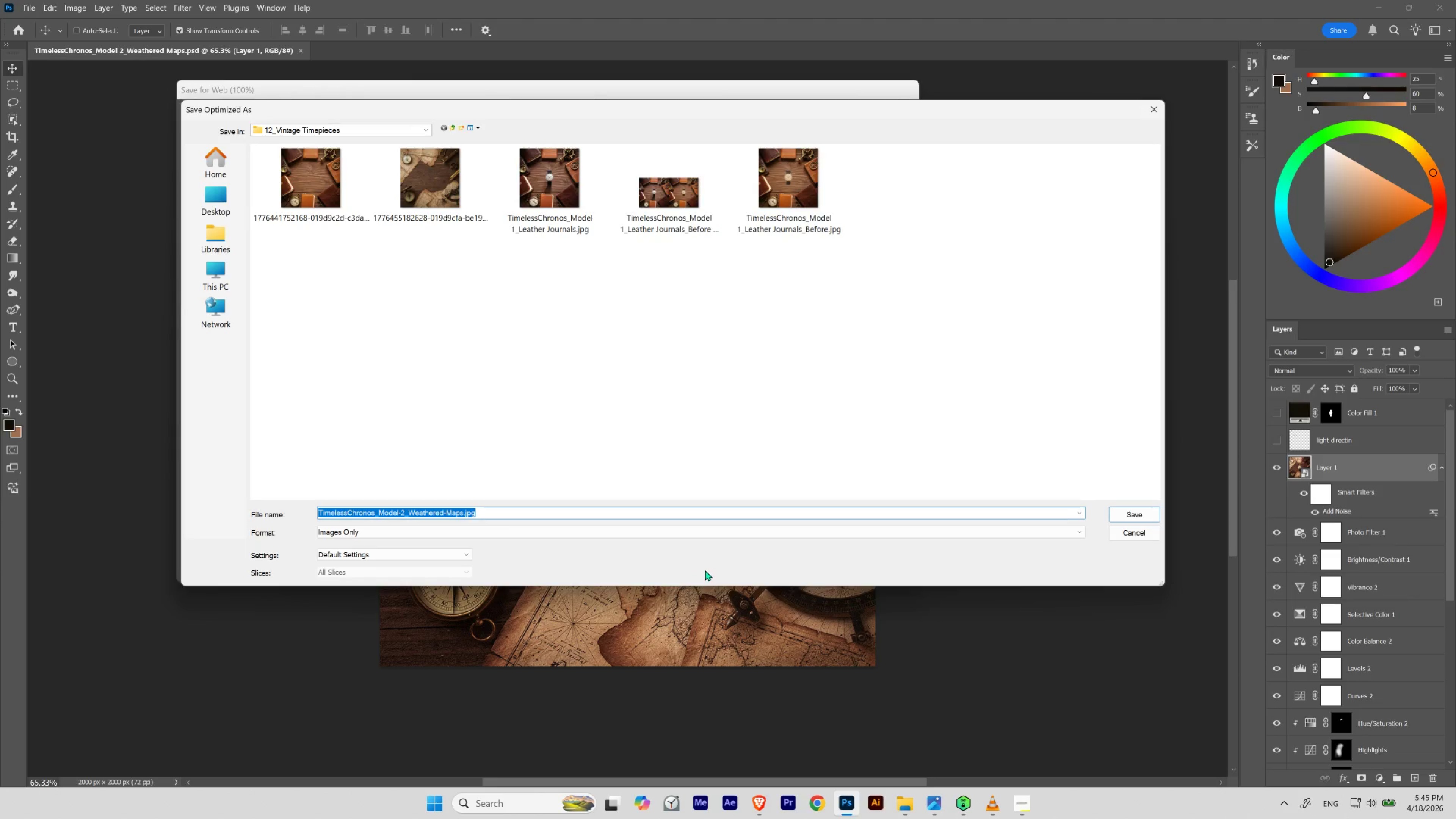 
left_click([1128, 514])
 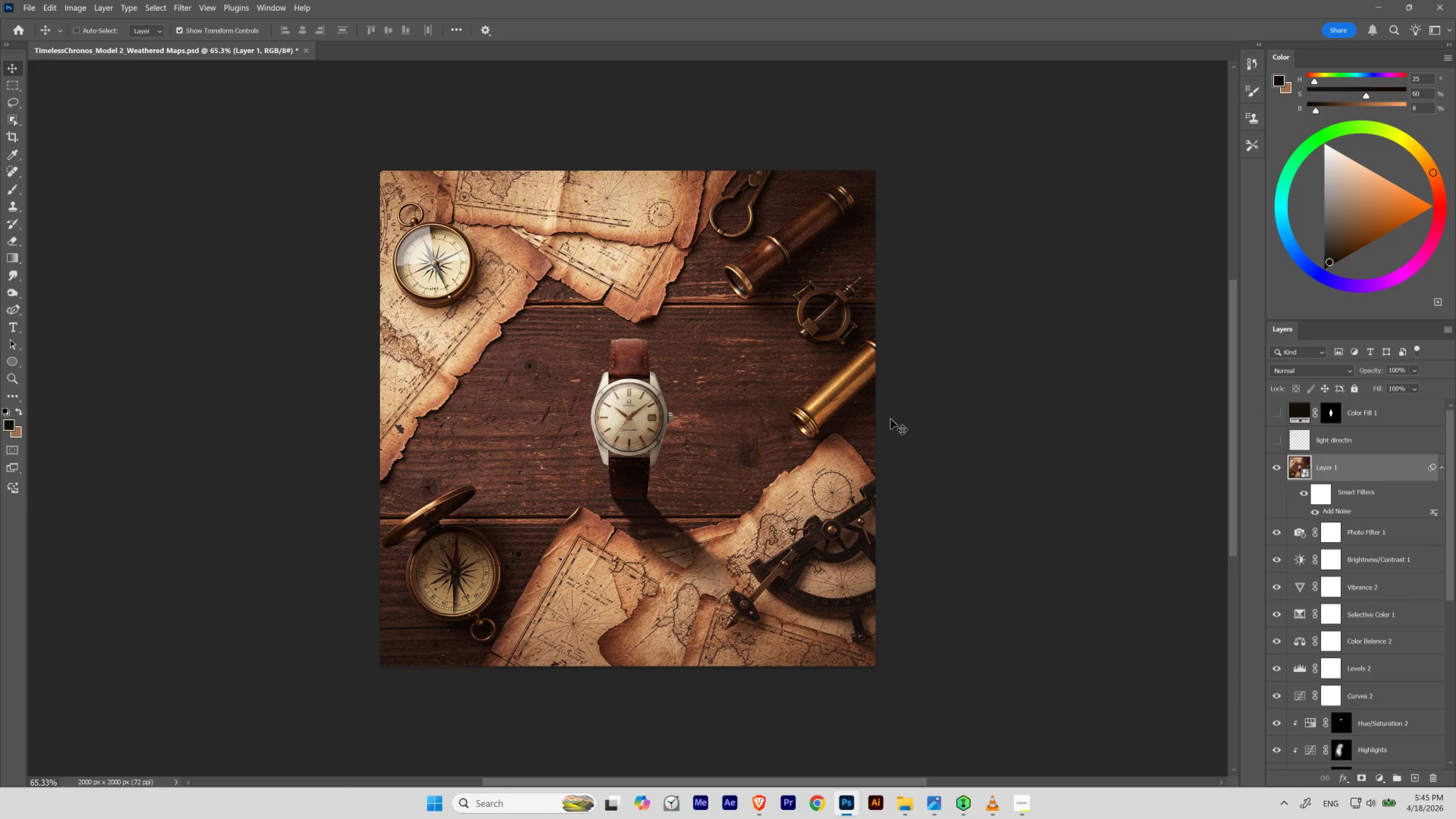 
wait(5.64)
 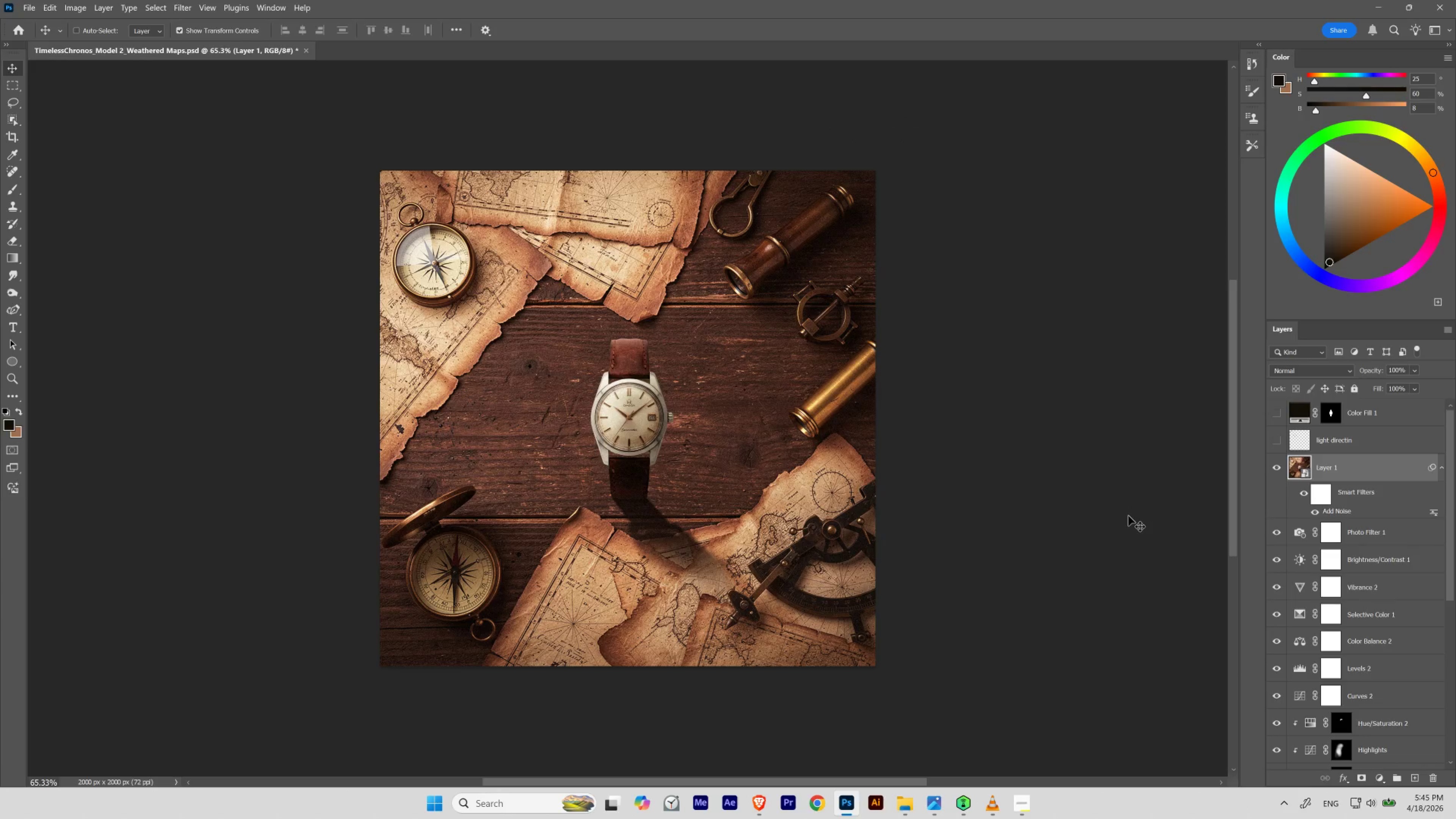 
left_click([1385, 10])
 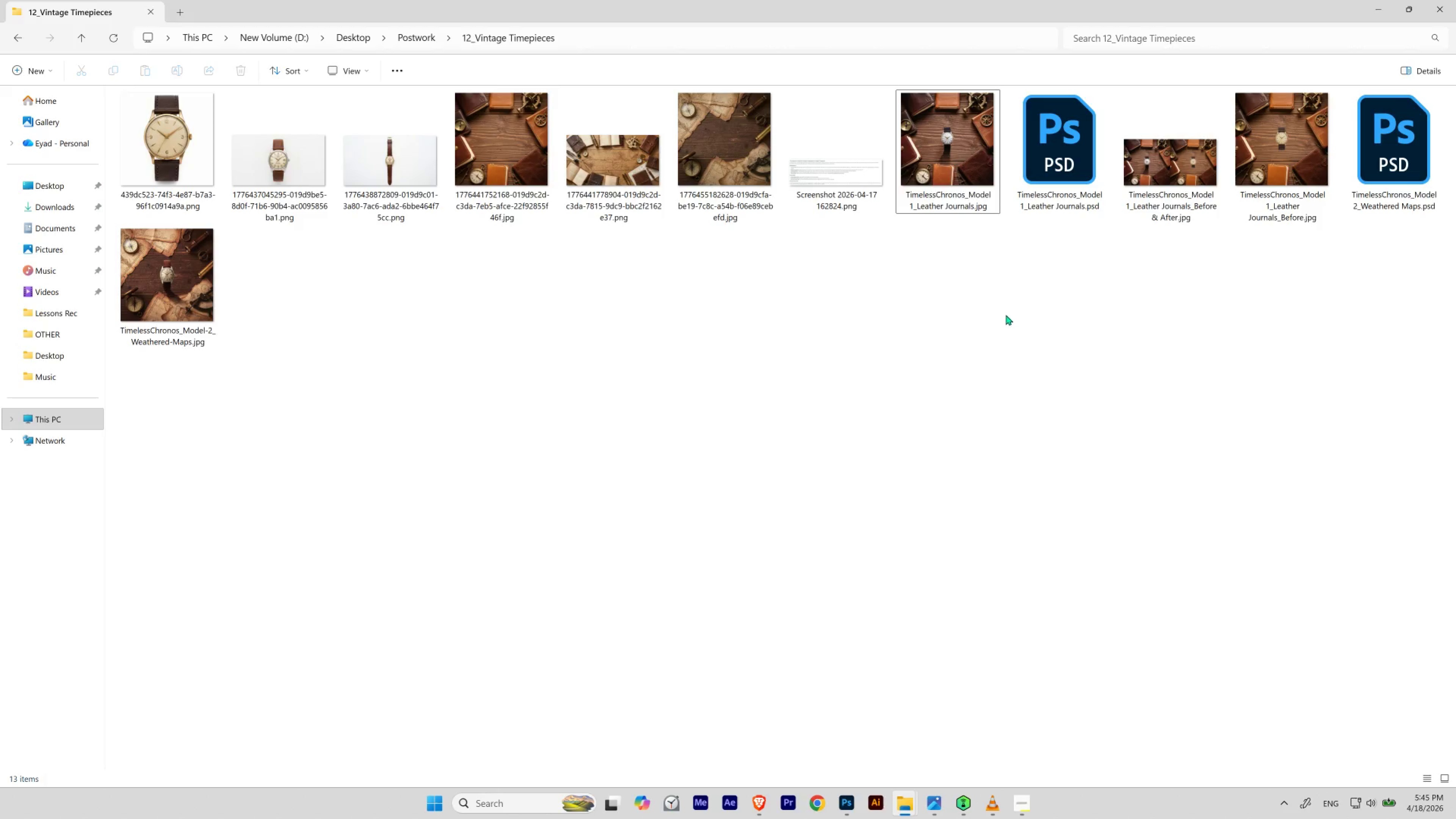 
left_click([1006, 315])
 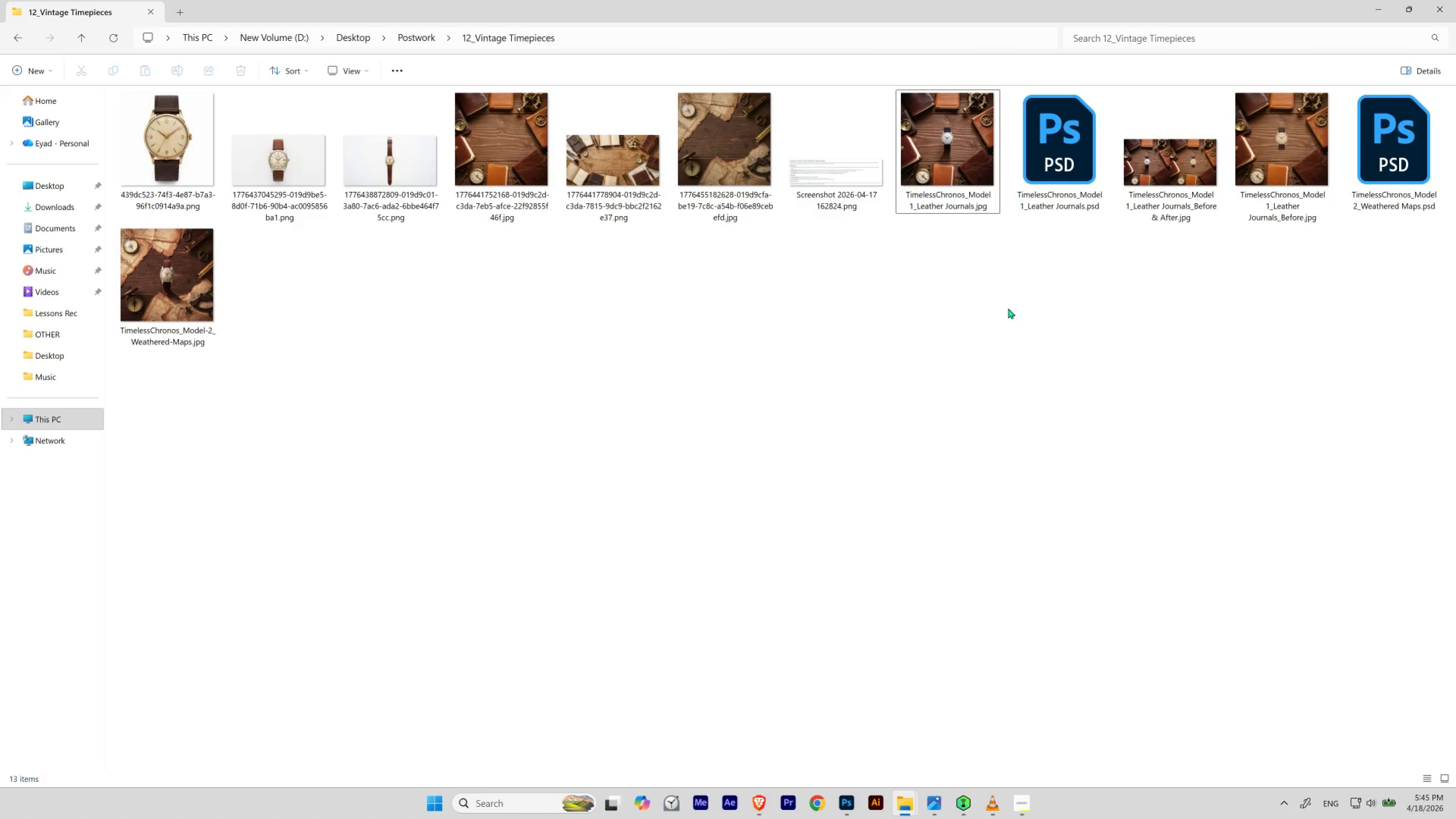 
left_click([951, 208])
 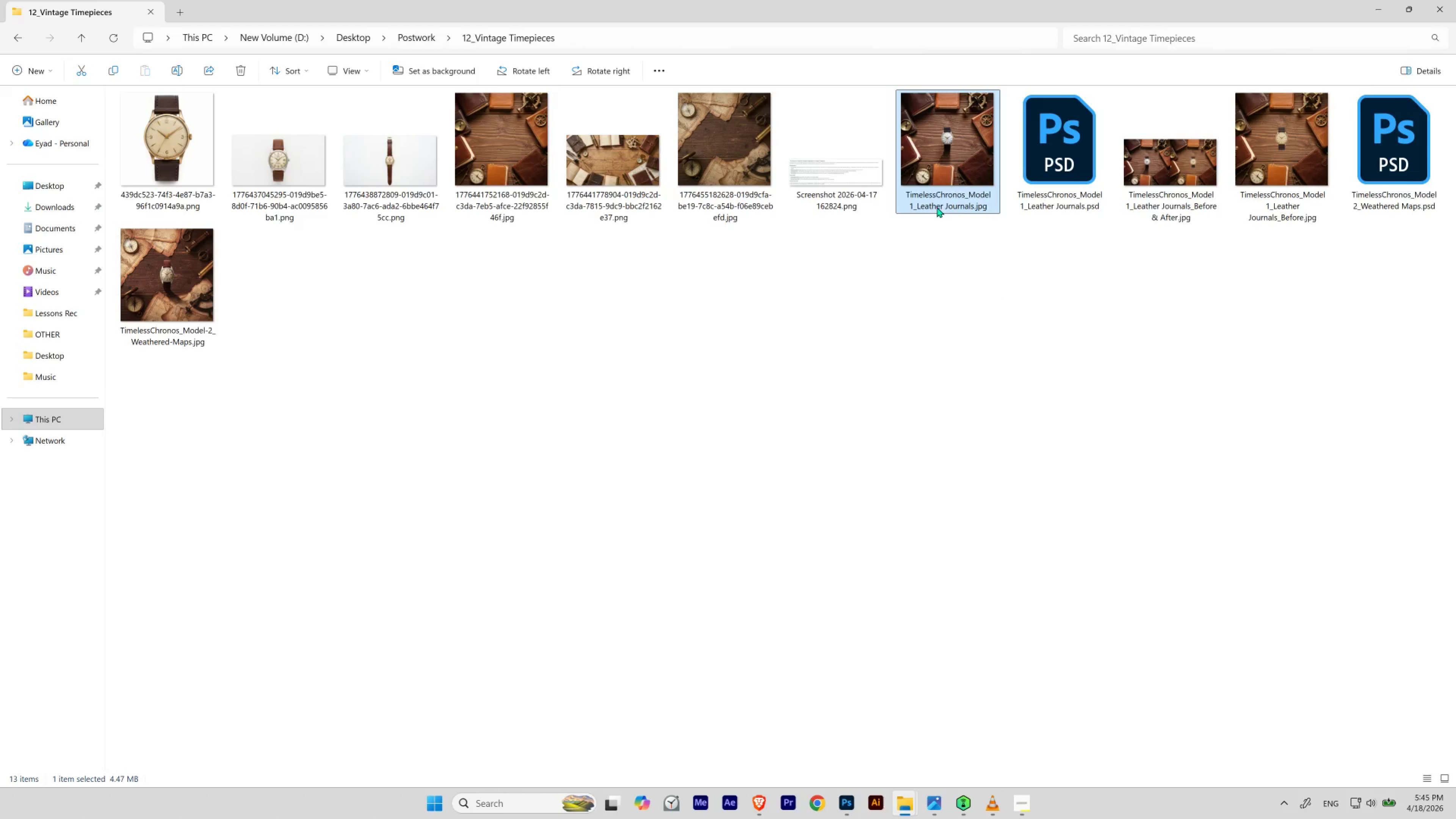 
left_click([937, 207])
 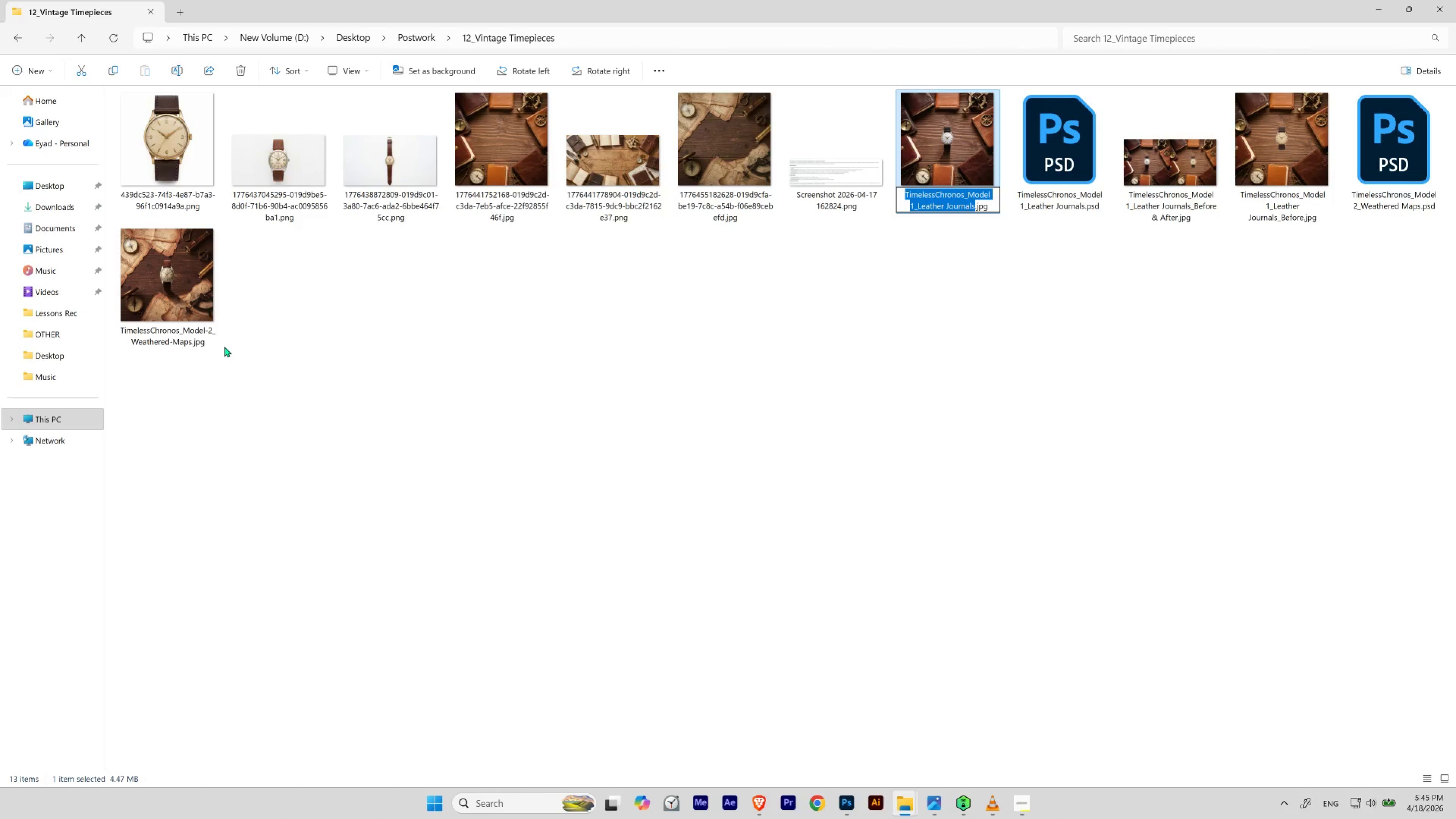 
left_click([182, 340])
 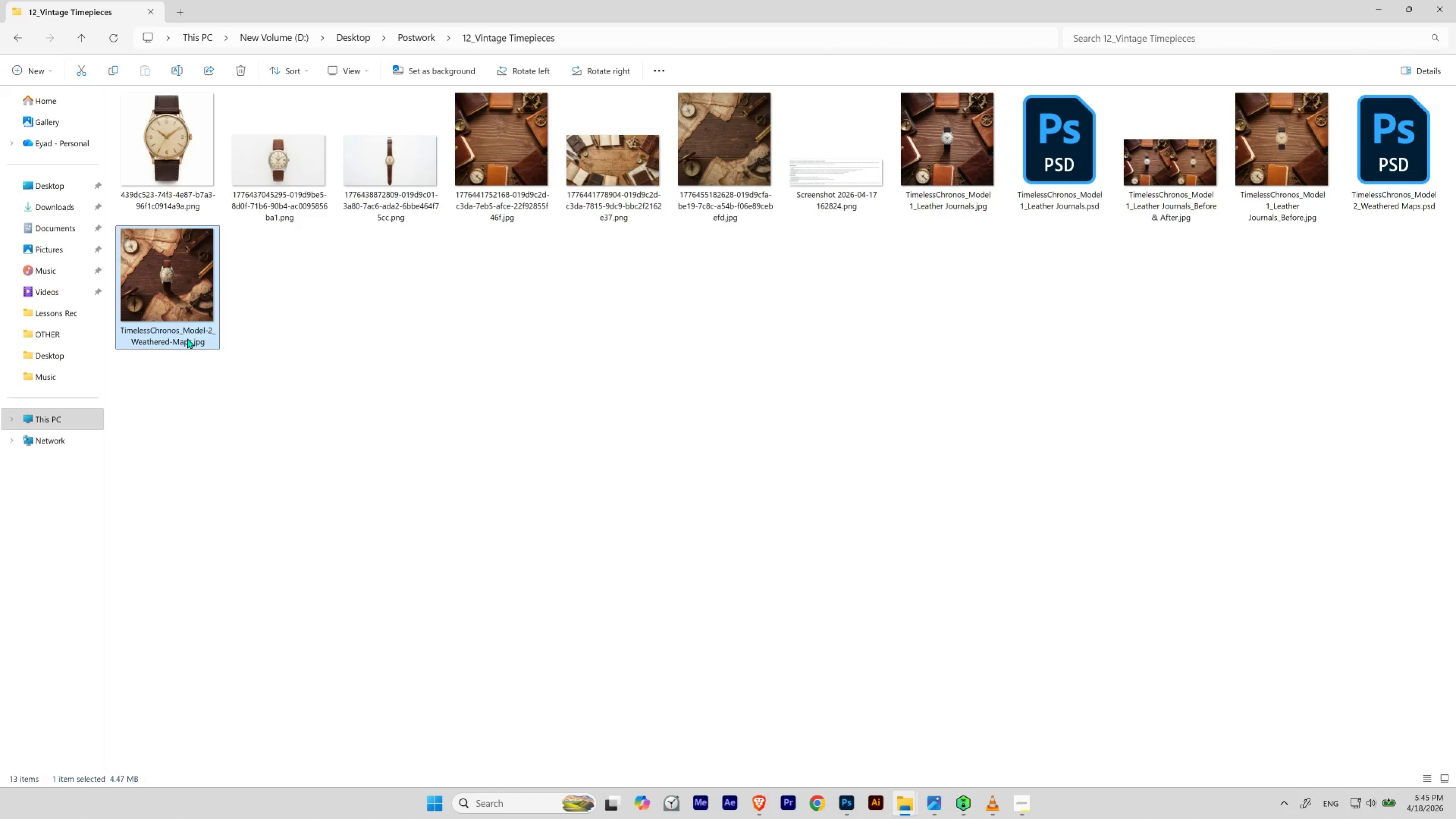 
left_click([187, 338])
 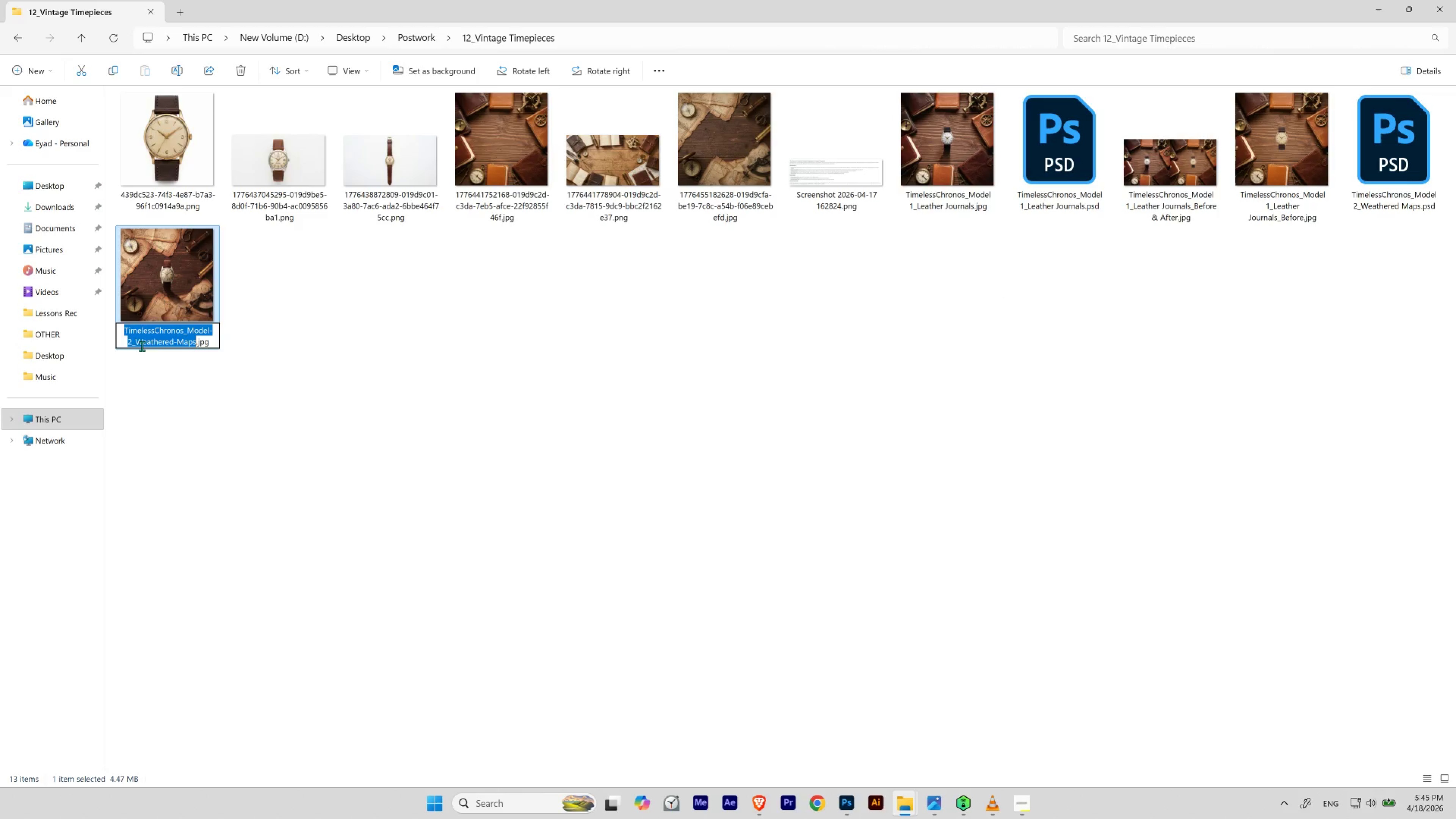 
left_click([129, 341])
 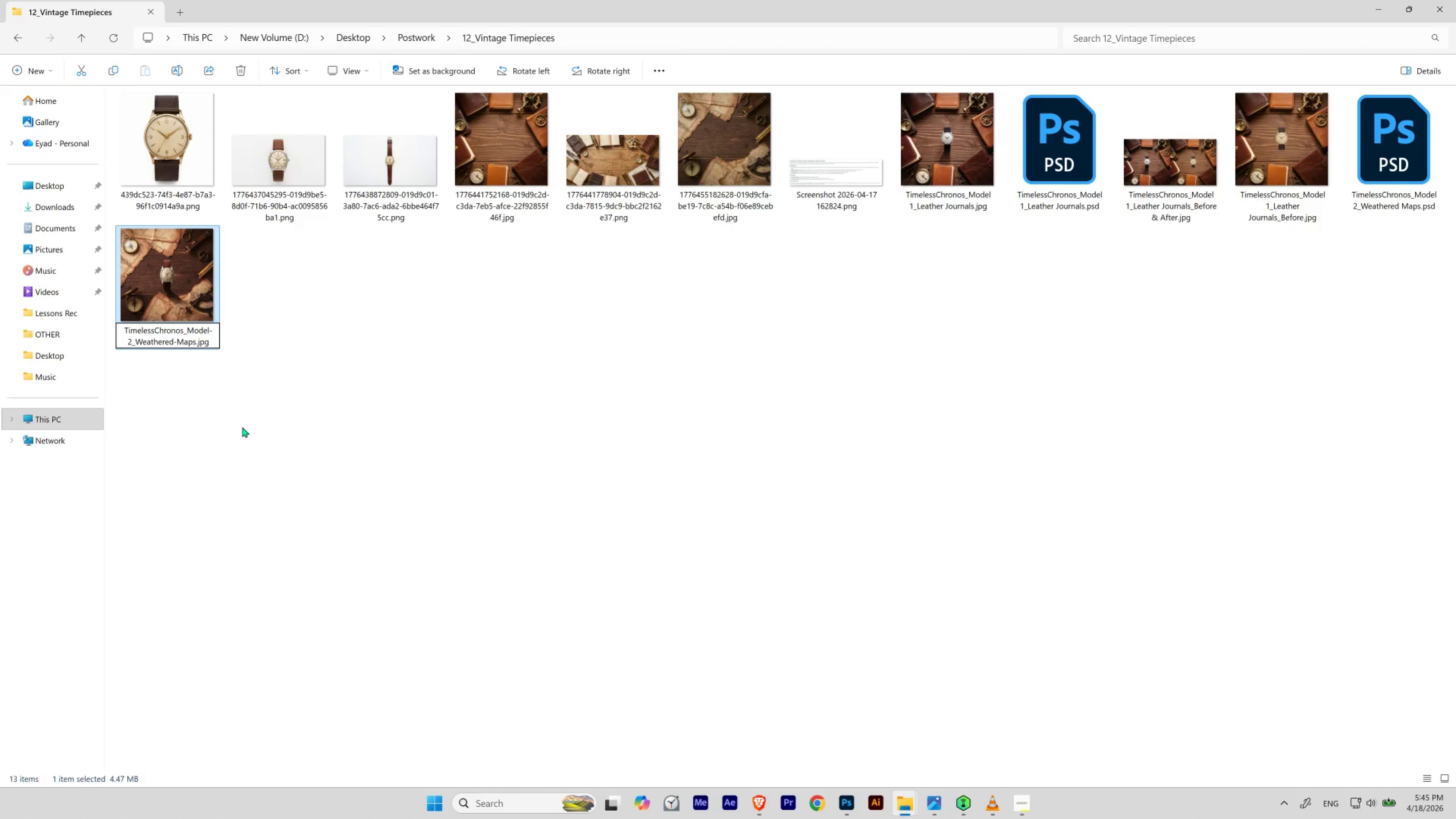 
key(Backspace)
 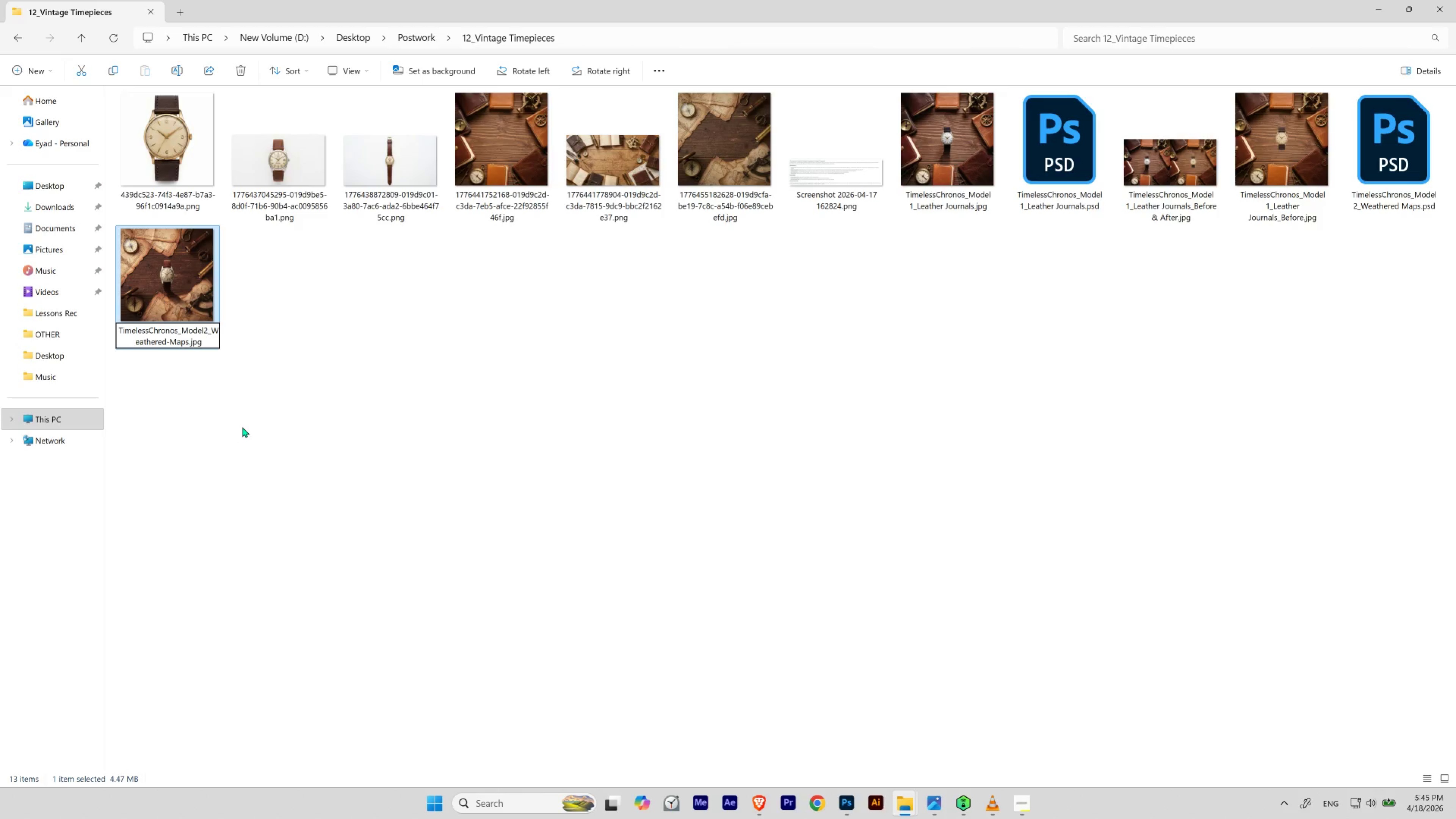 
key(Space)
 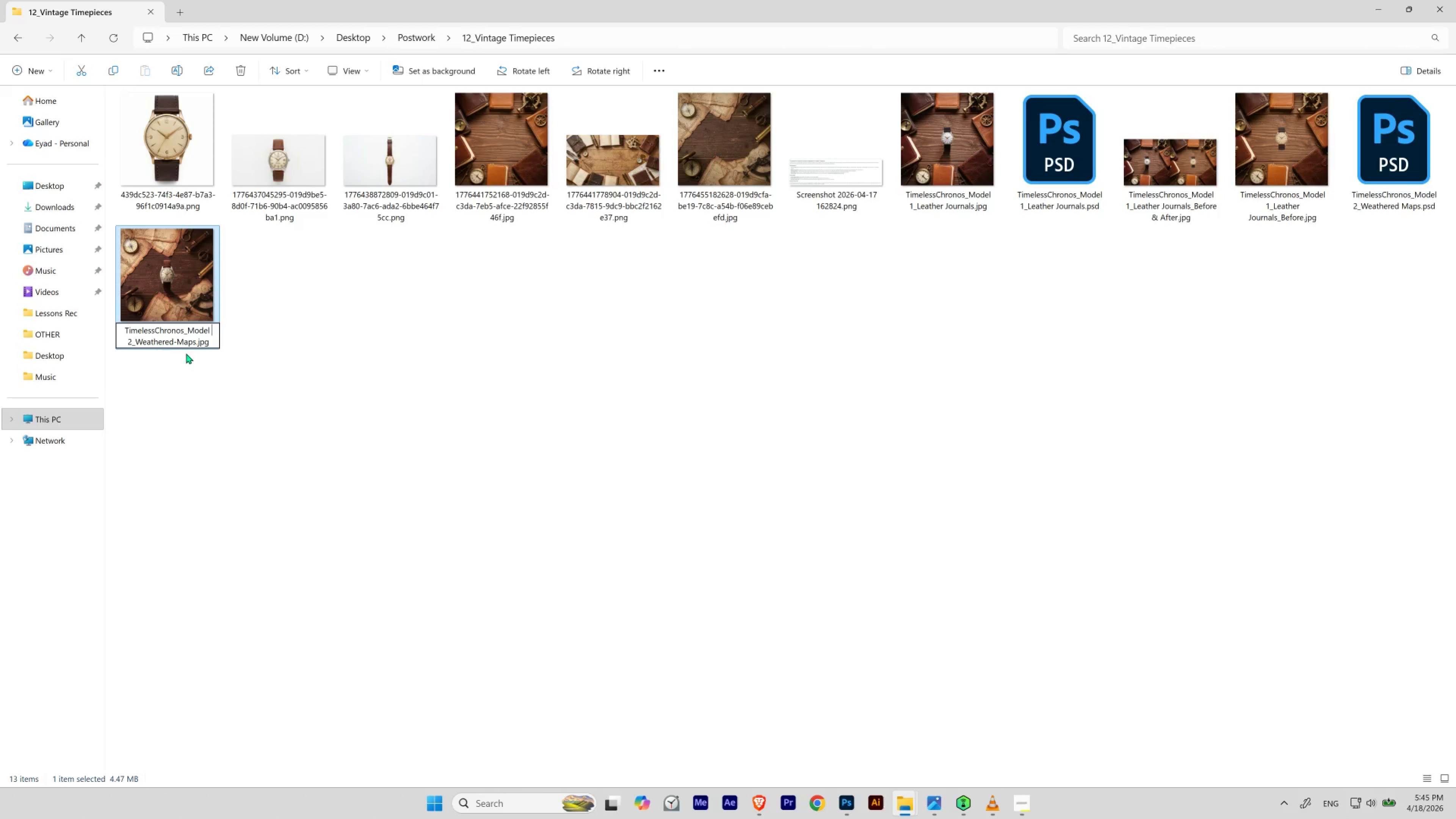 
left_click([178, 343])
 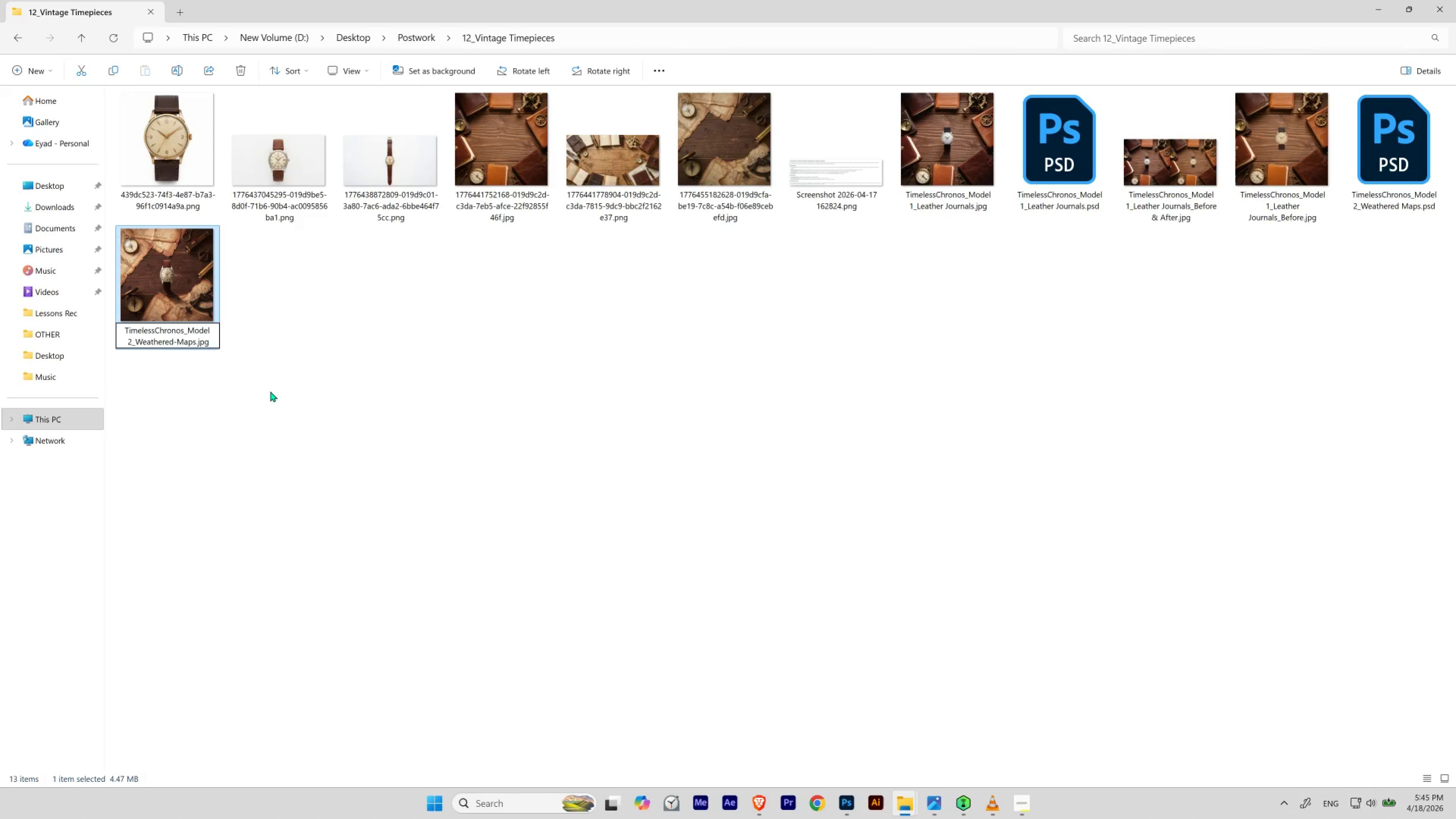 
key(Backspace)
 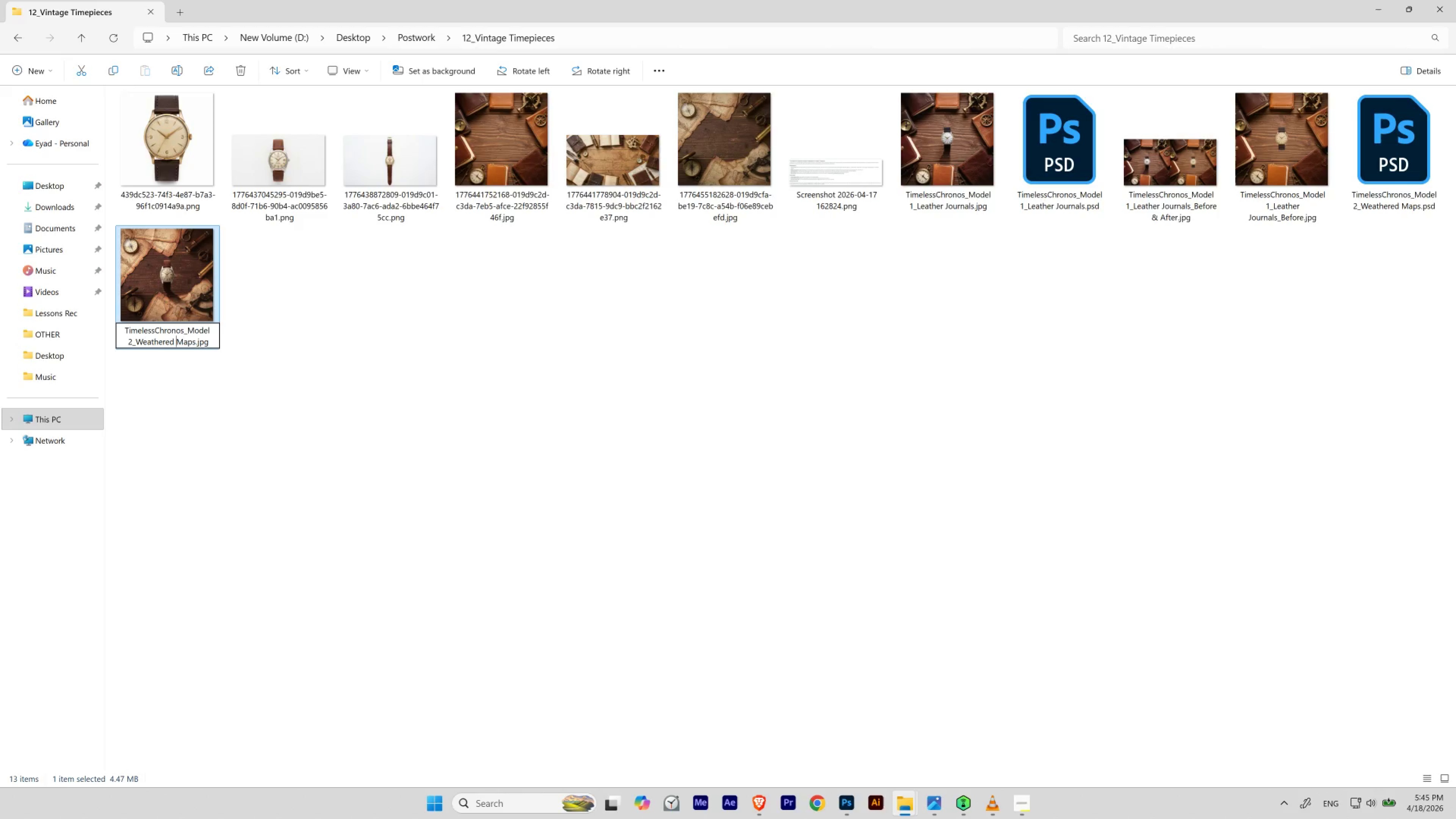 
key(Space)
 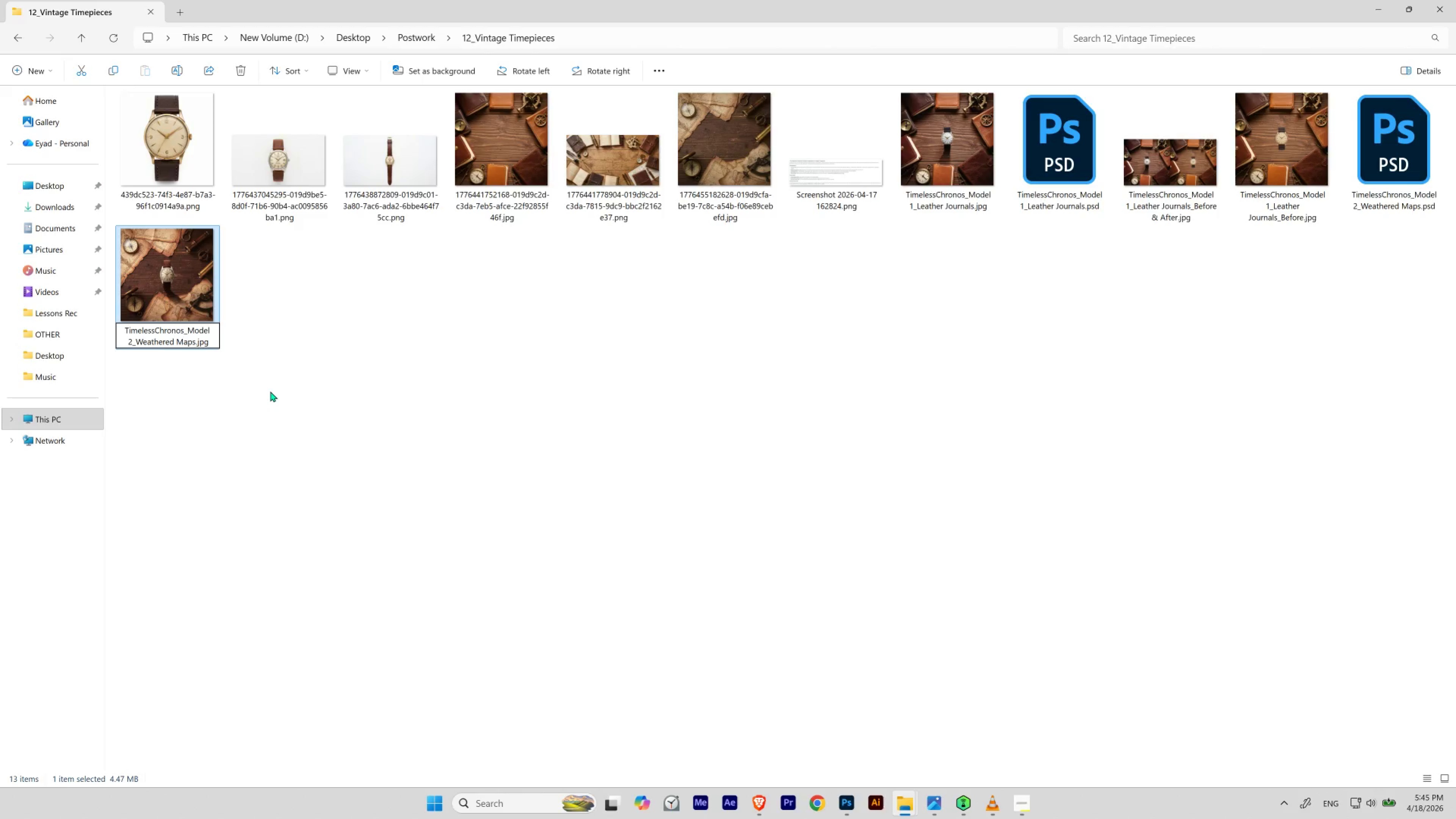 
key(Enter)
 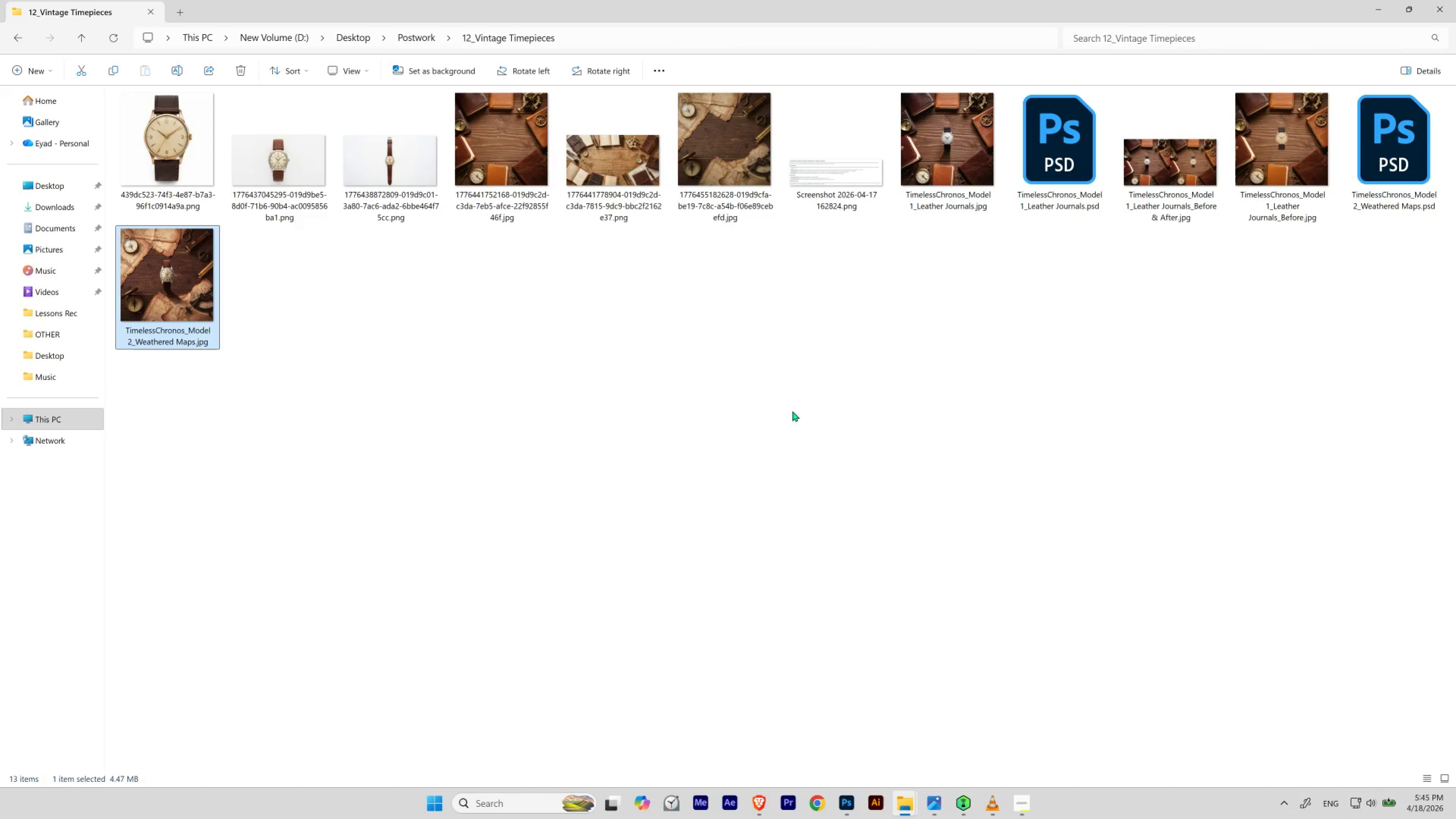 
left_click([807, 431])
 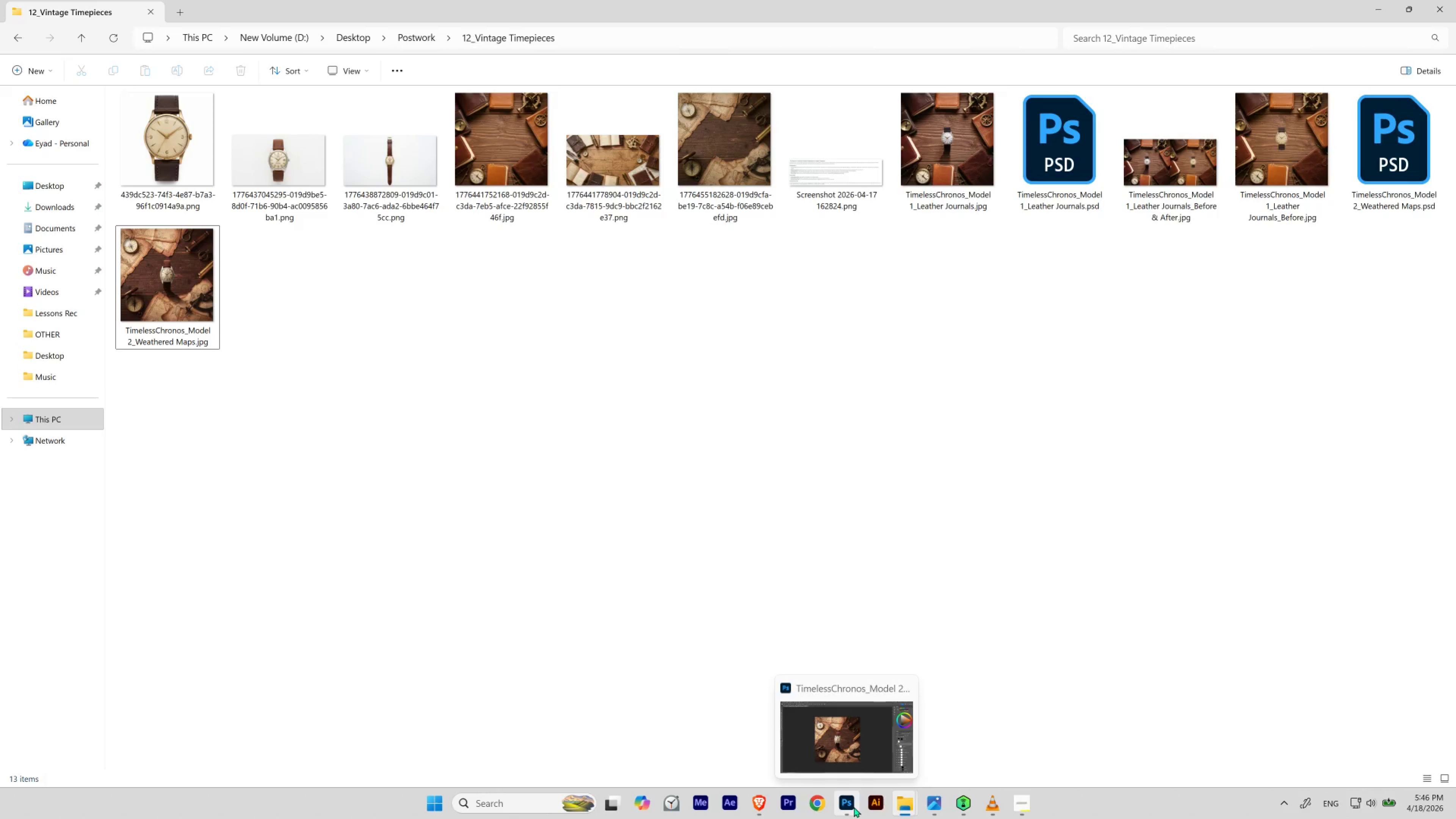 
wait(6.29)
 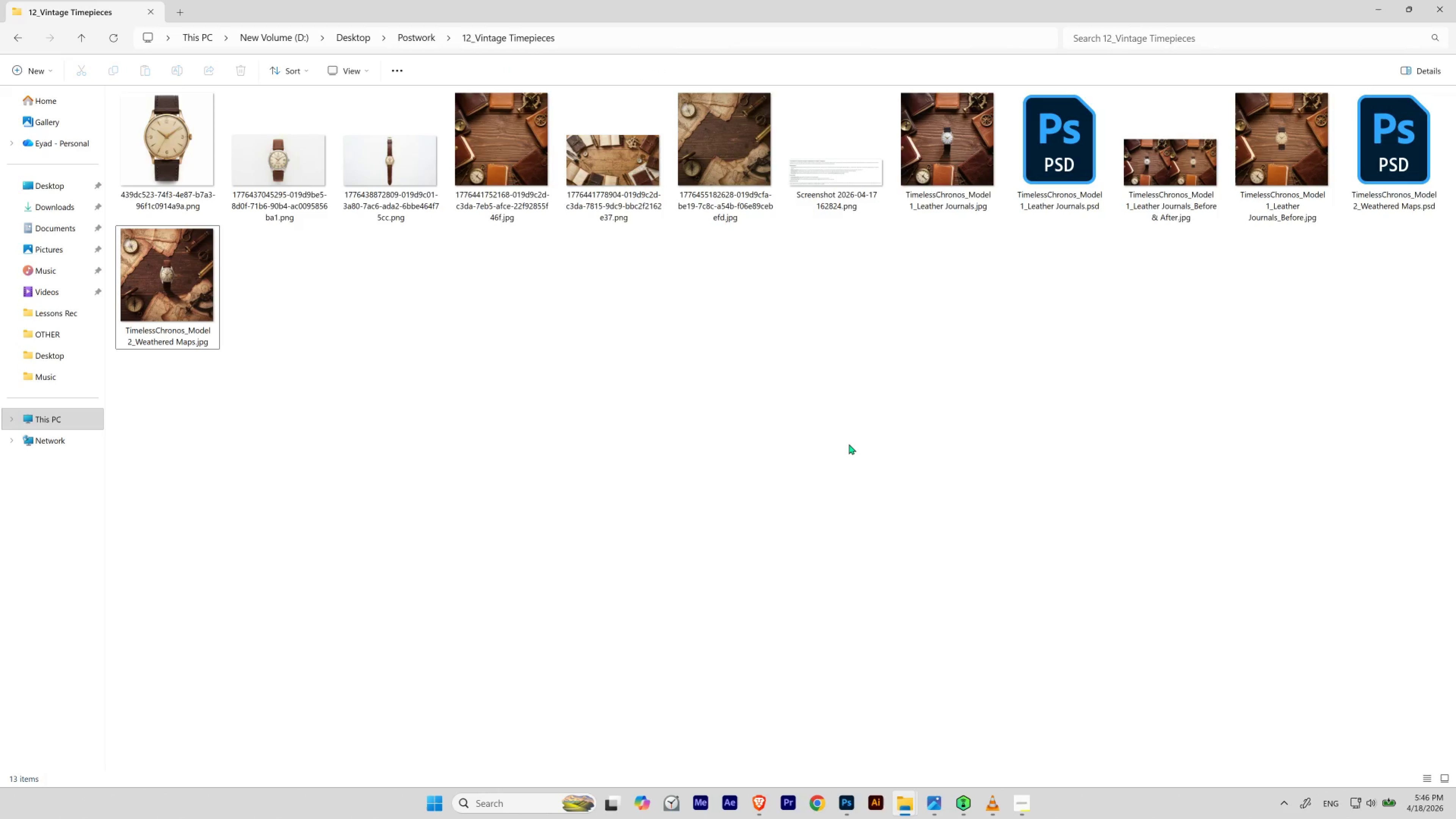 
left_click([854, 806])
 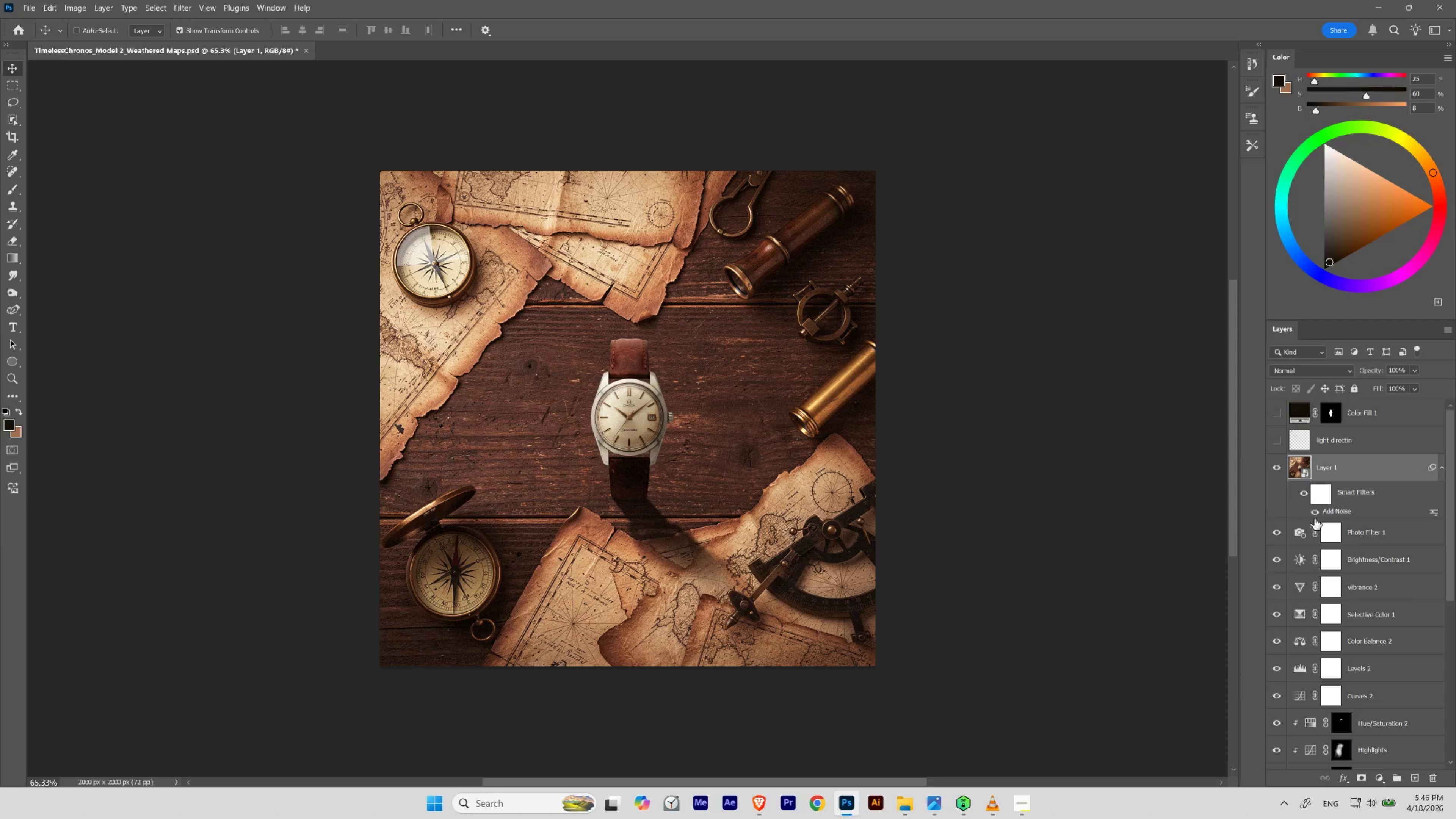 
left_click([1274, 469])
 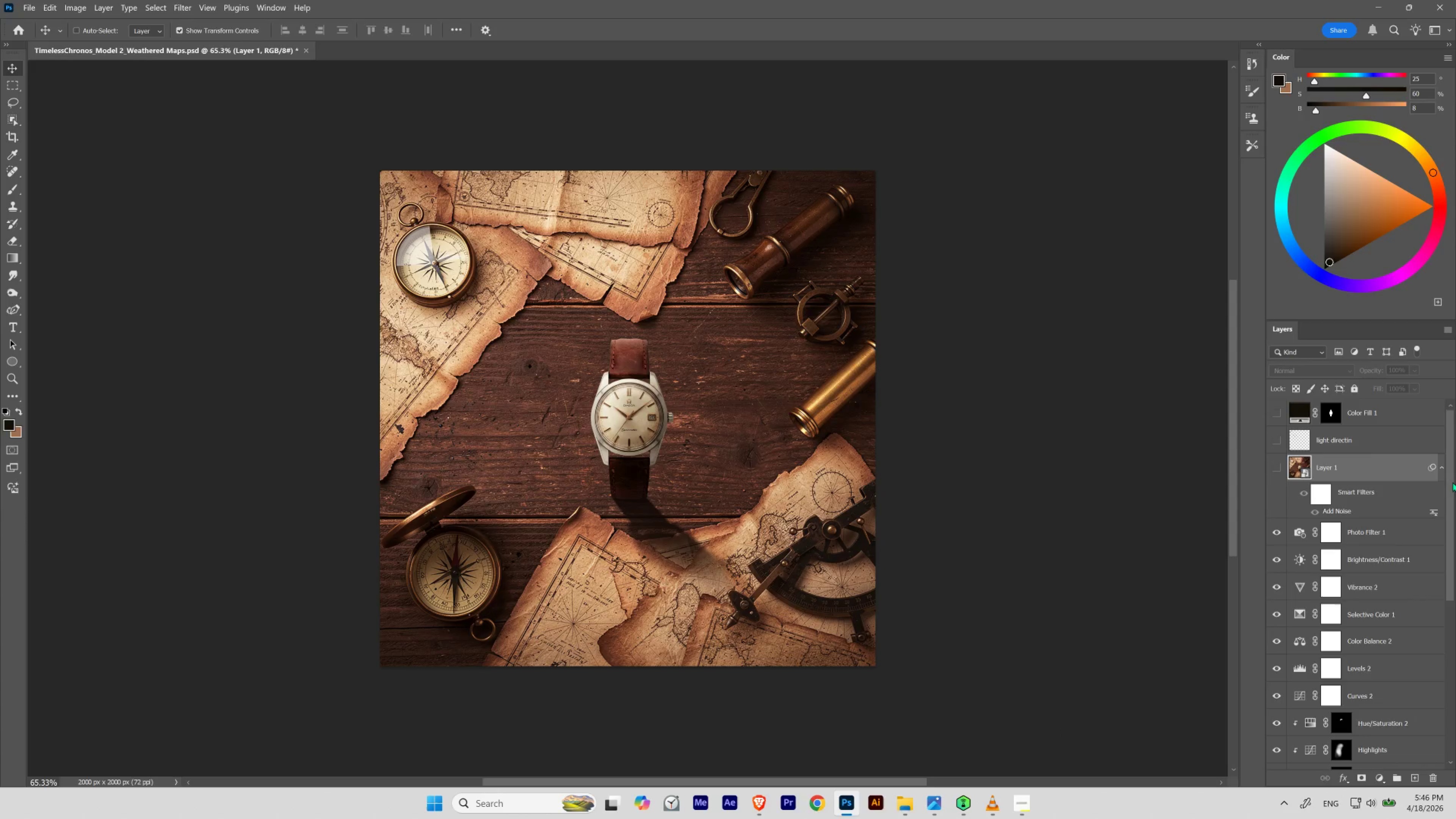 
left_click_drag(start_coordinate=[1450, 478], to_coordinate=[1447, 504])
 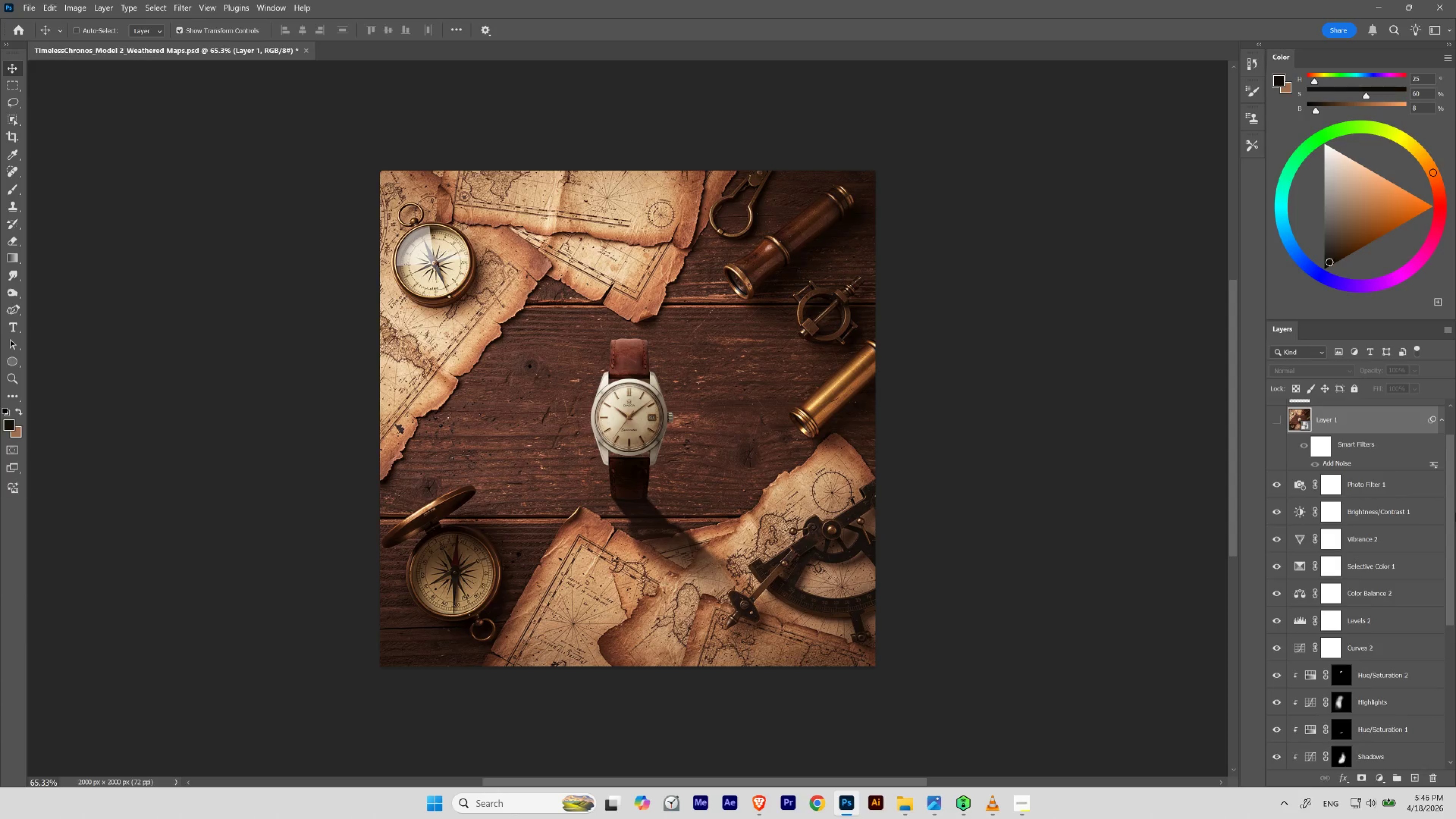 
left_click_drag(start_coordinate=[1453, 503], to_coordinate=[1446, 528])
 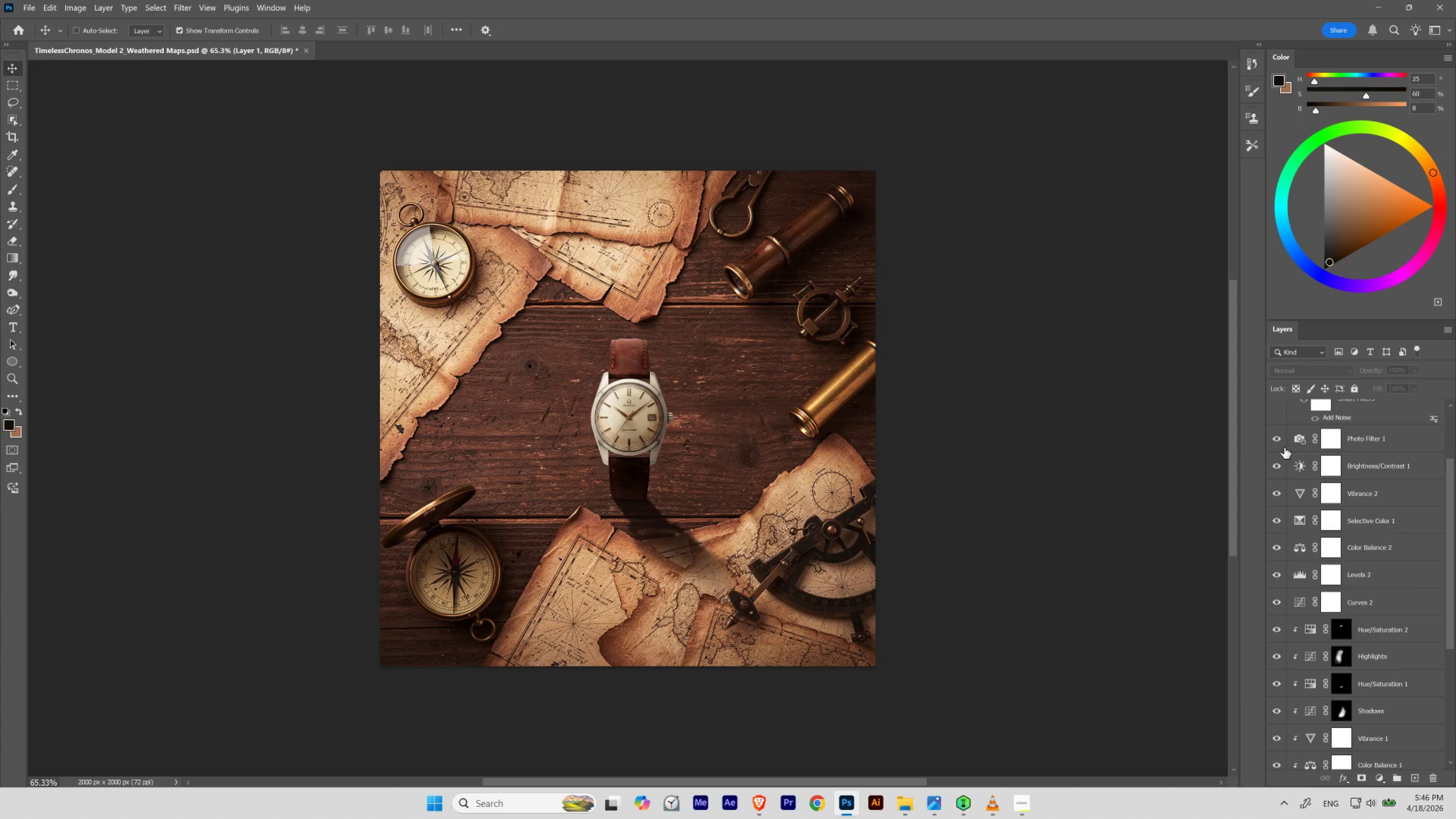 
scroll: coordinate [1286, 507], scroll_direction: up, amount: 2.0
 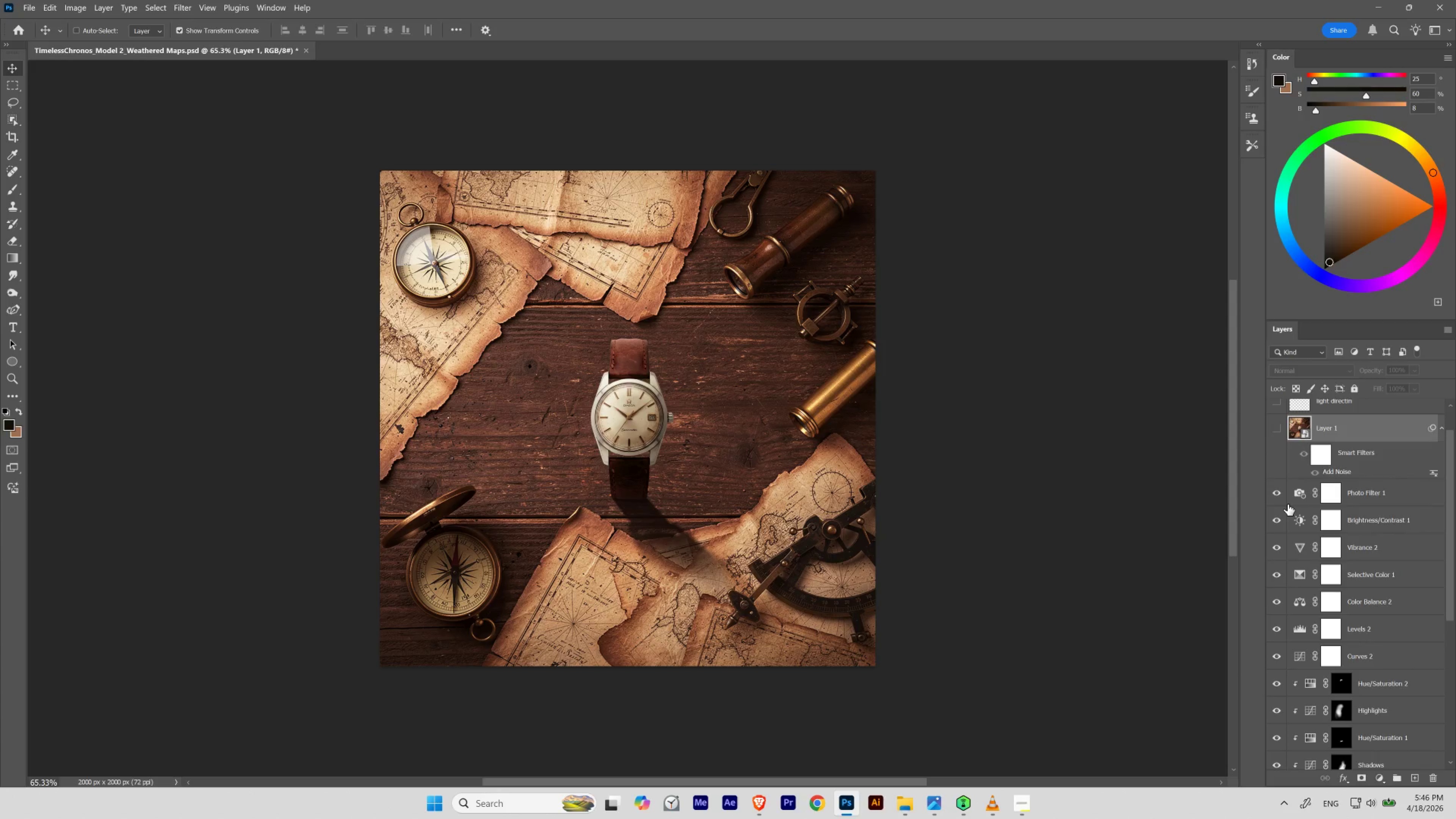 
scroll: coordinate [1288, 505], scroll_direction: down, amount: 1.0
 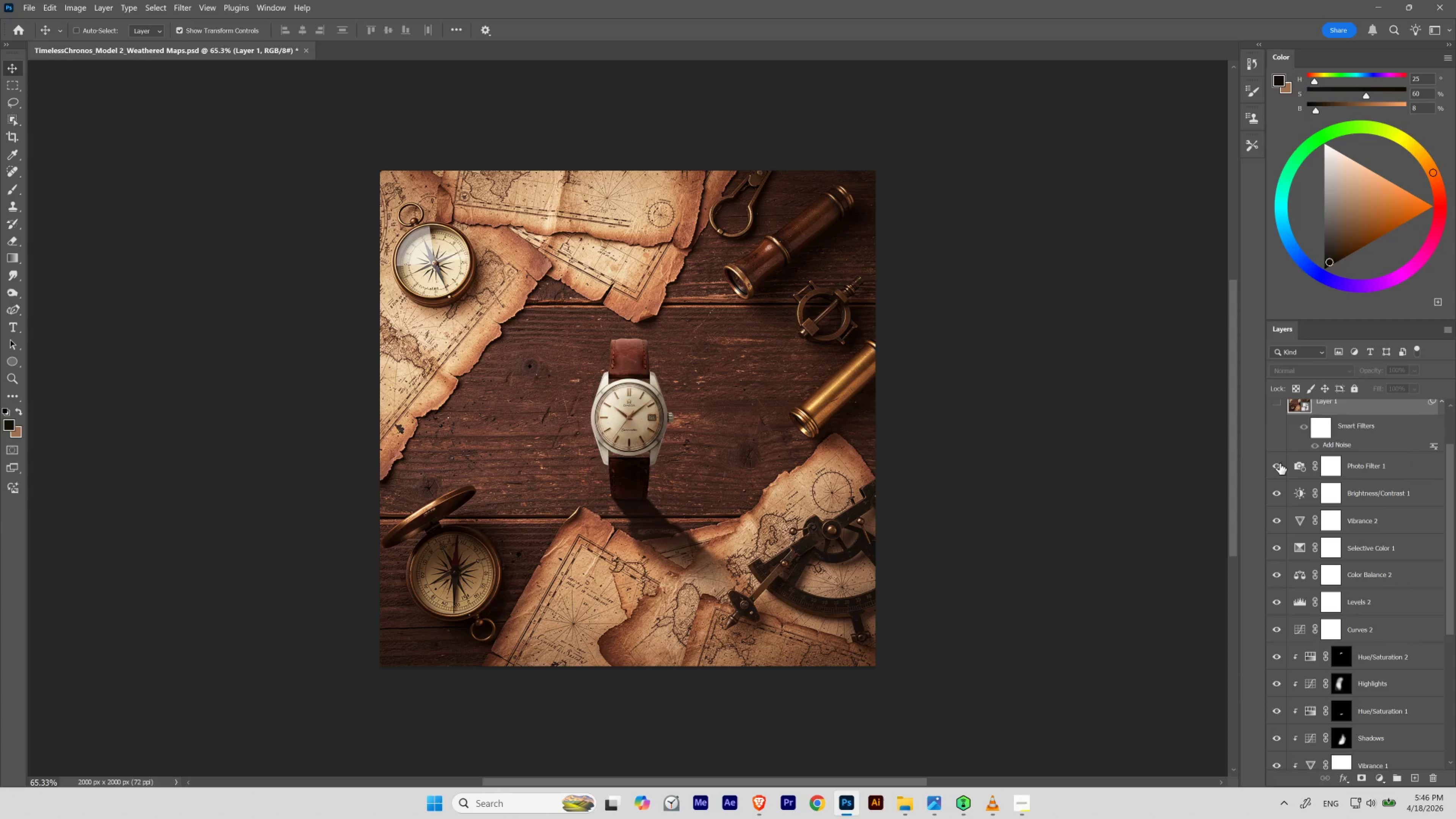 
left_click_drag(start_coordinate=[1279, 463], to_coordinate=[1274, 769])
 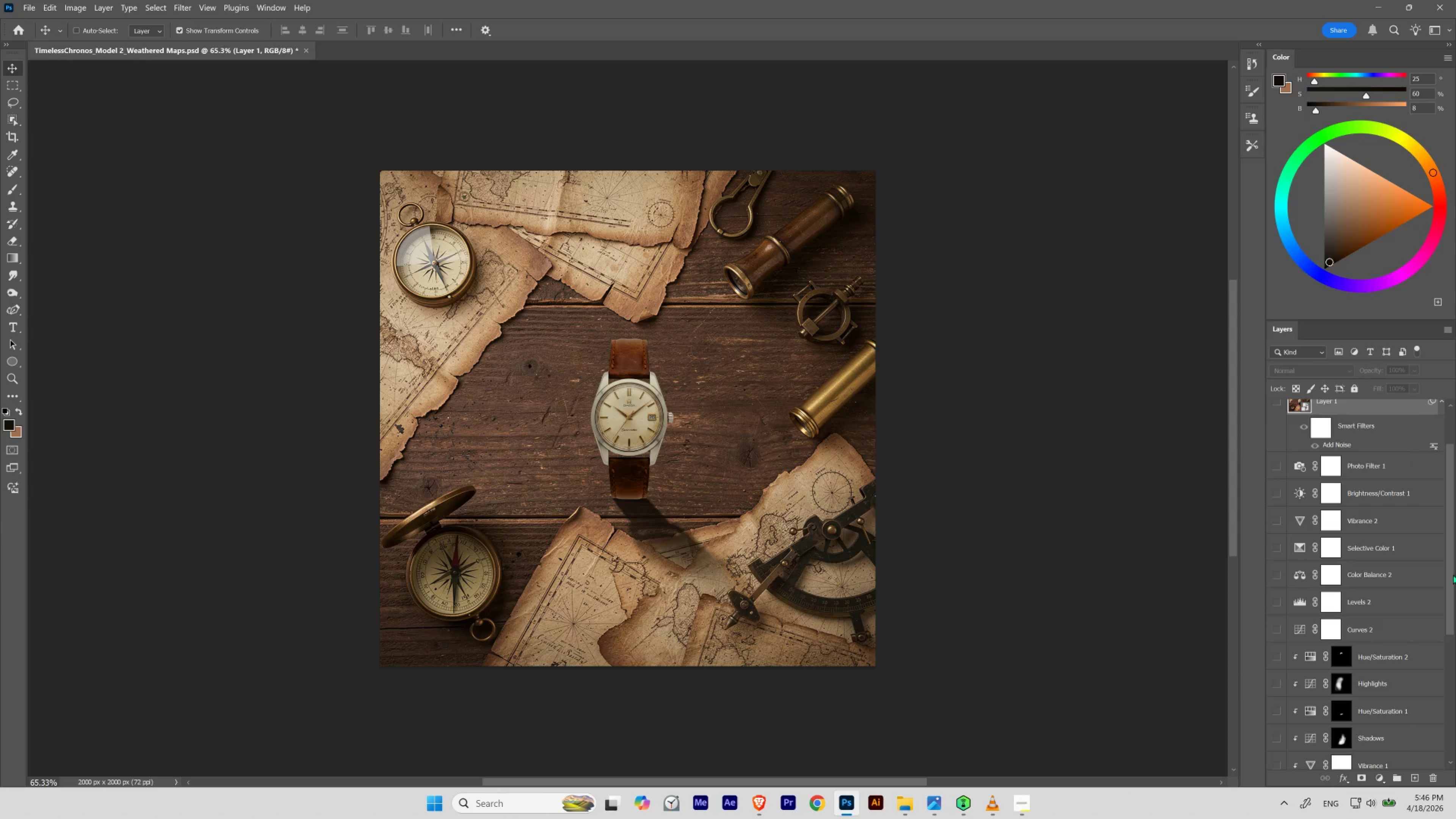 
left_click_drag(start_coordinate=[1451, 571], to_coordinate=[1428, 704])
 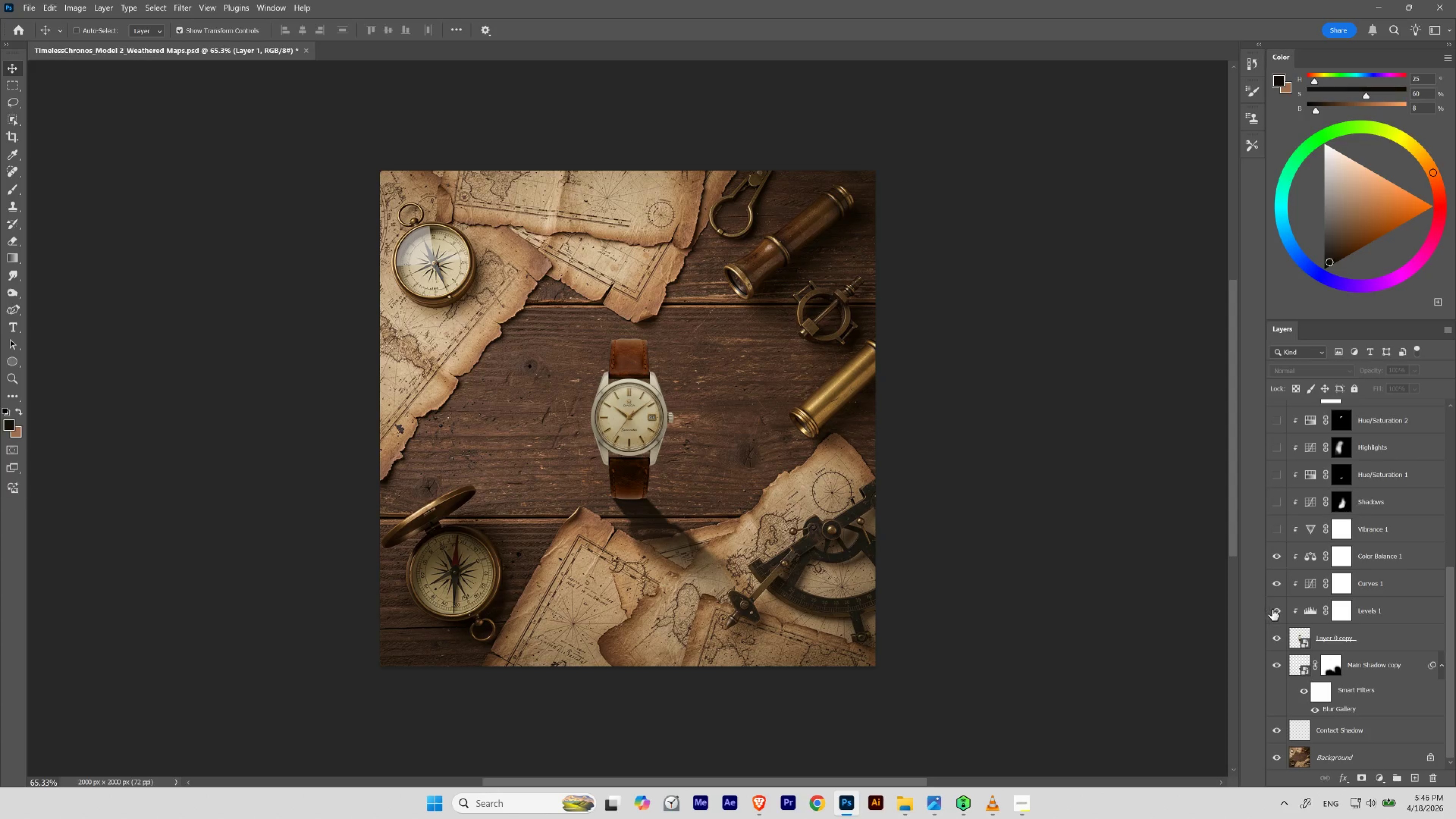 
left_click_drag(start_coordinate=[1273, 610], to_coordinate=[1279, 563])
 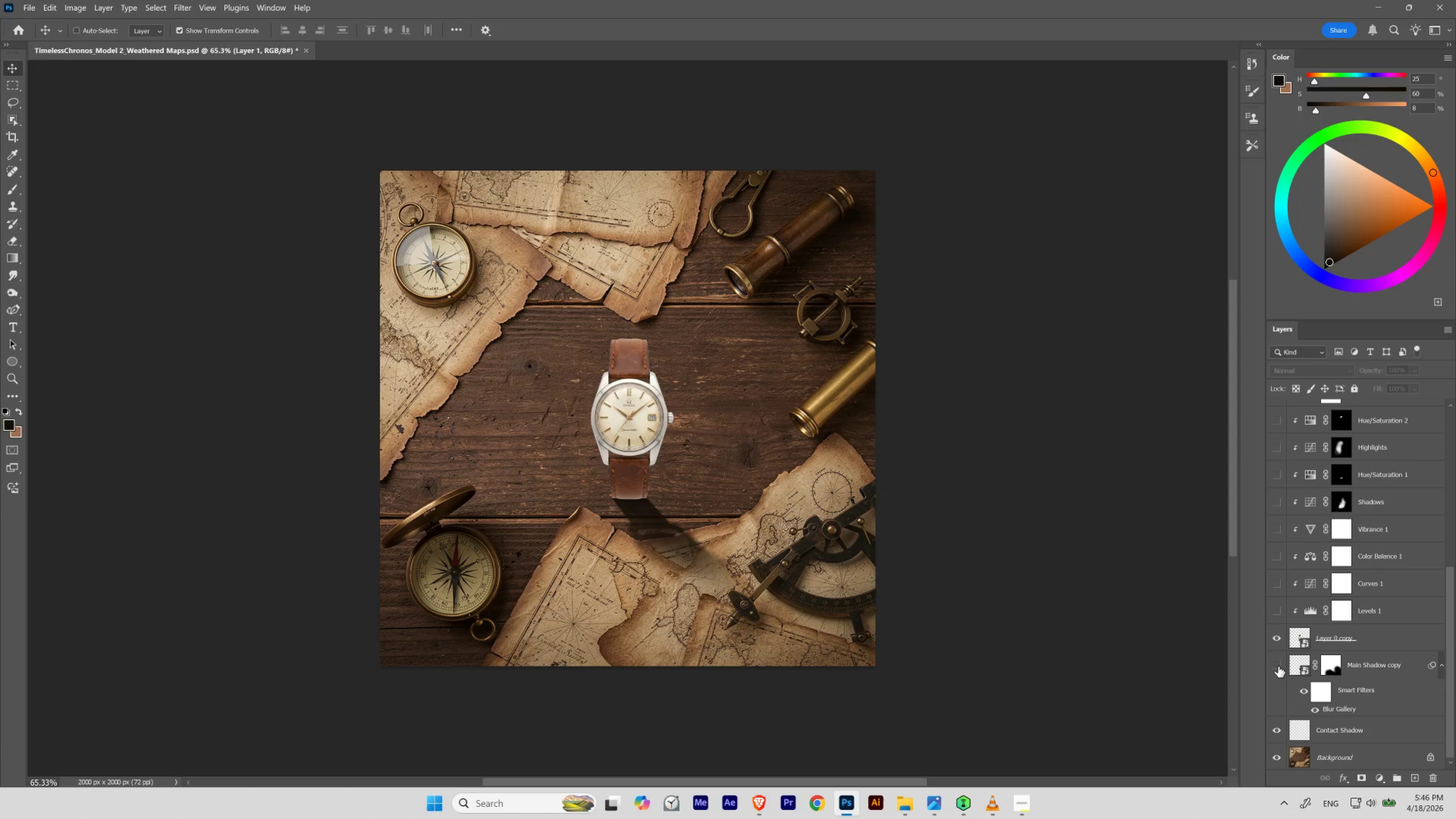 
left_click([1278, 728])
 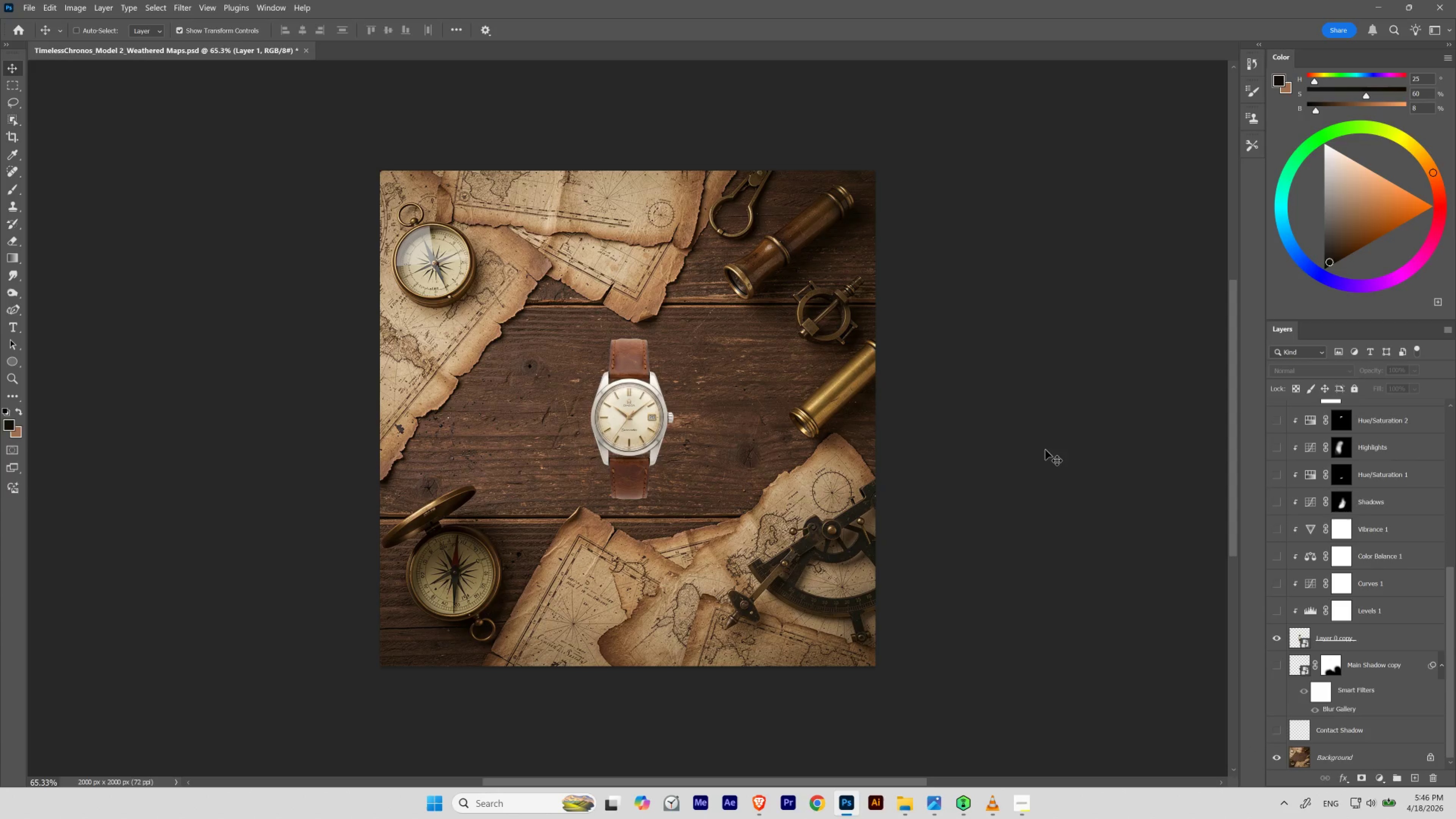 
left_click([26, 6])
 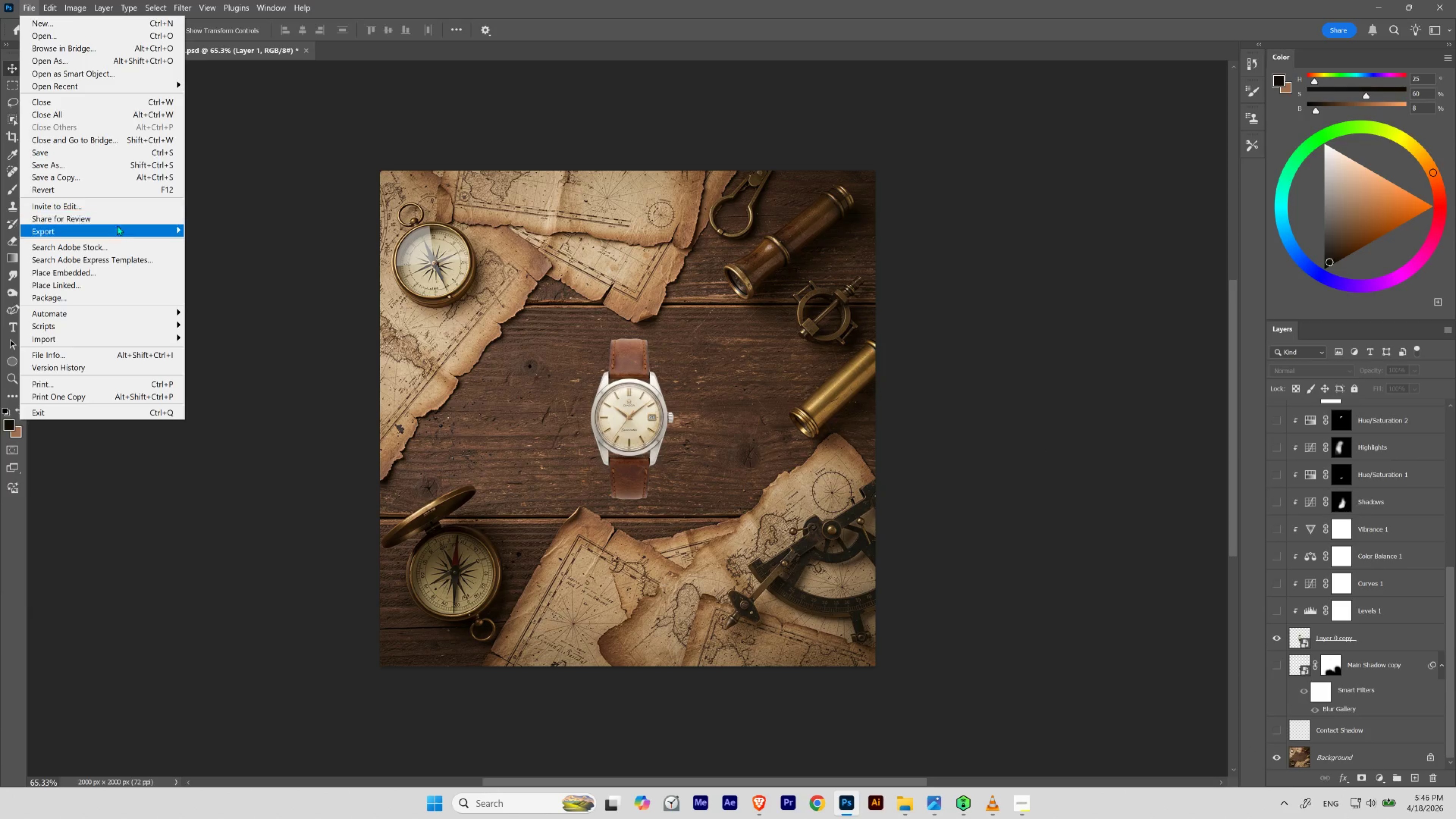 
left_click([117, 228])
 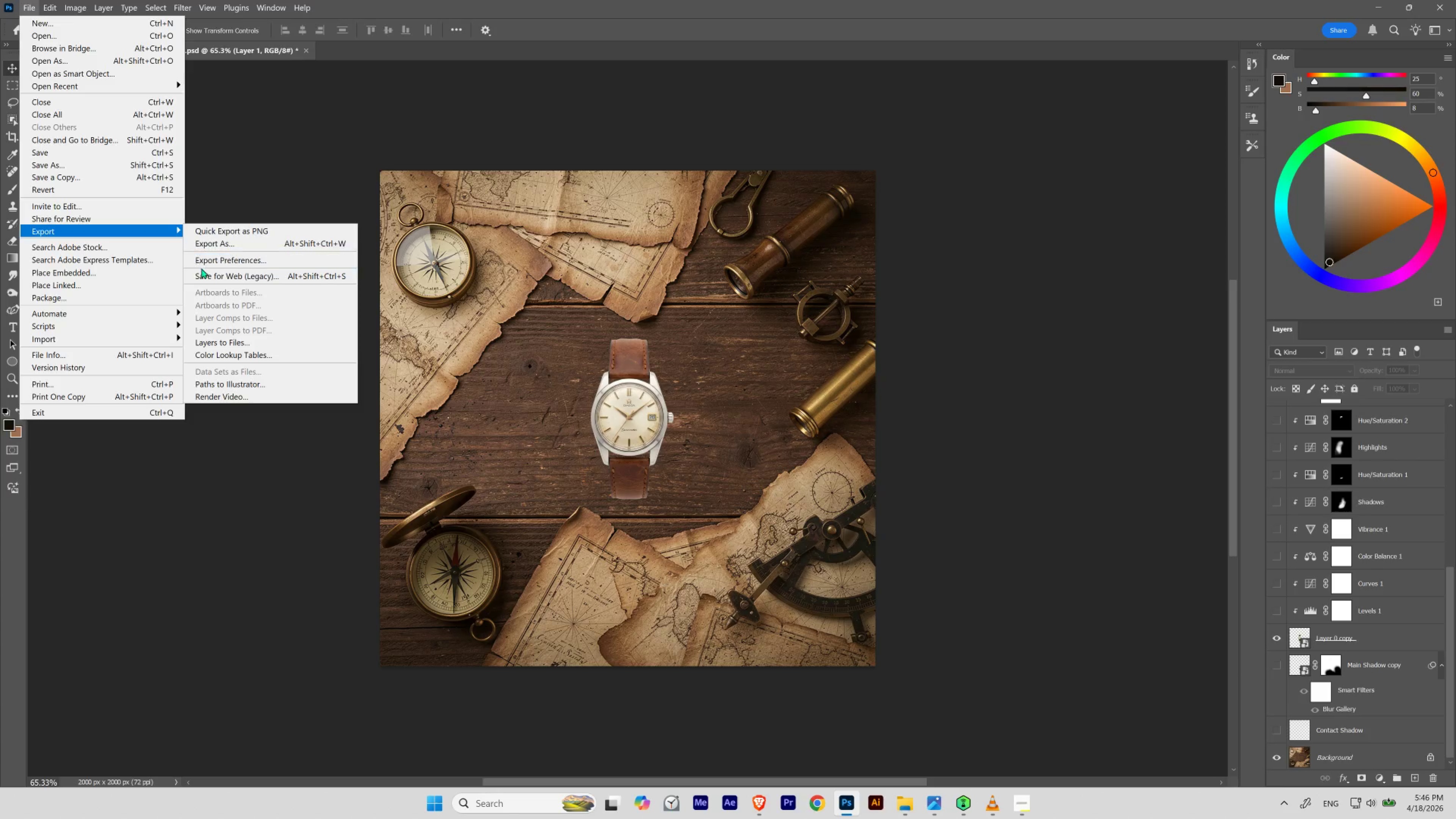 
left_click([201, 271])
 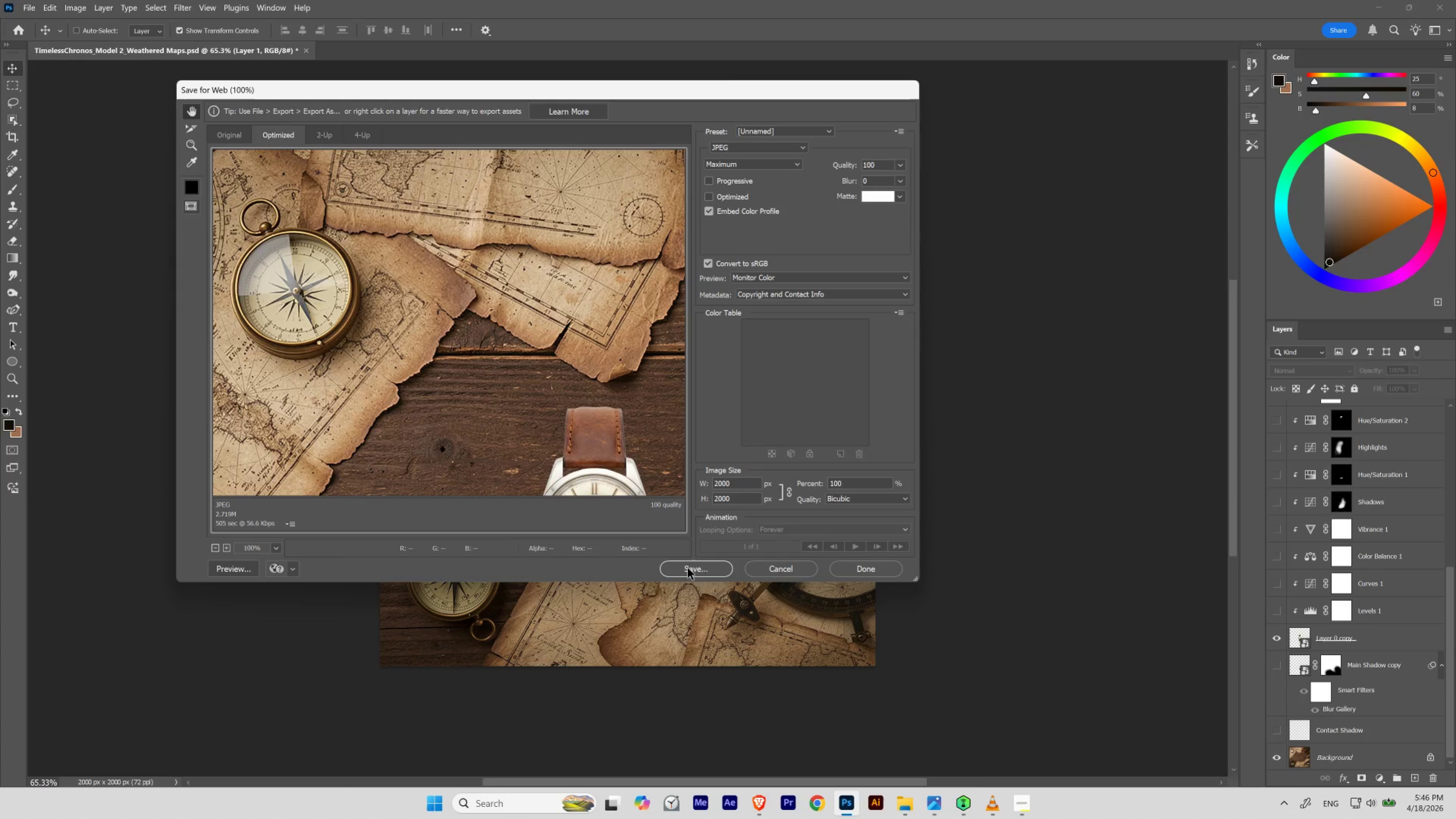 
wait(5.5)
 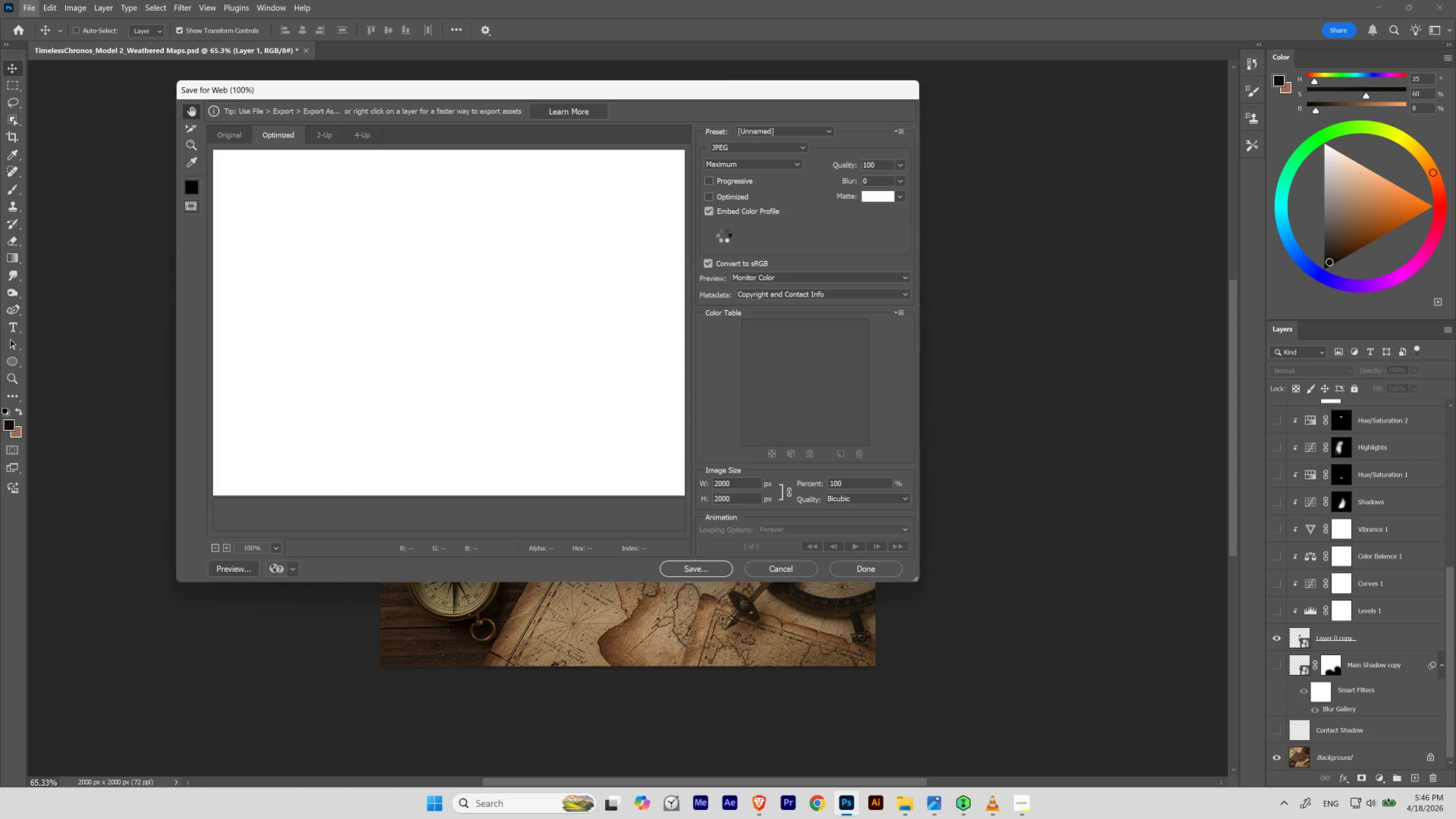 
left_click([688, 568])
 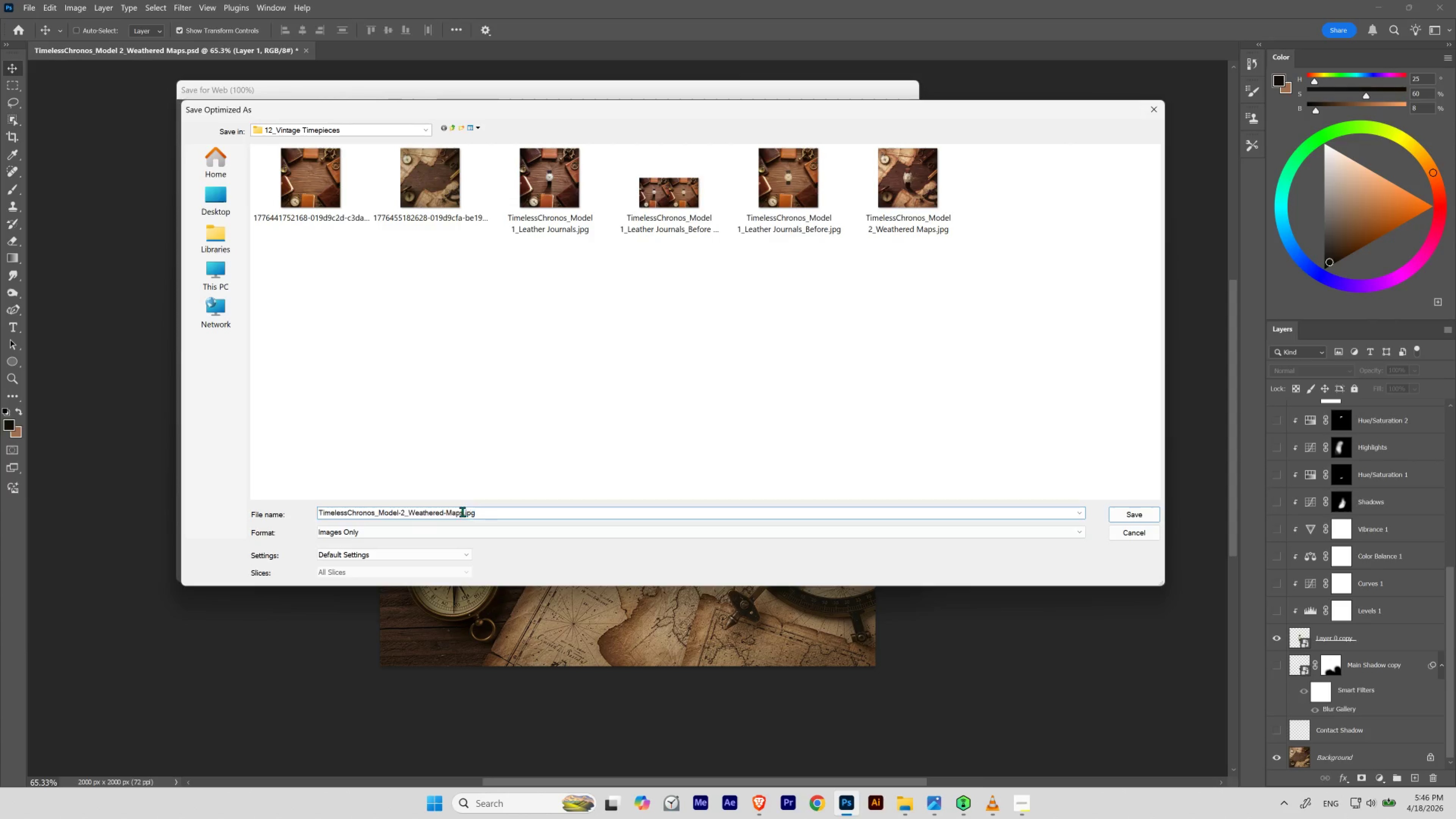 
type( Before)
 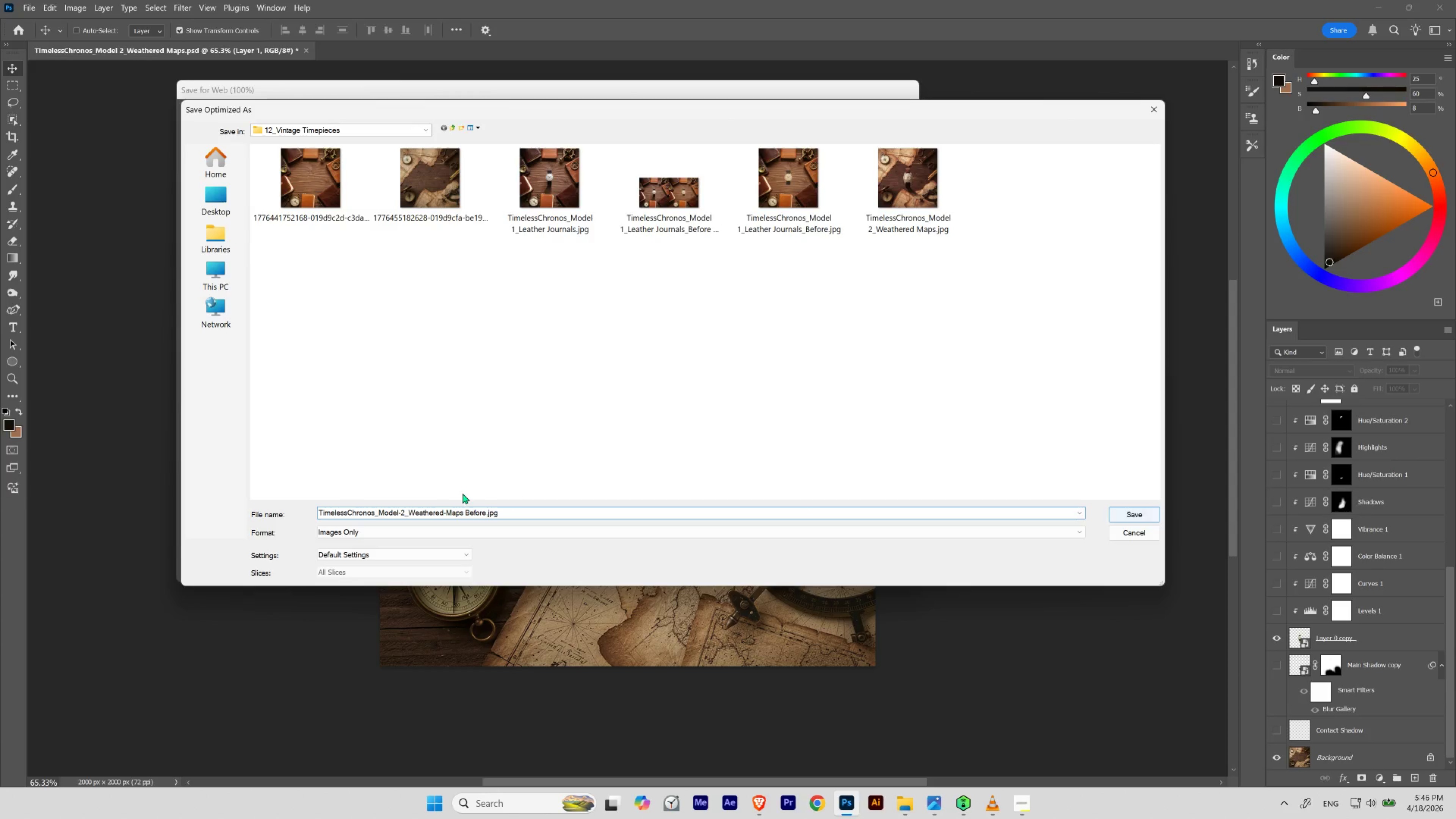 
left_click([400, 514])
 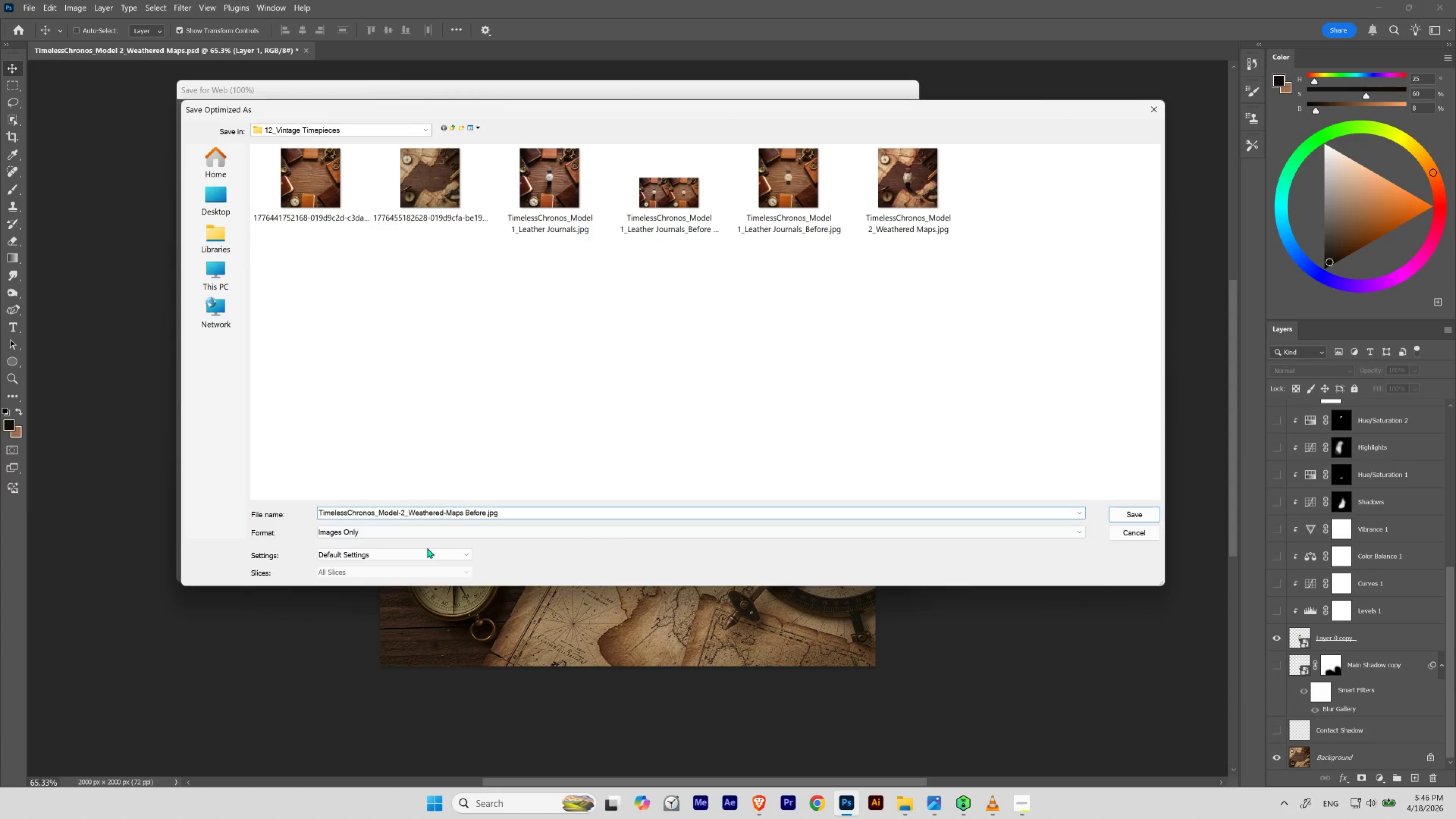 
key(Backspace)
 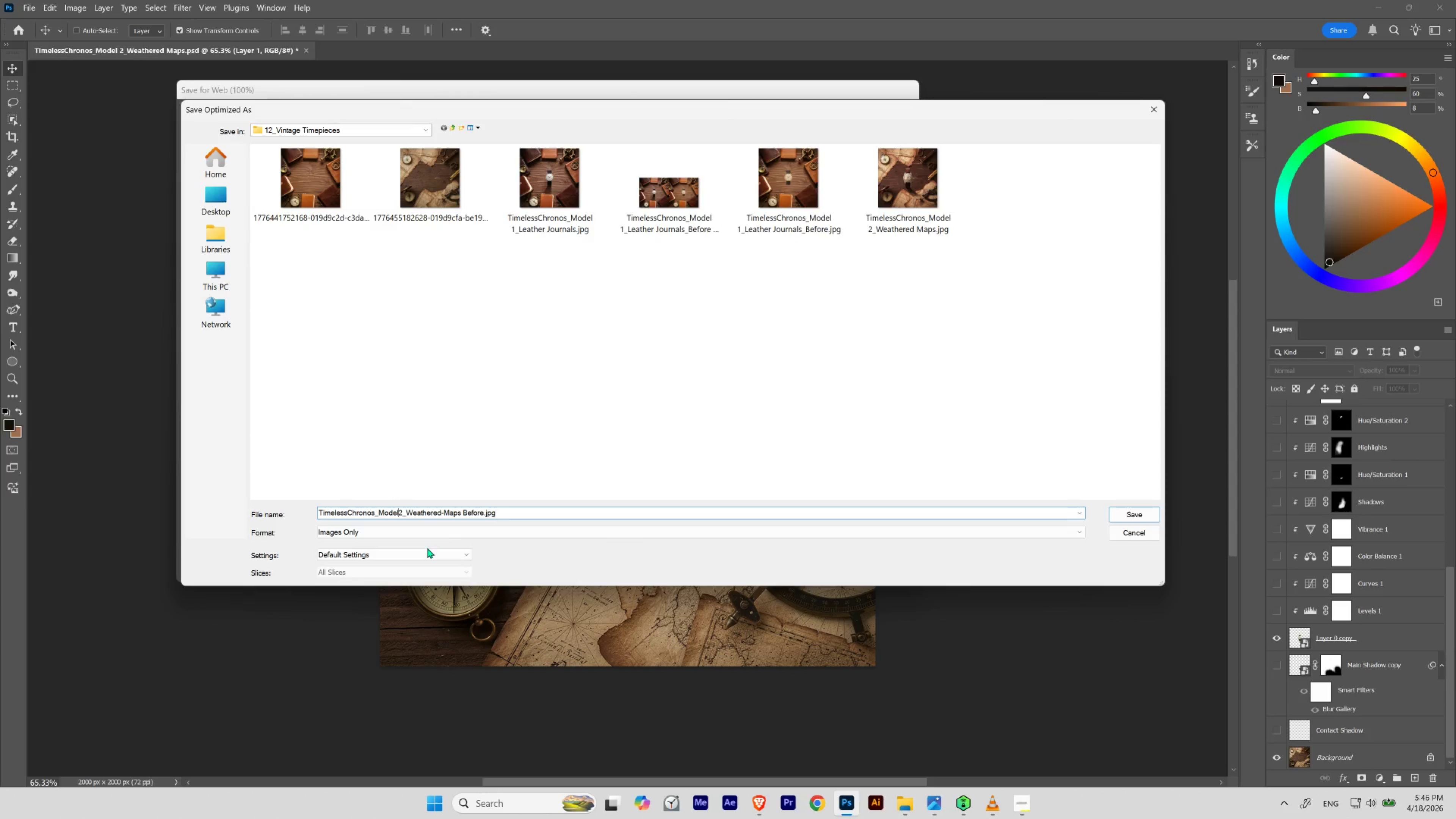 
key(Space)
 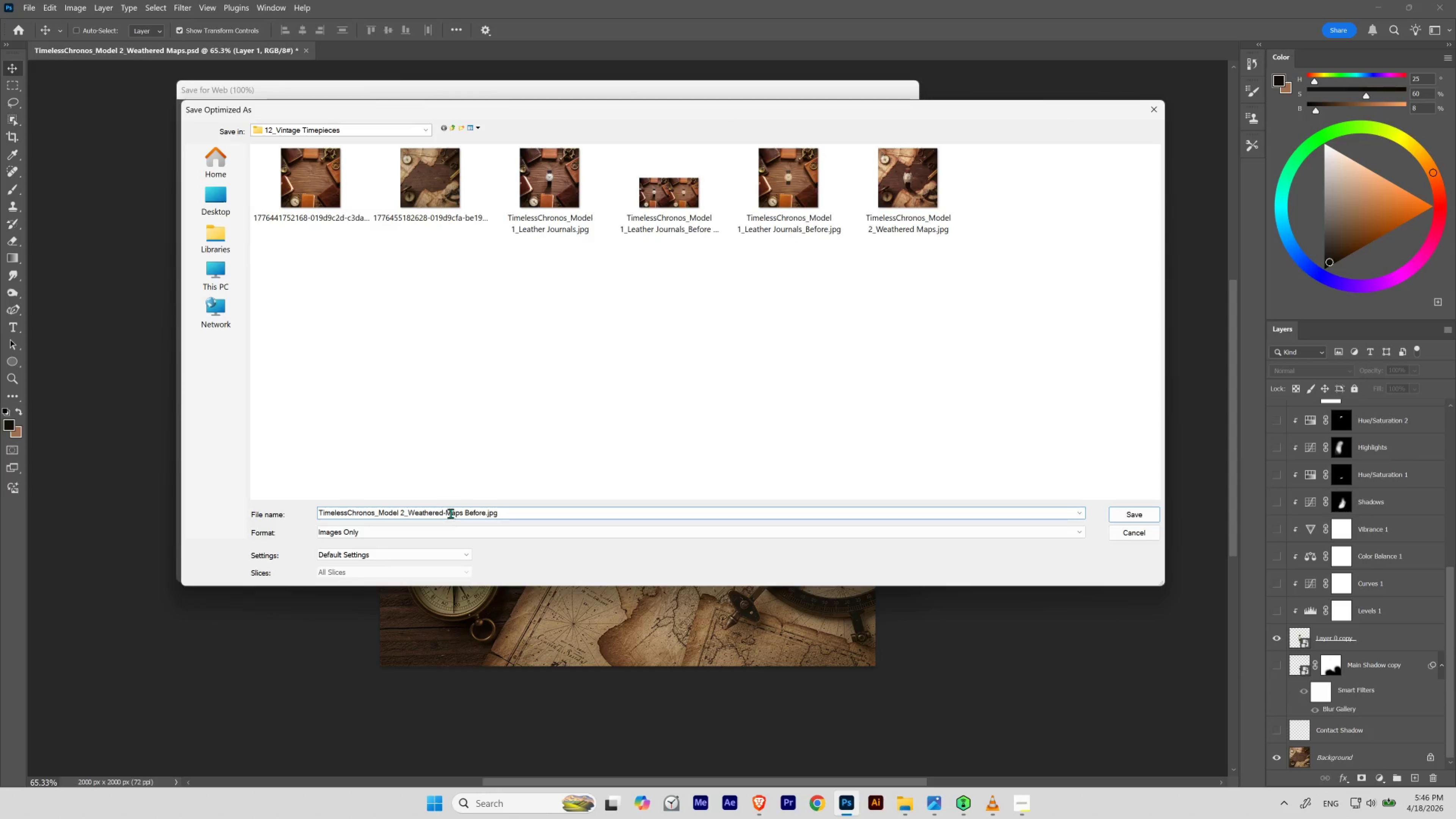 
left_click([448, 513])
 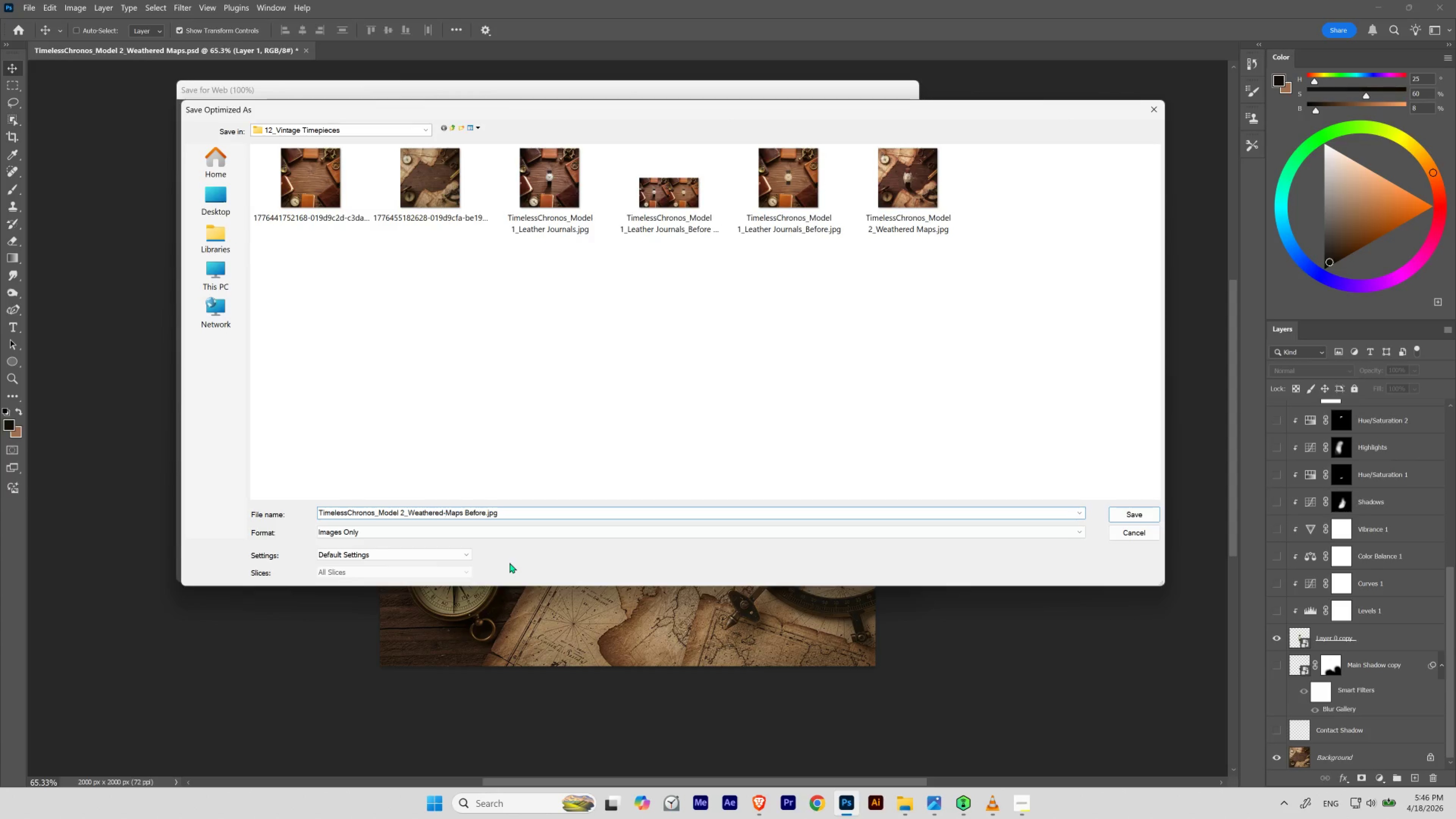 
key(Backspace)
 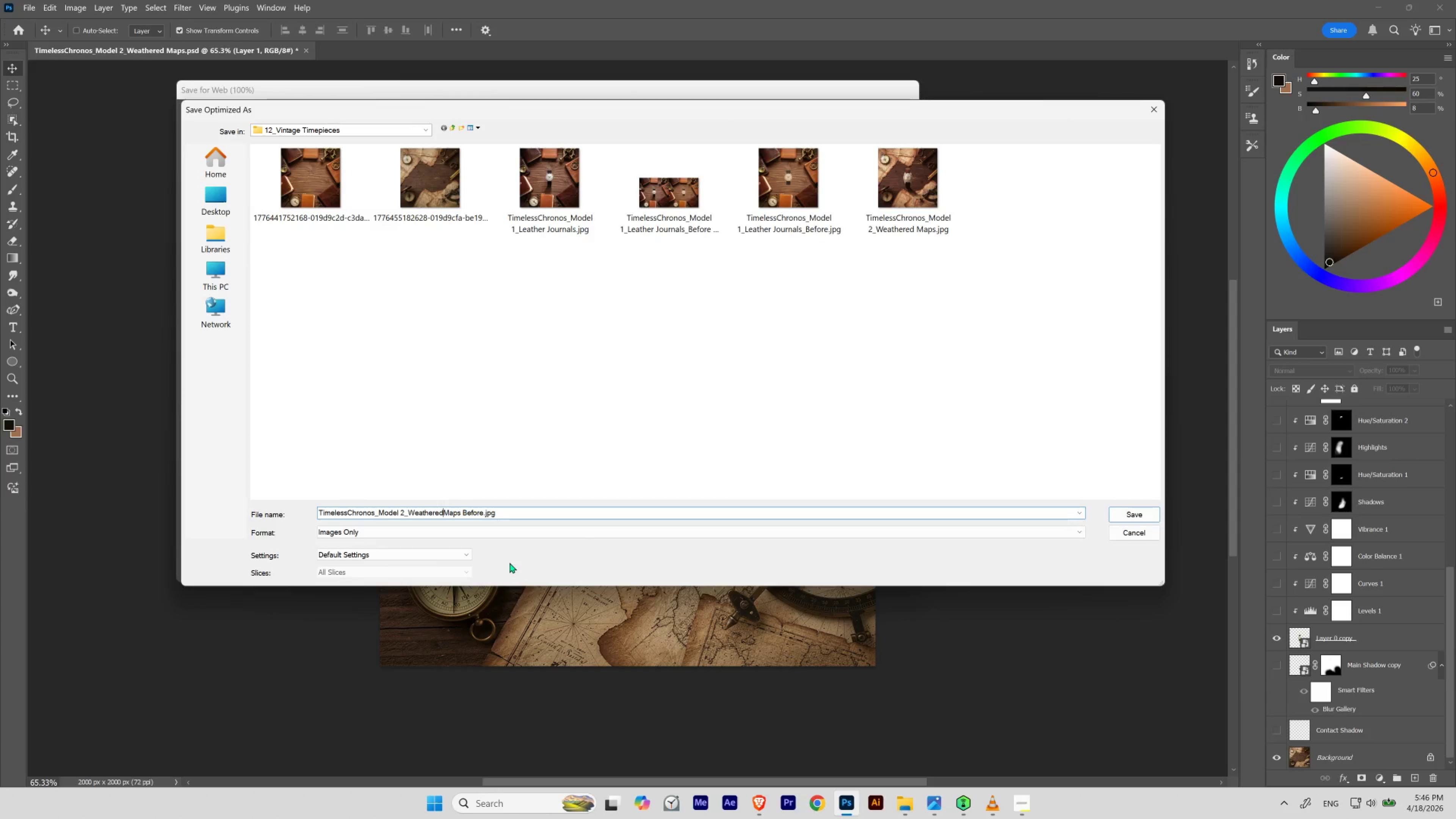 
key(Space)
 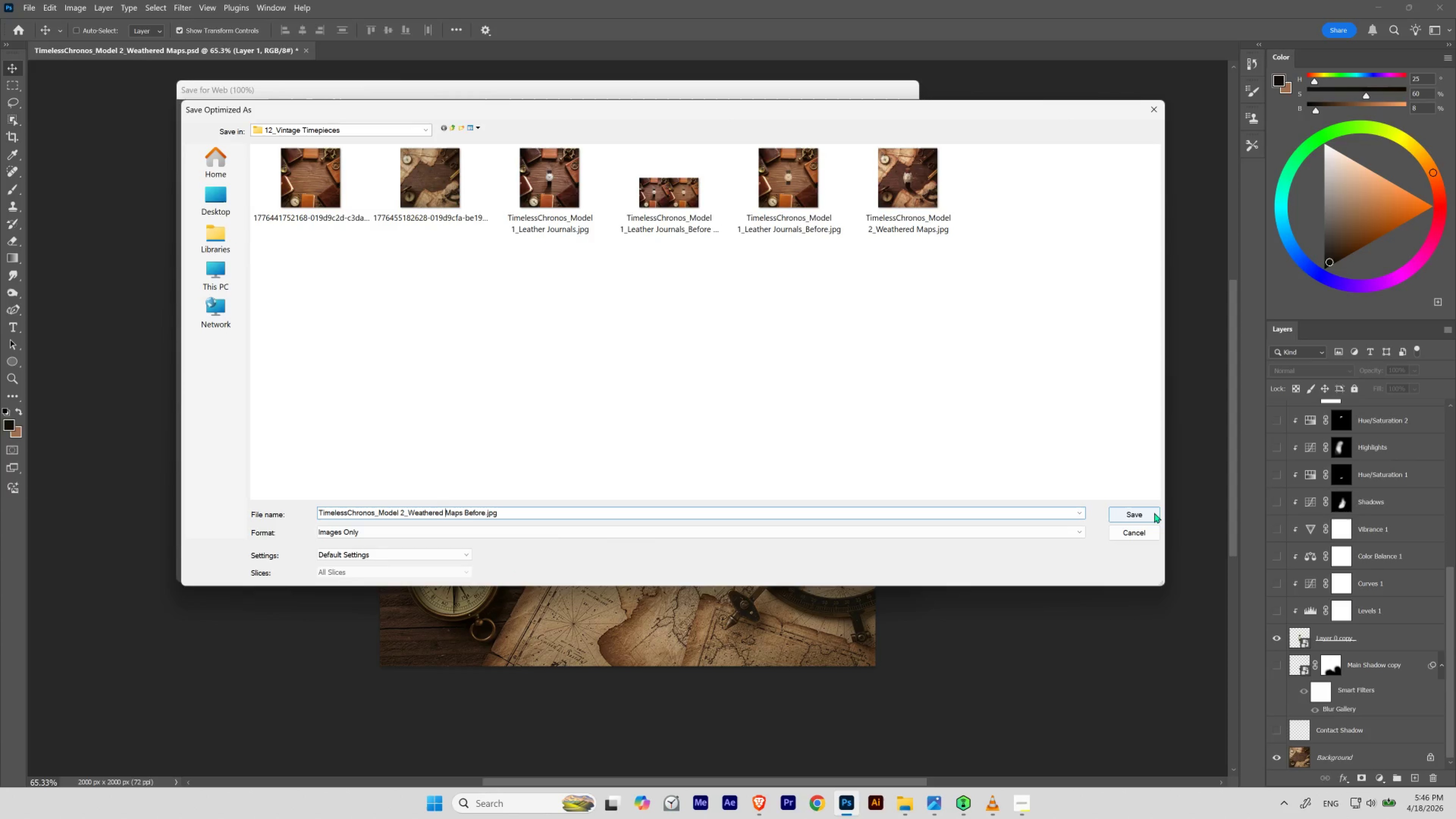 
left_click([1149, 515])
 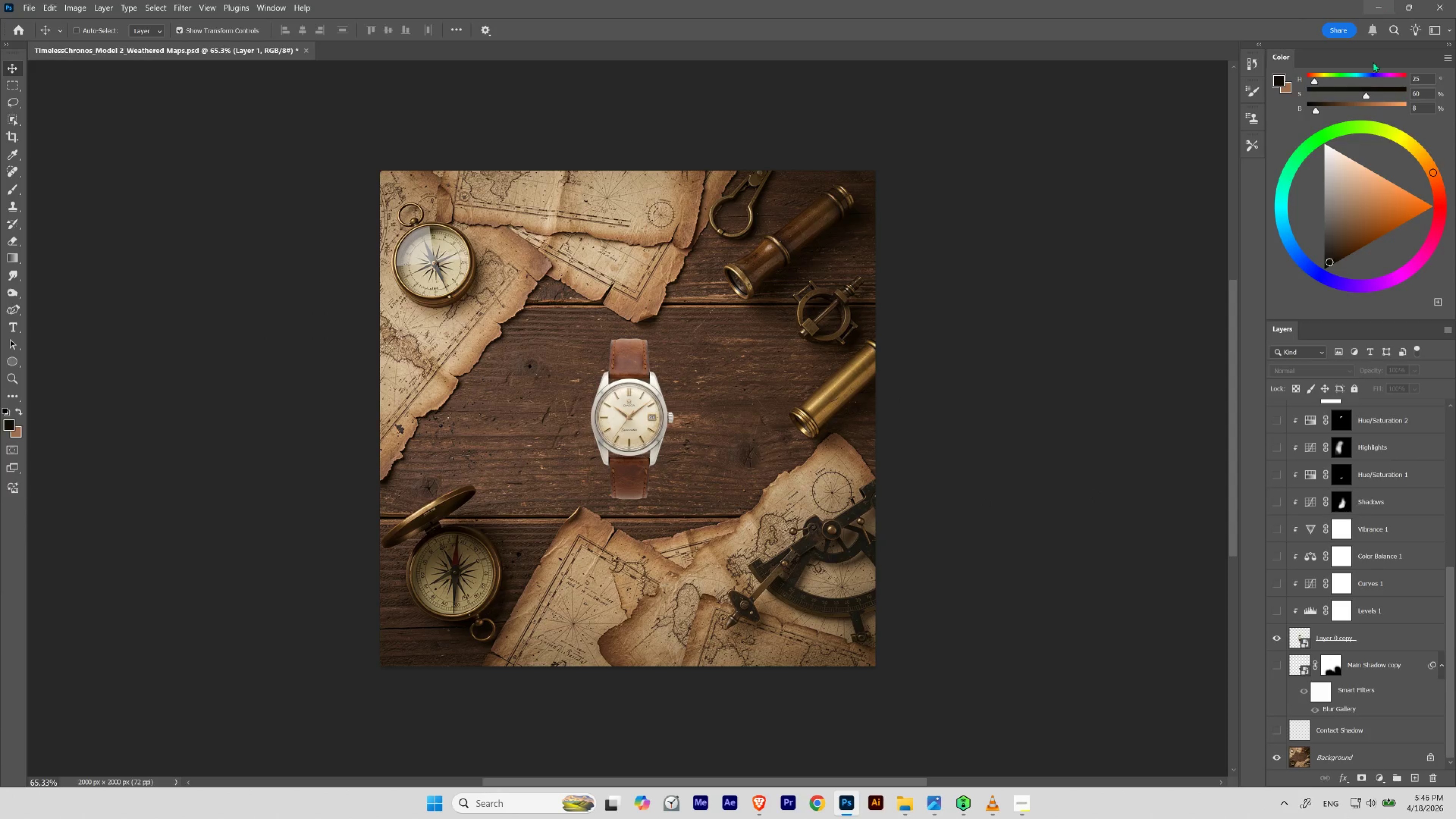 
key(Control+Z)
 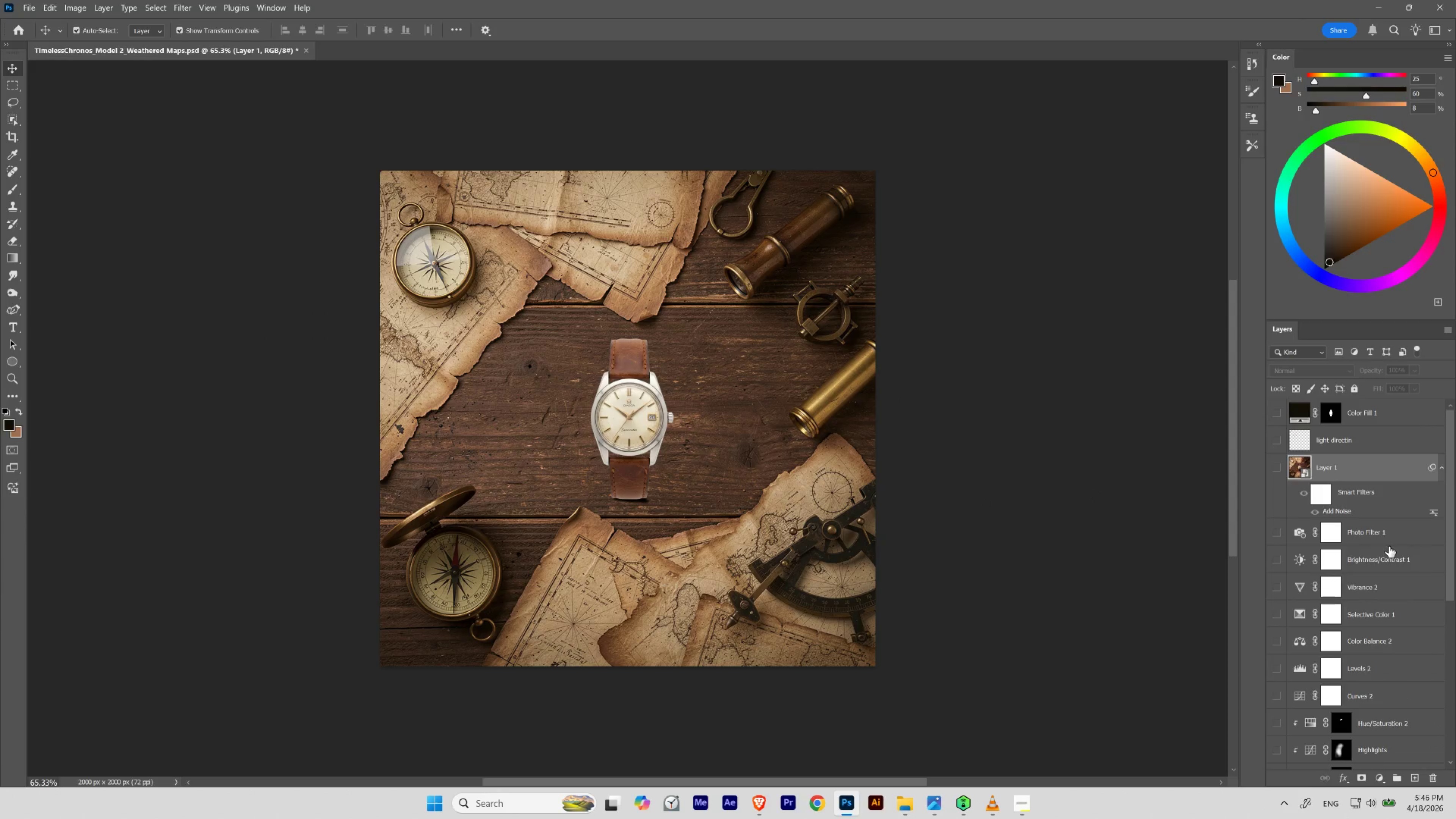 
scroll: coordinate [1389, 546], scroll_direction: up, amount: 12.0
 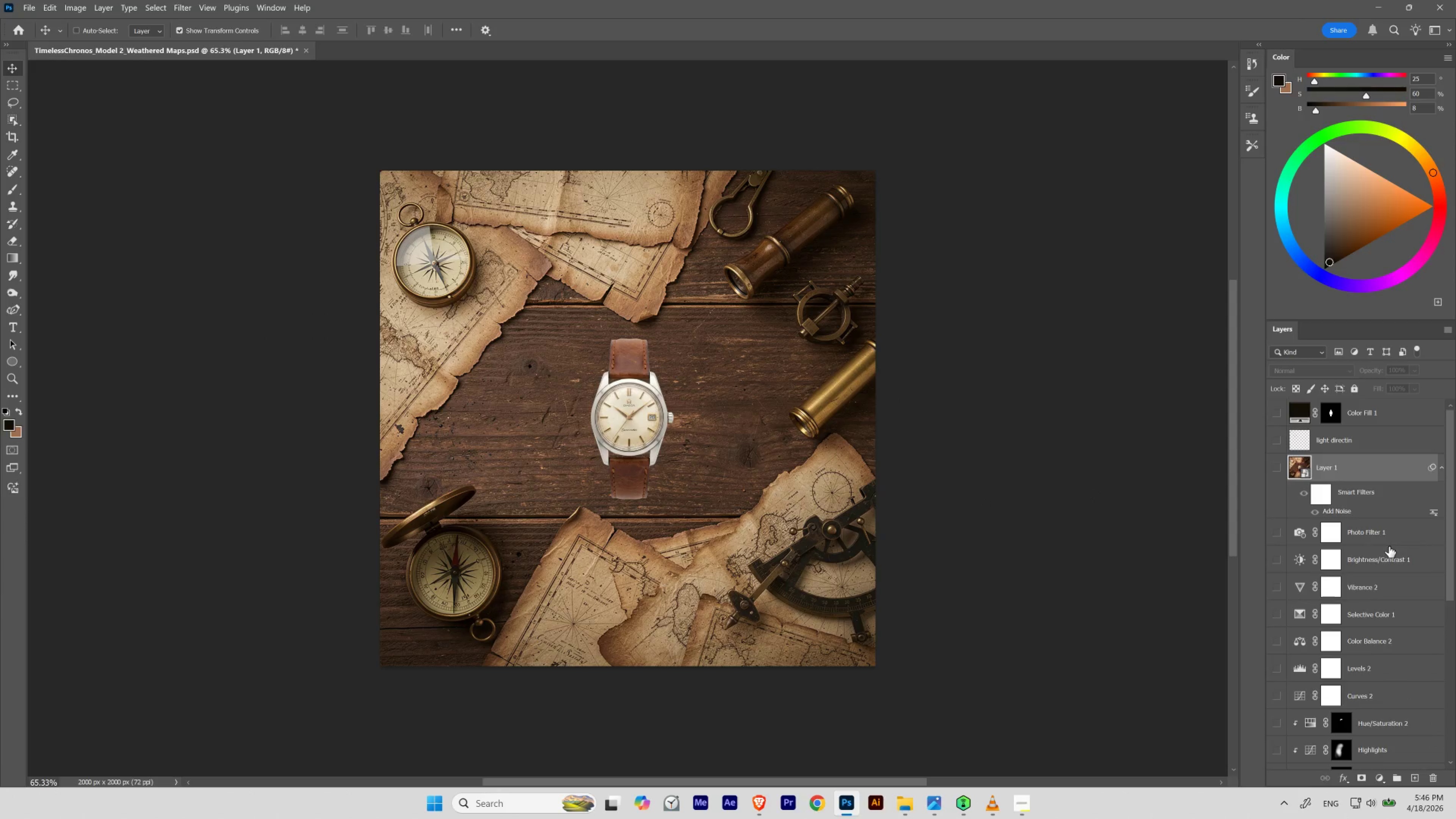 
key(Control+Z)
 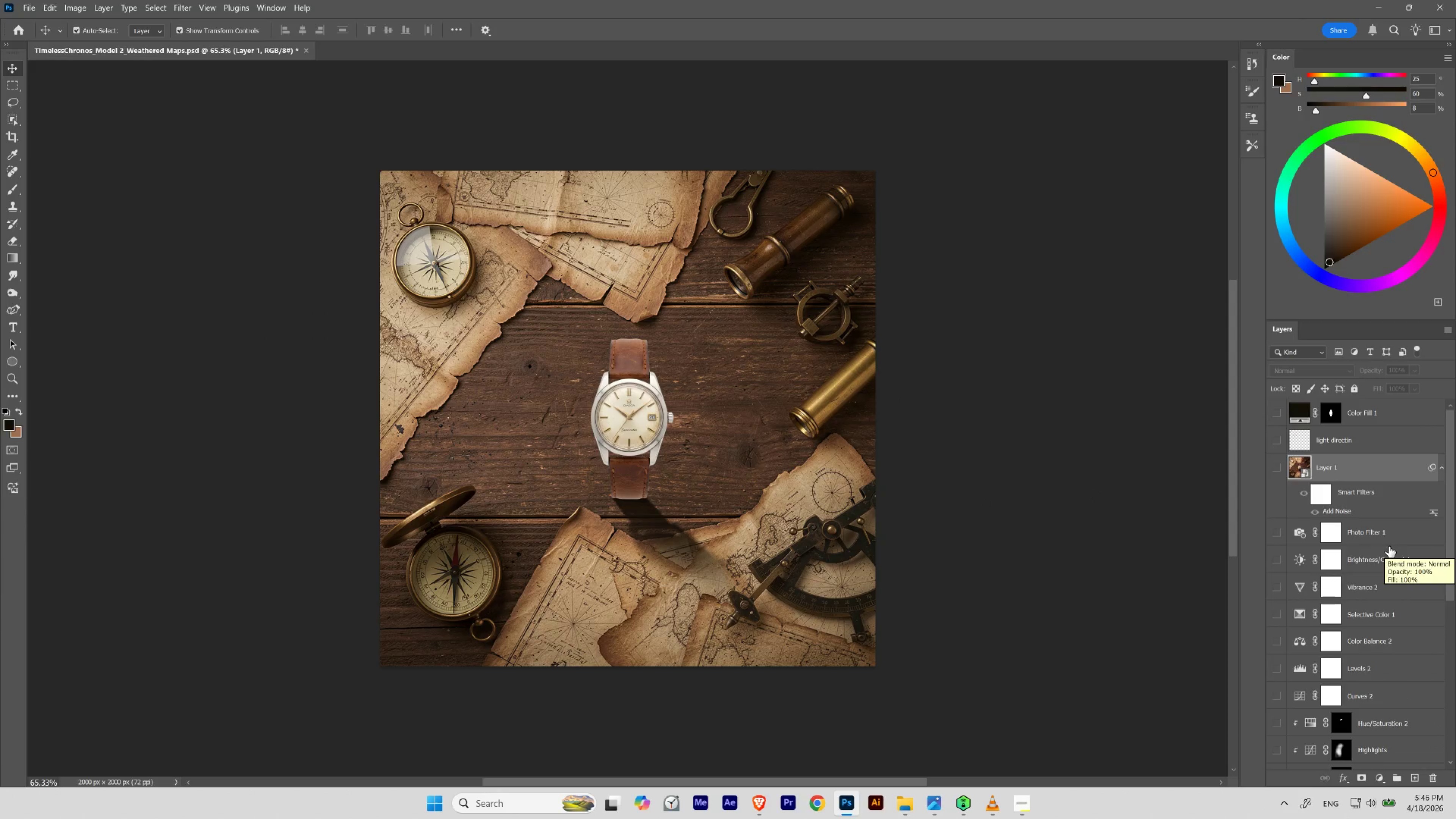 
key(Control+Z)
 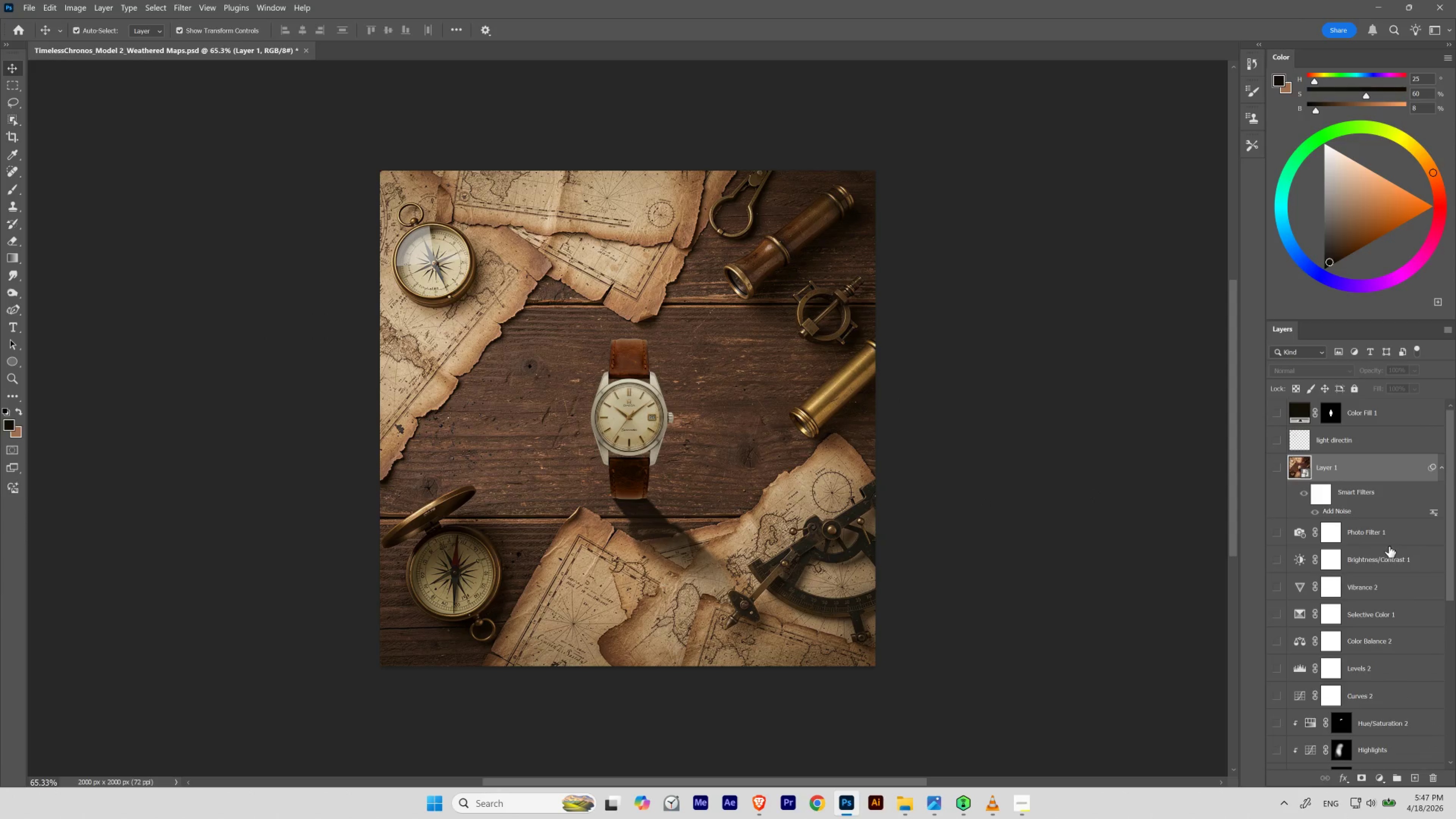 
key(Control+Z)
 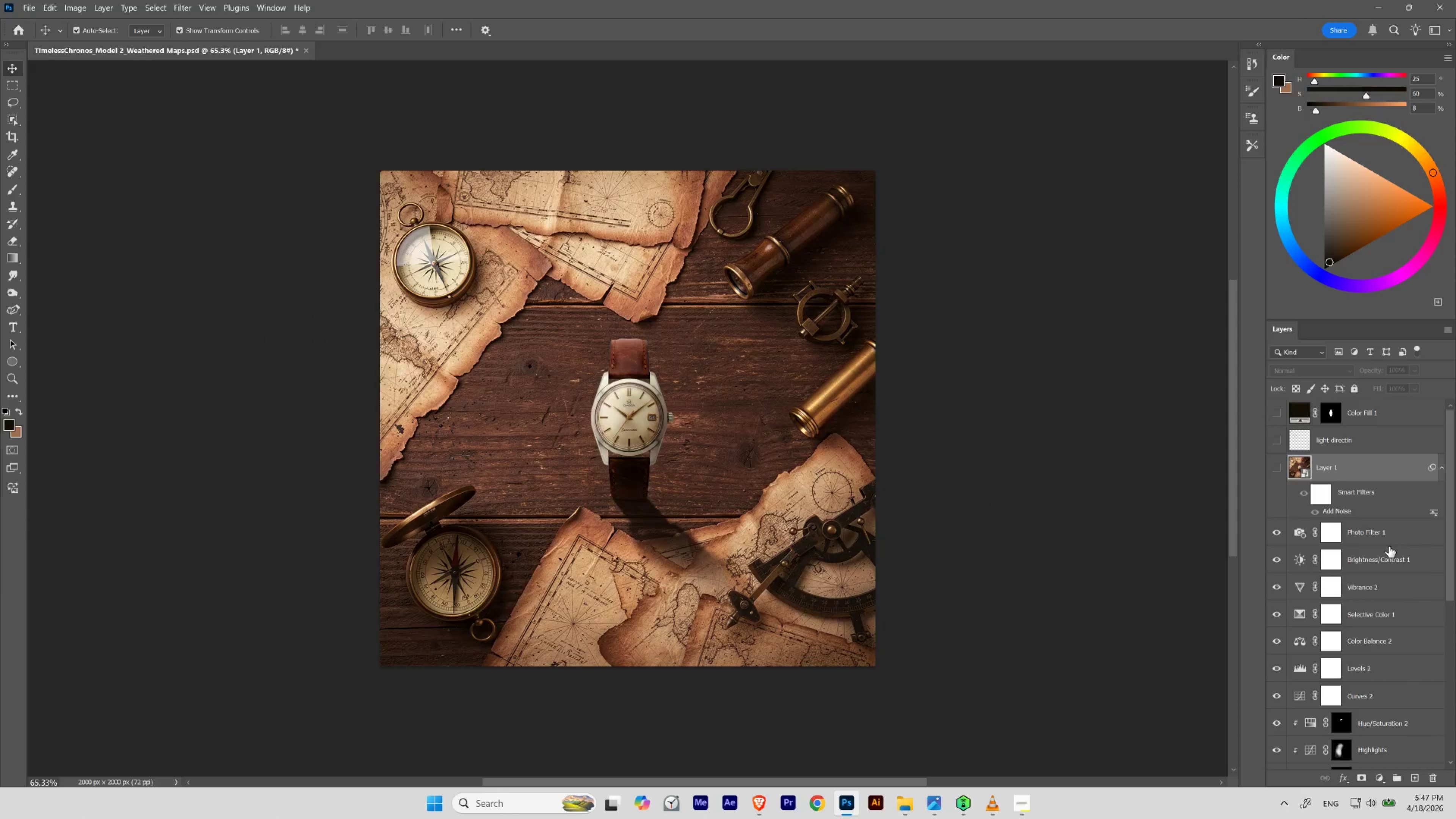 
key(Control+Z)
 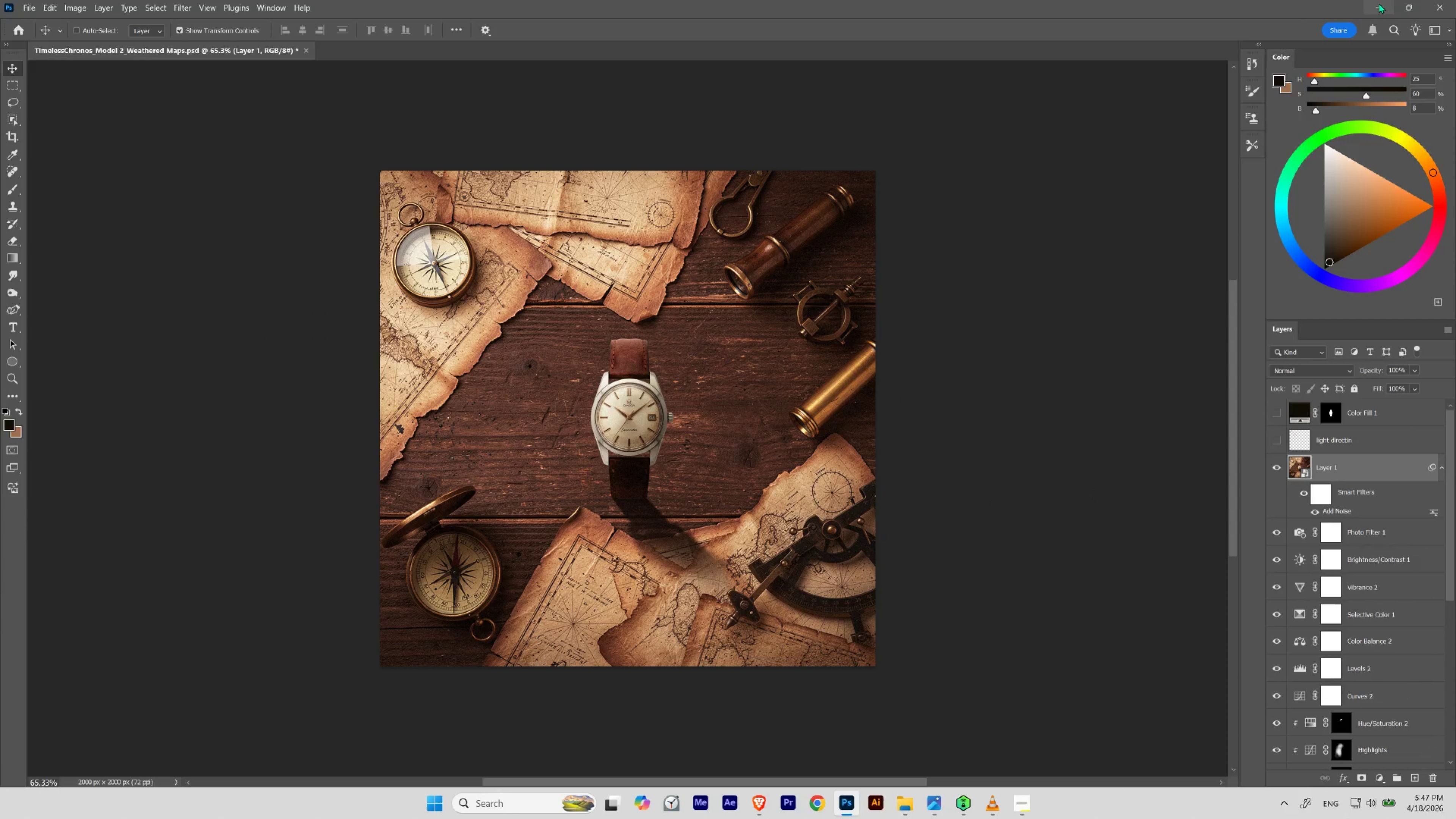 
left_click([1378, 3])
 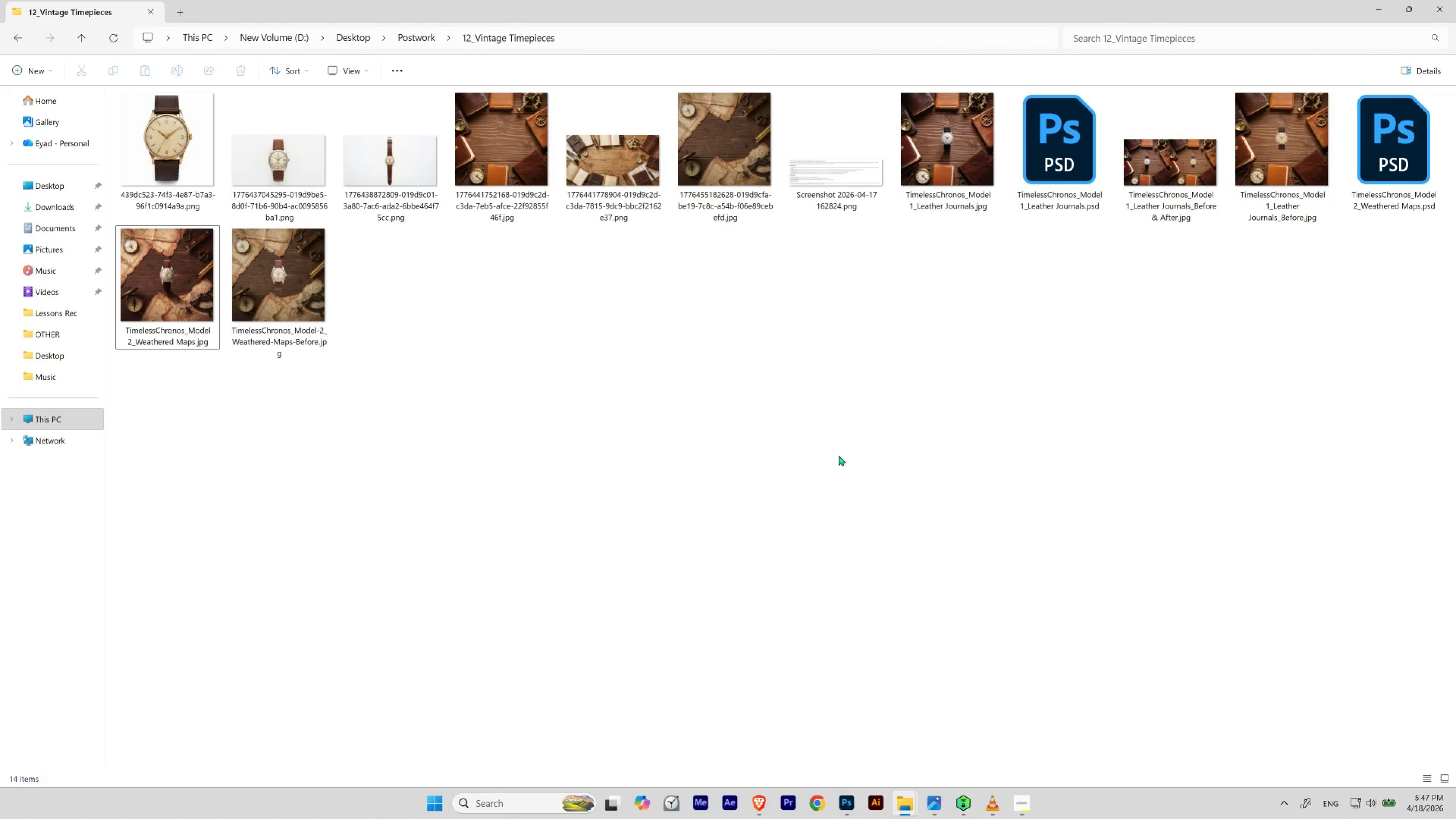 
left_click([834, 803])
 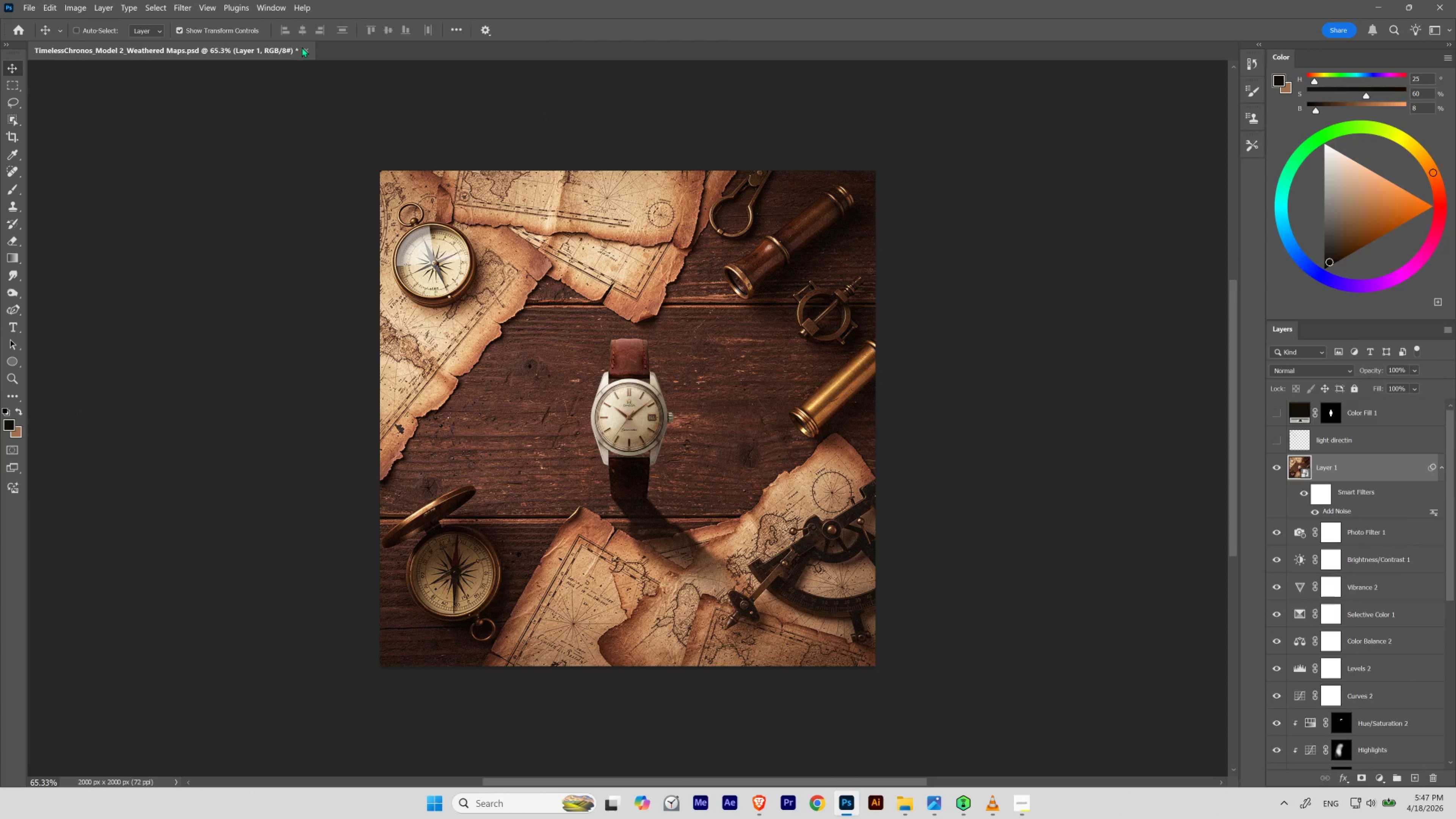 
left_click([302, 50])
 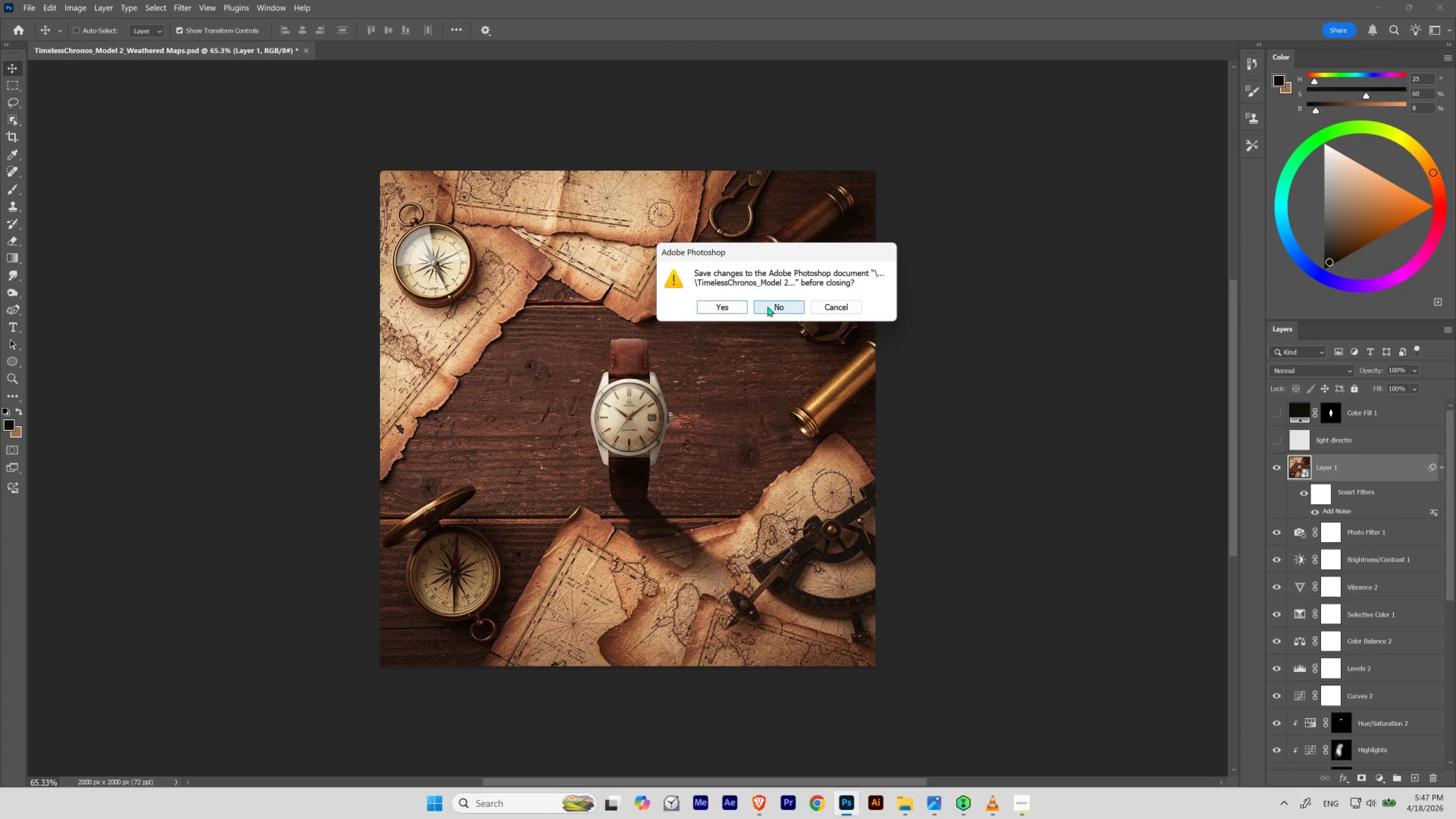 
left_click([732, 308])
 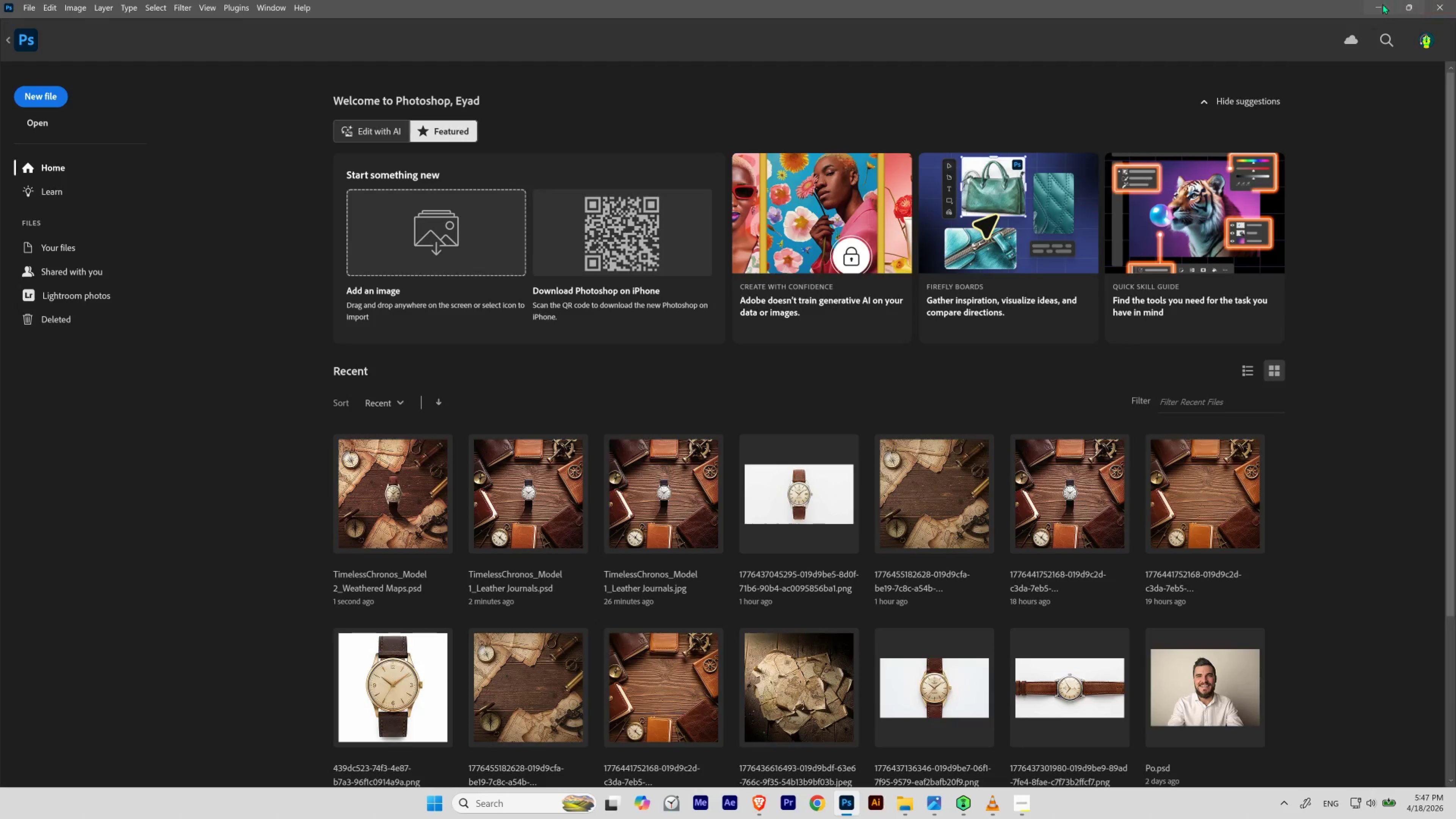 
left_click([1375, 5])
 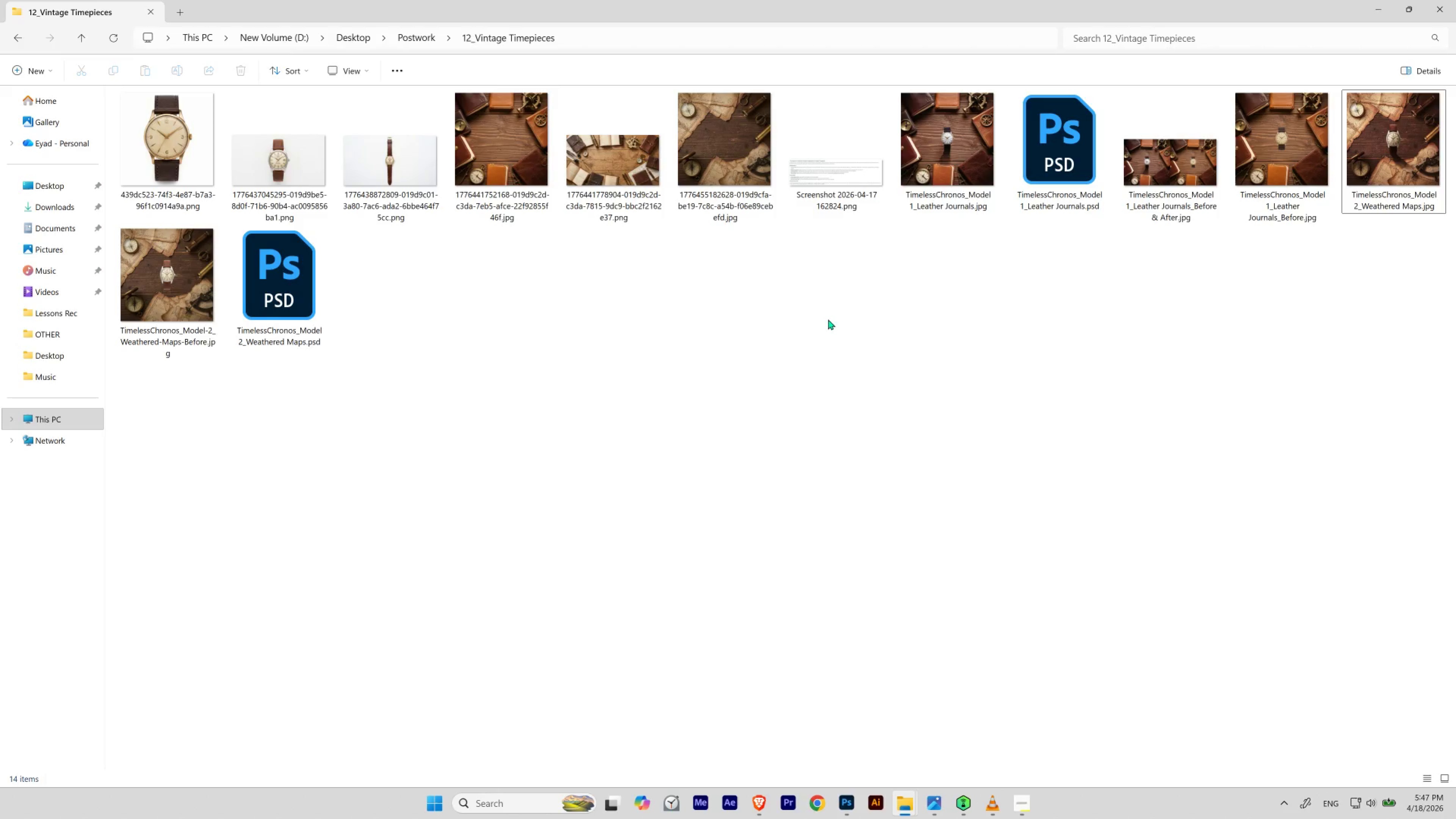 
left_click([828, 319])
 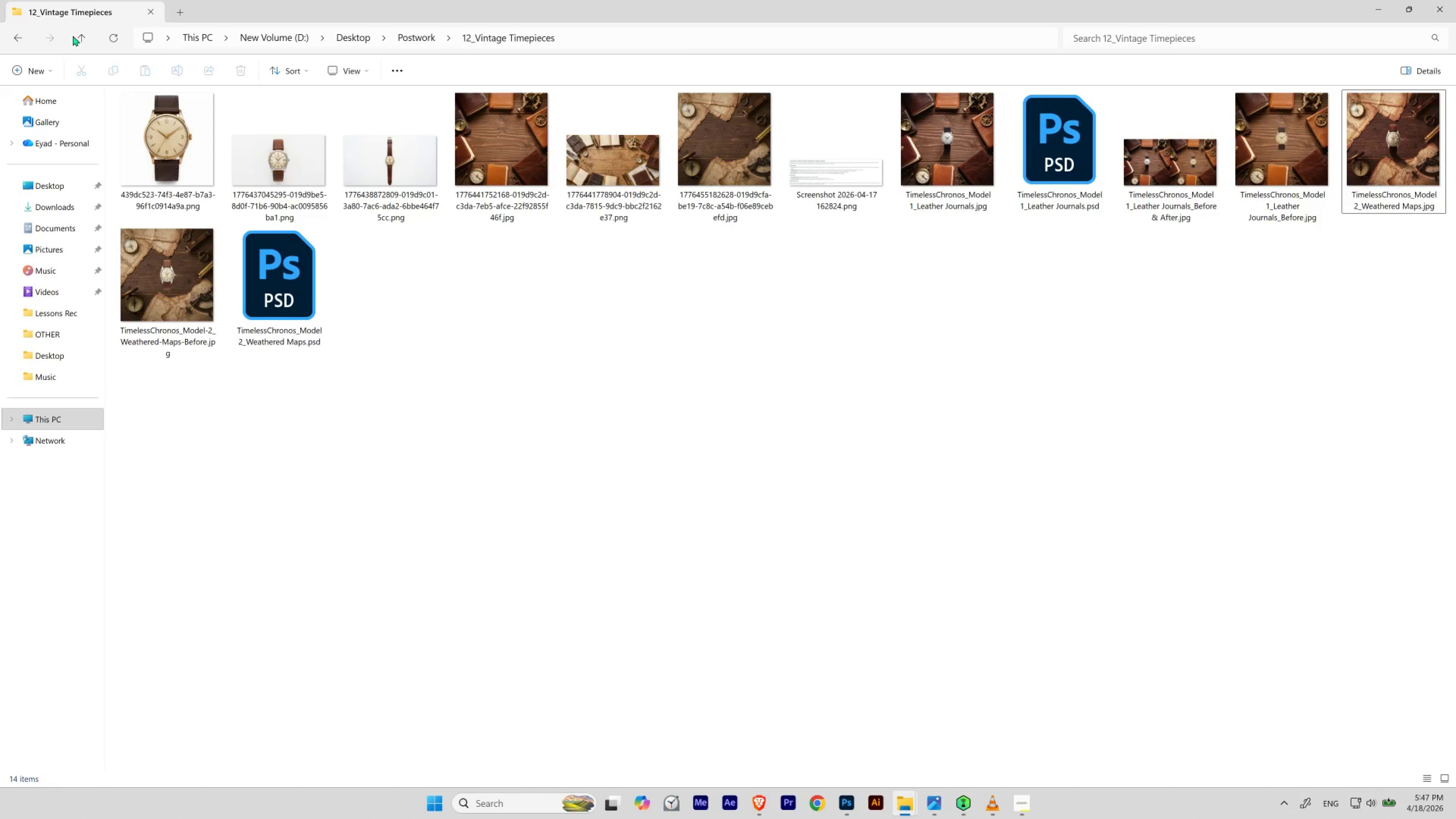 
left_click([109, 38])
 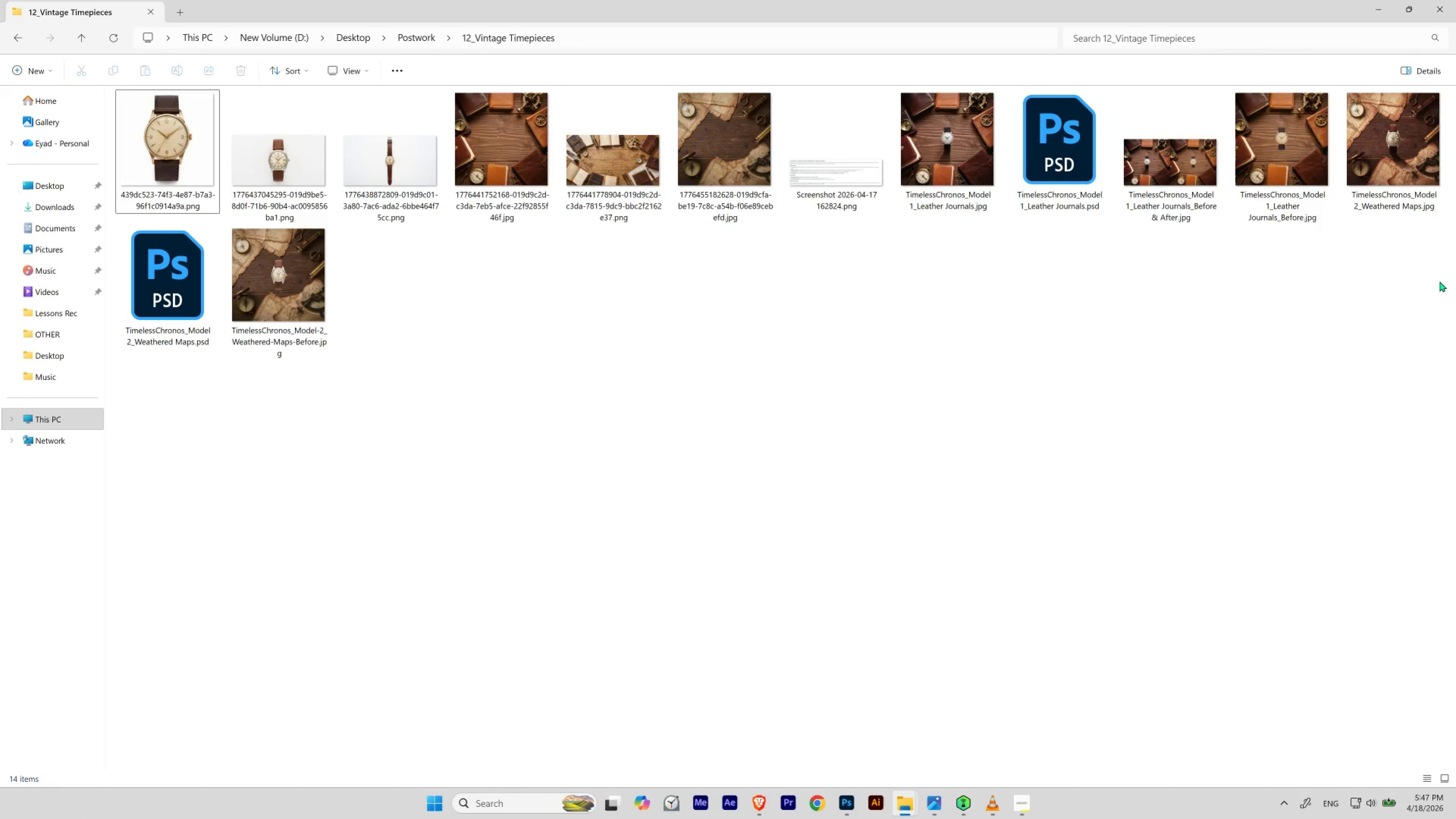 
left_click_drag(start_coordinate=[301, 307], to_coordinate=[601, 437])
 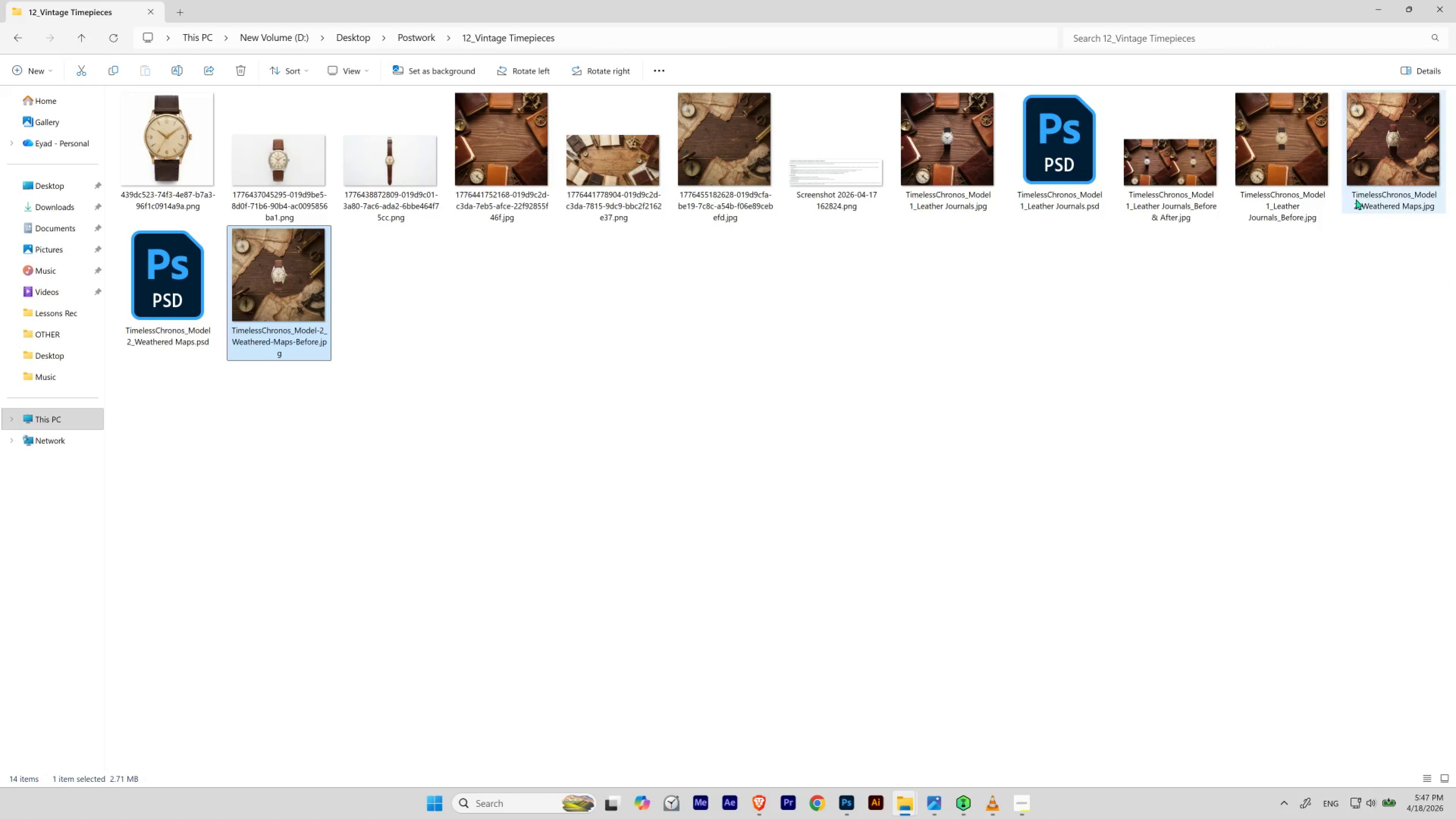 
left_click_drag(start_coordinate=[1370, 181], to_coordinate=[618, 388])
 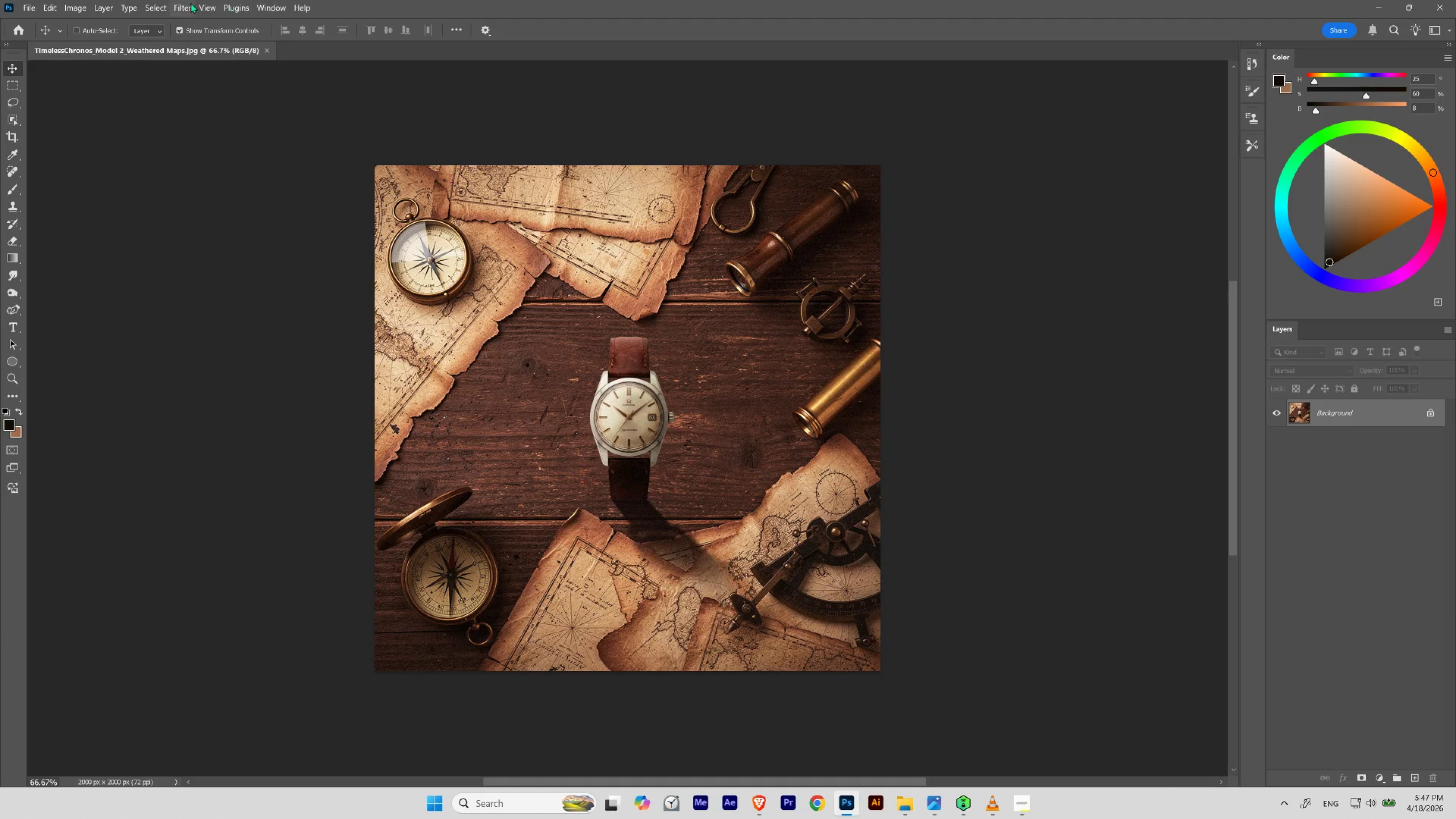 
left_click([76, 8])
 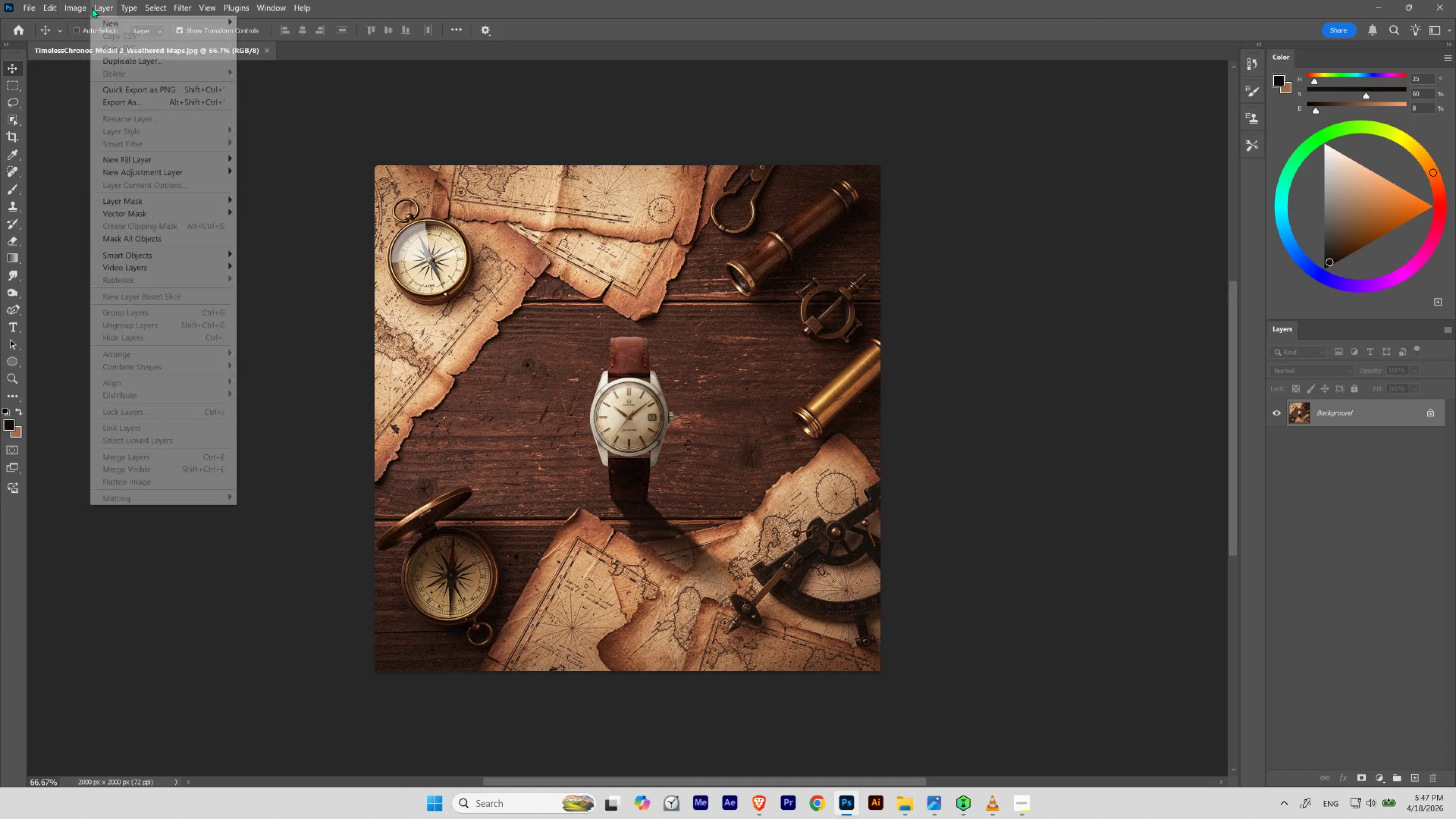 
mouse_move([75, 21])
 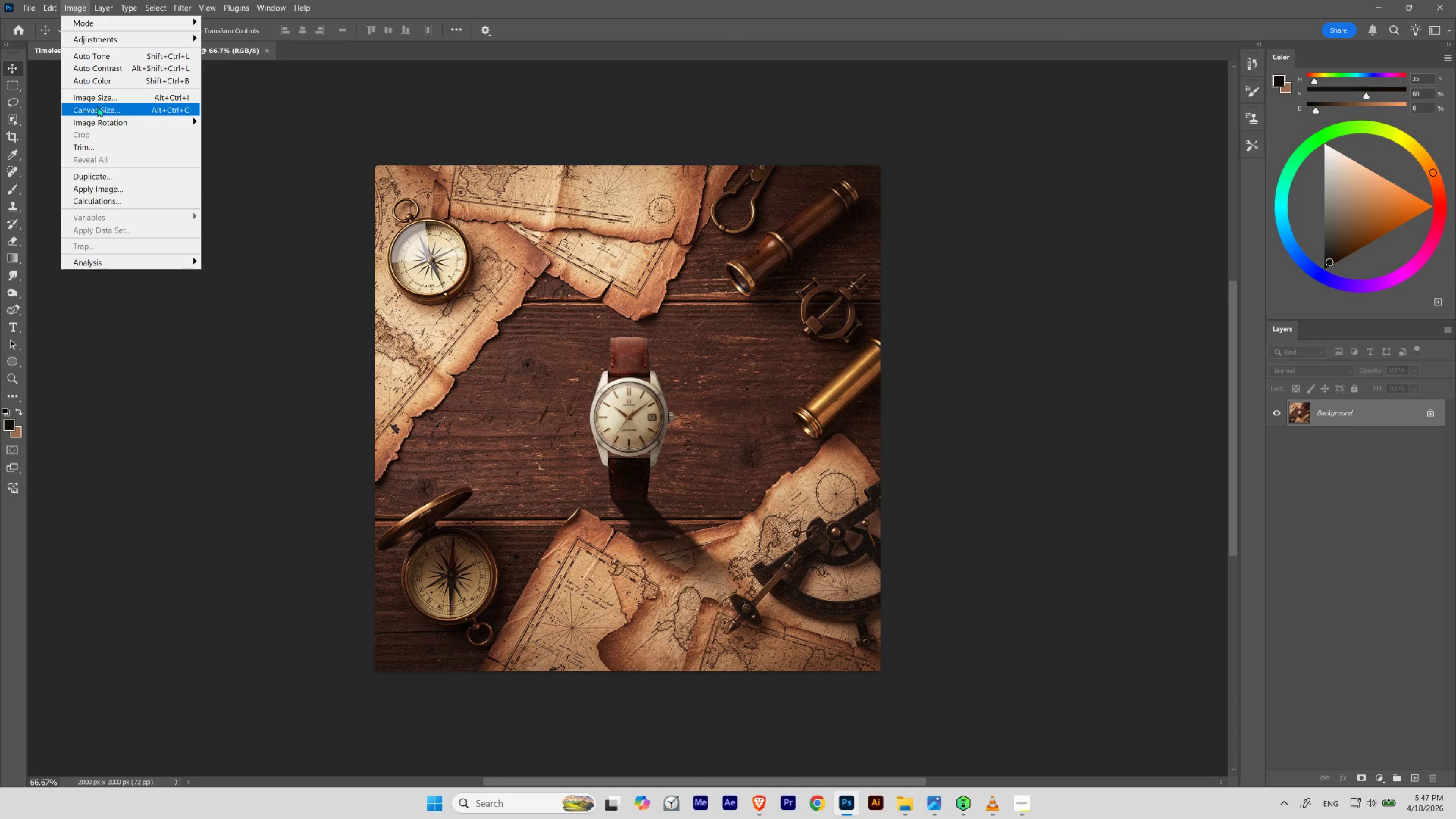 
left_click([97, 106])
 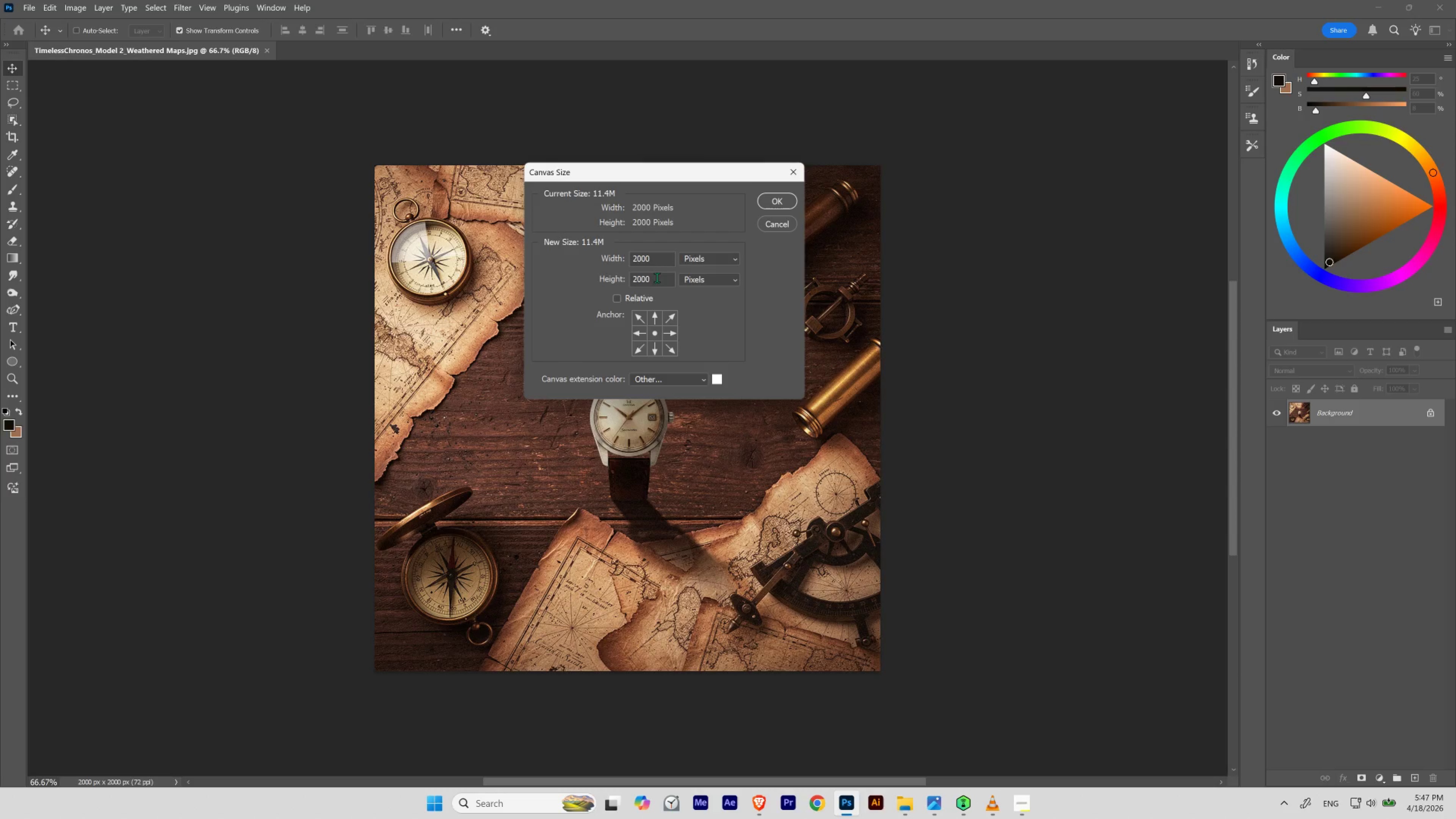 
left_click([659, 258])
 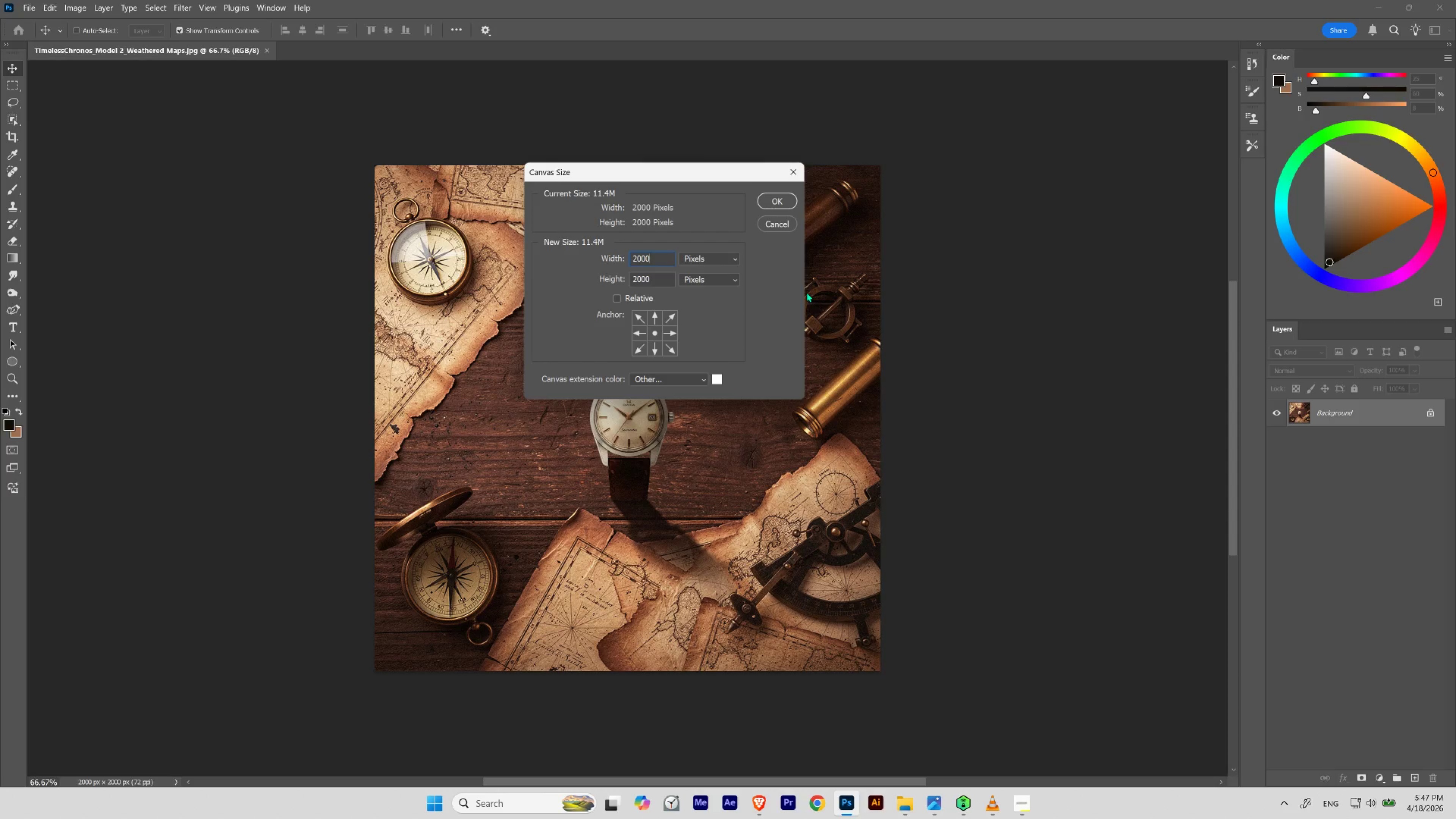 
key(NumpadMultiply)
 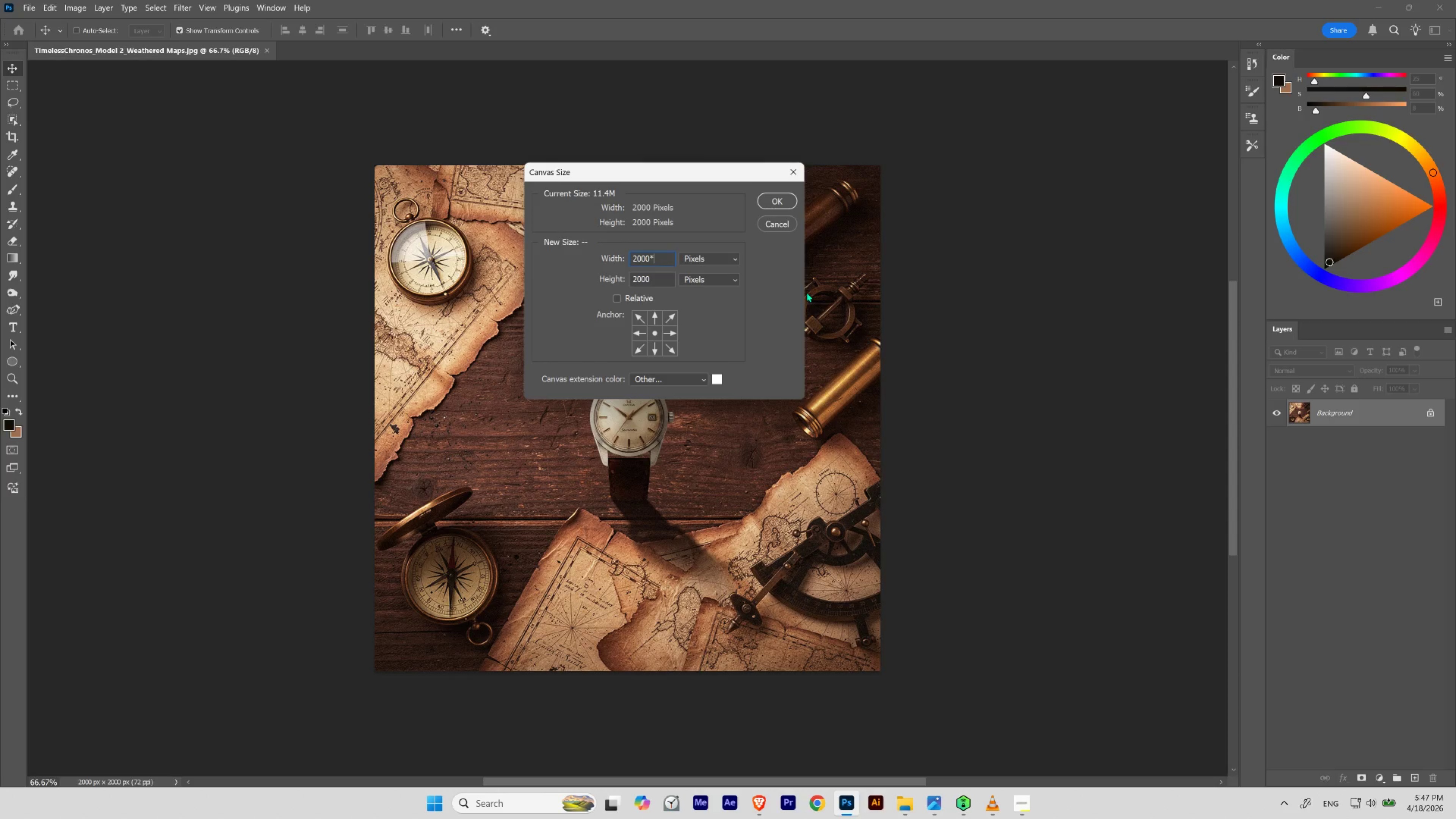 
key(Numpad2)
 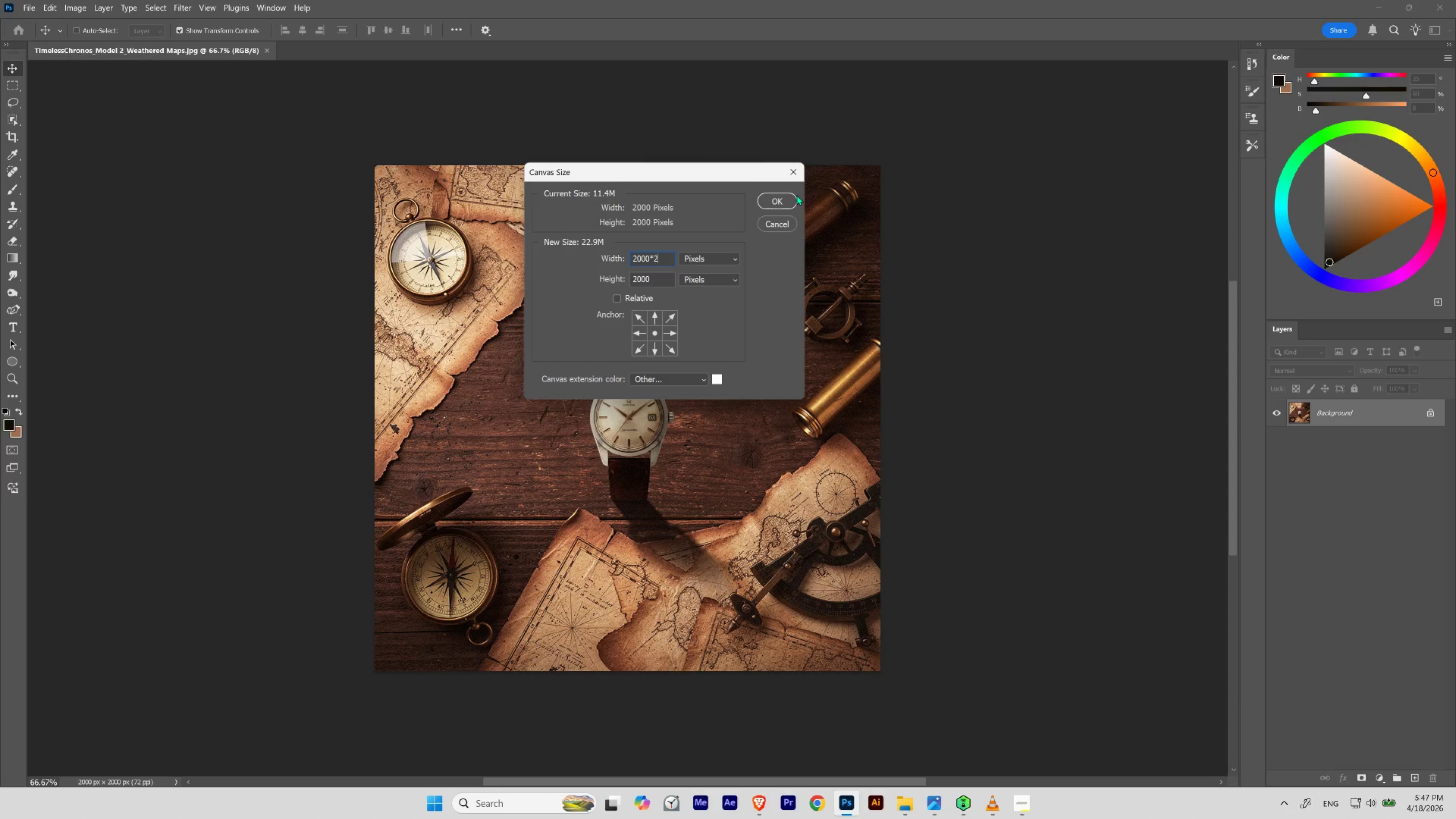 
left_click([784, 197])
 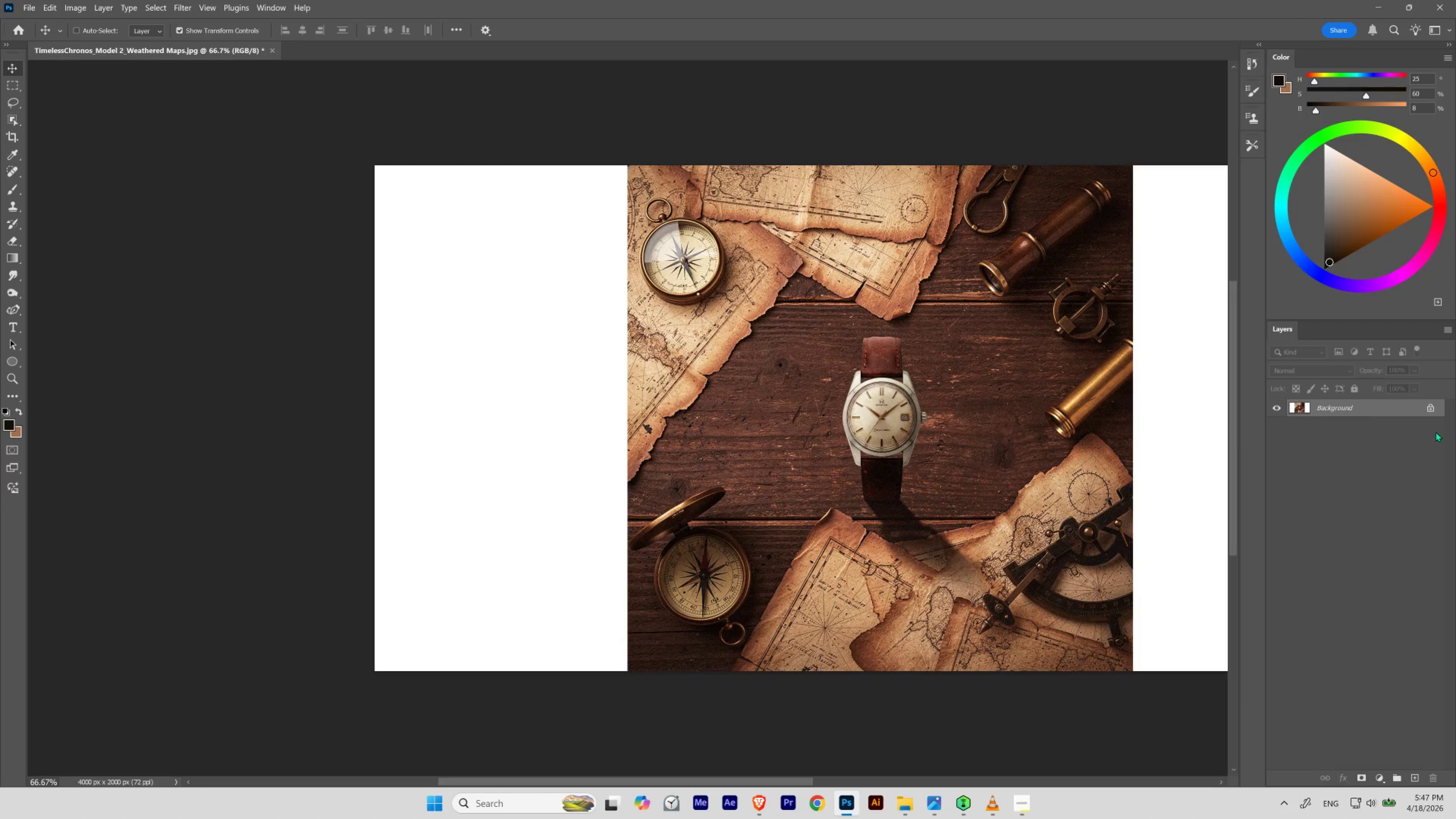 
left_click([1433, 410])
 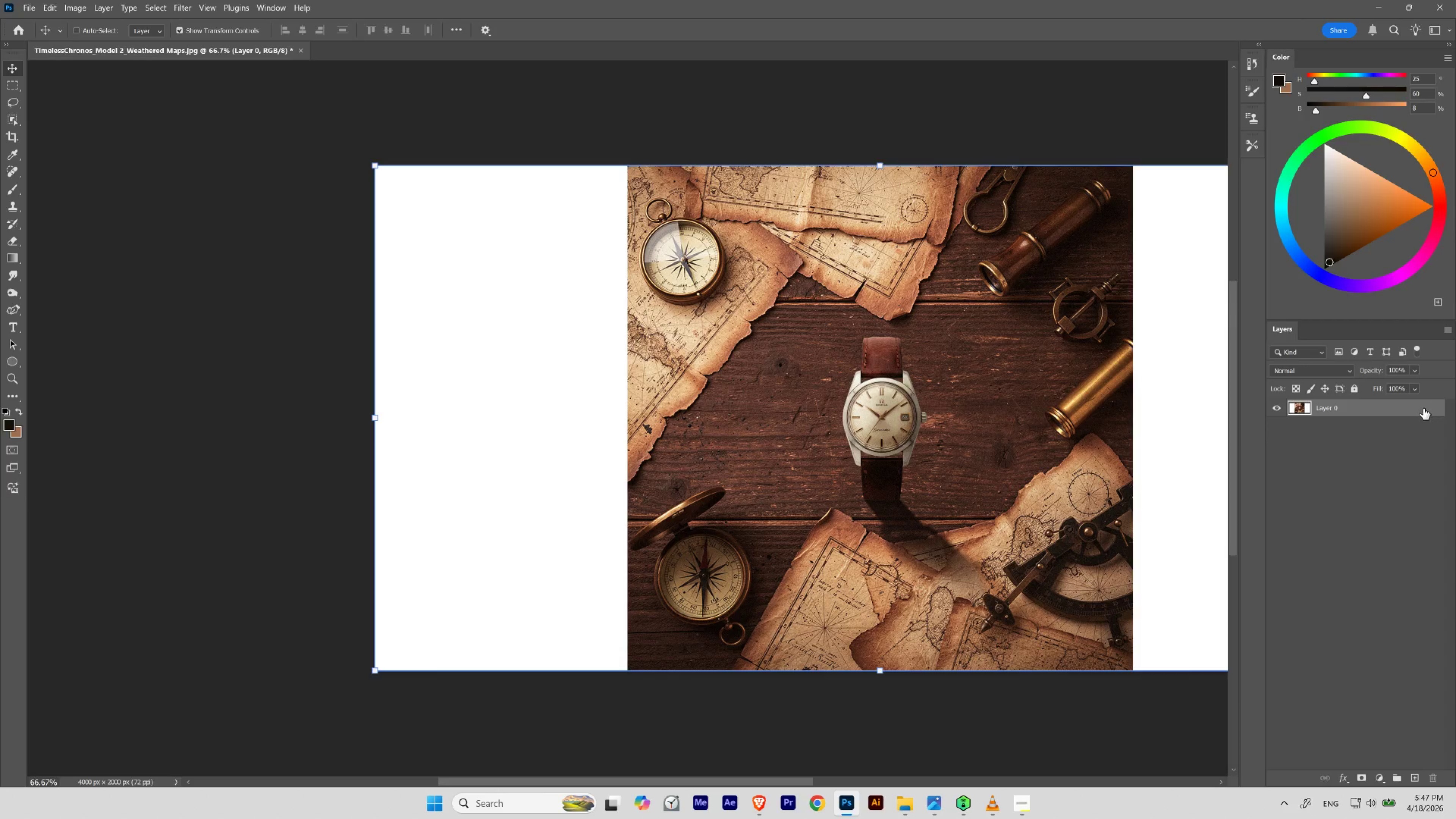 
key(V)
 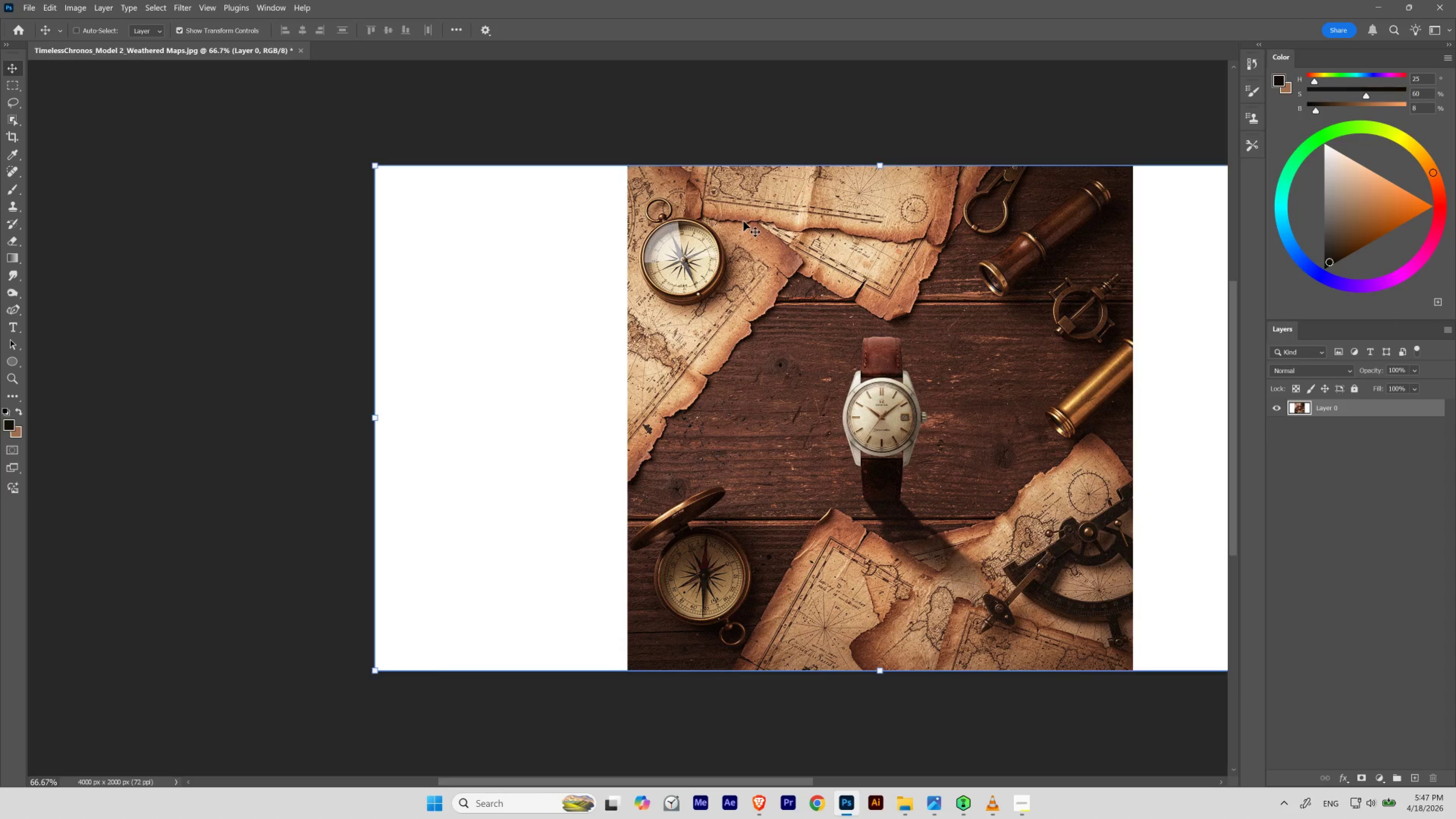 
left_click_drag(start_coordinate=[743, 221], to_coordinate=[493, 204])
 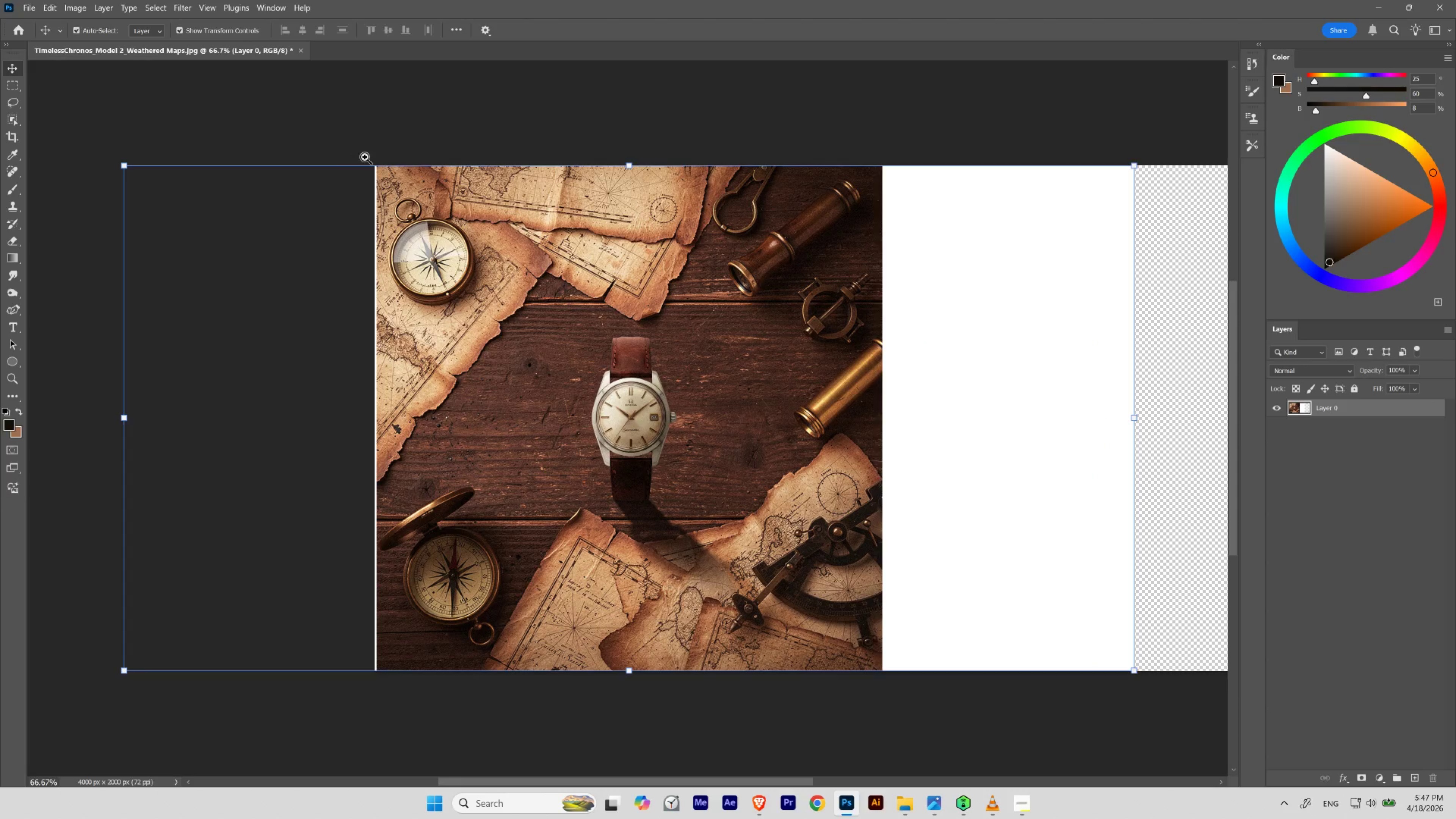 
hold_key(key=ShiftLeft, duration=1.4)
 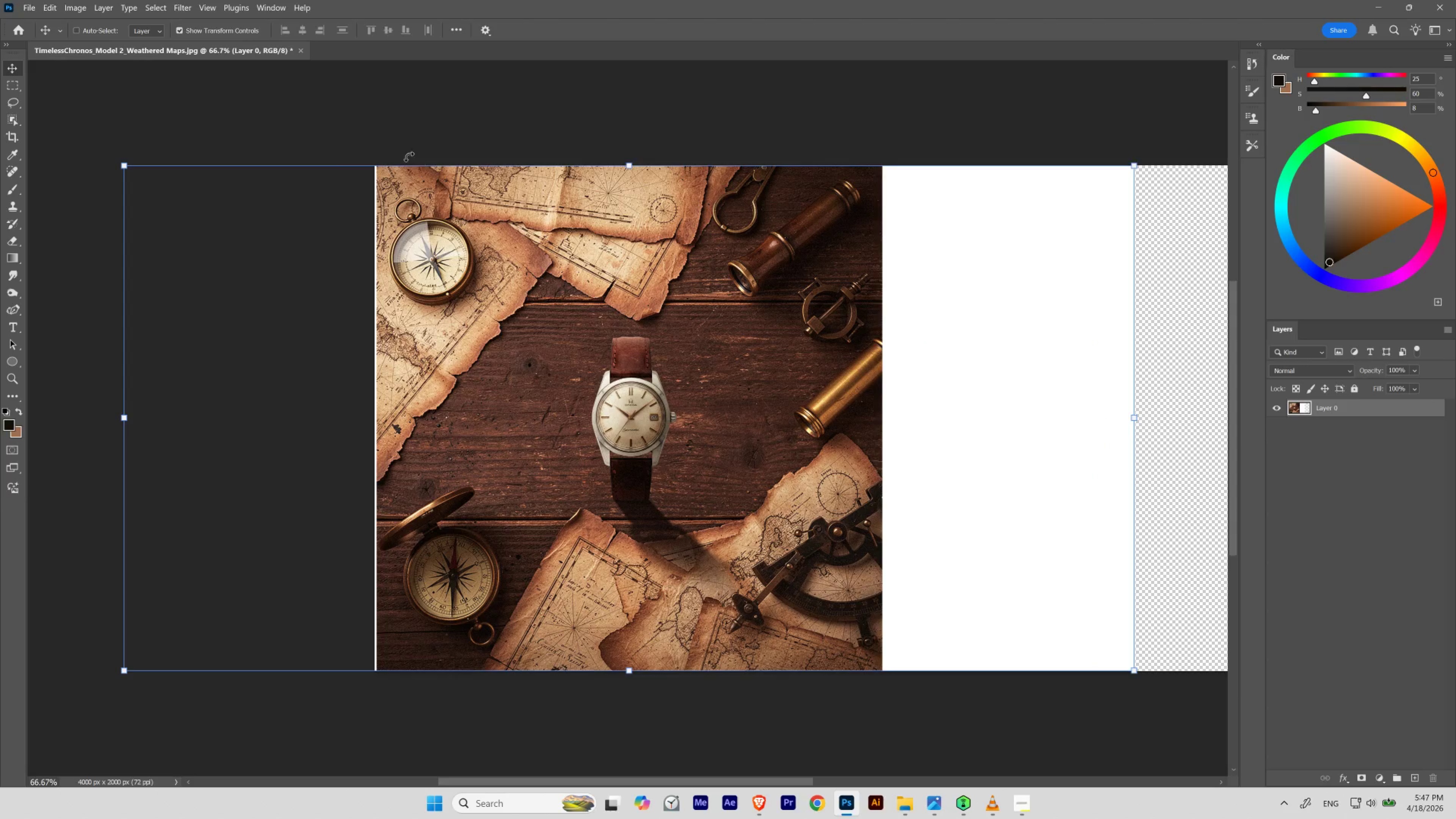 
hold_key(key=Space, duration=0.86)
 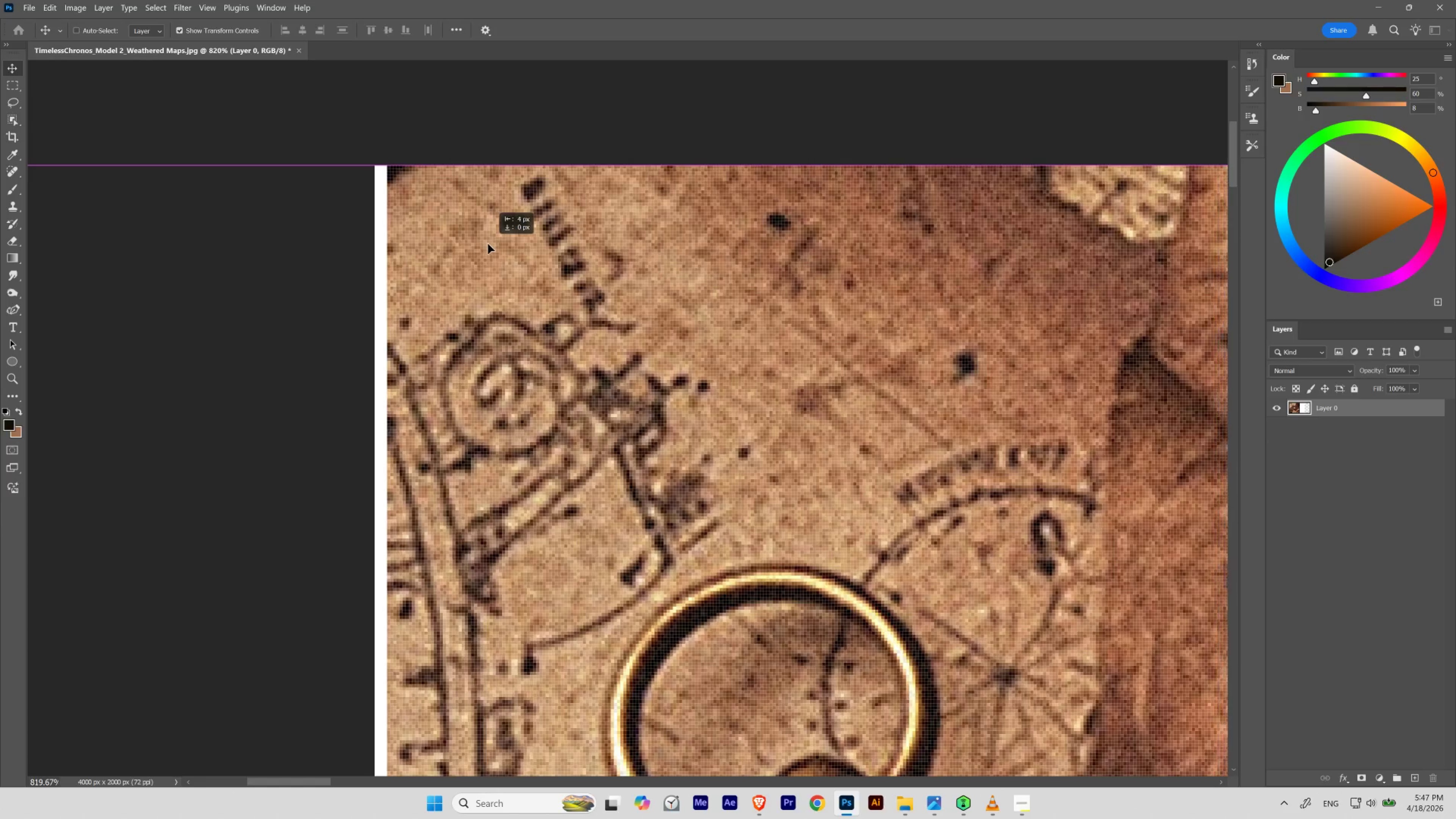 
hold_key(key=ControlLeft, duration=0.85)
left_click_drag(start_coordinate=[358, 149], to_coordinate=[430, 212])
 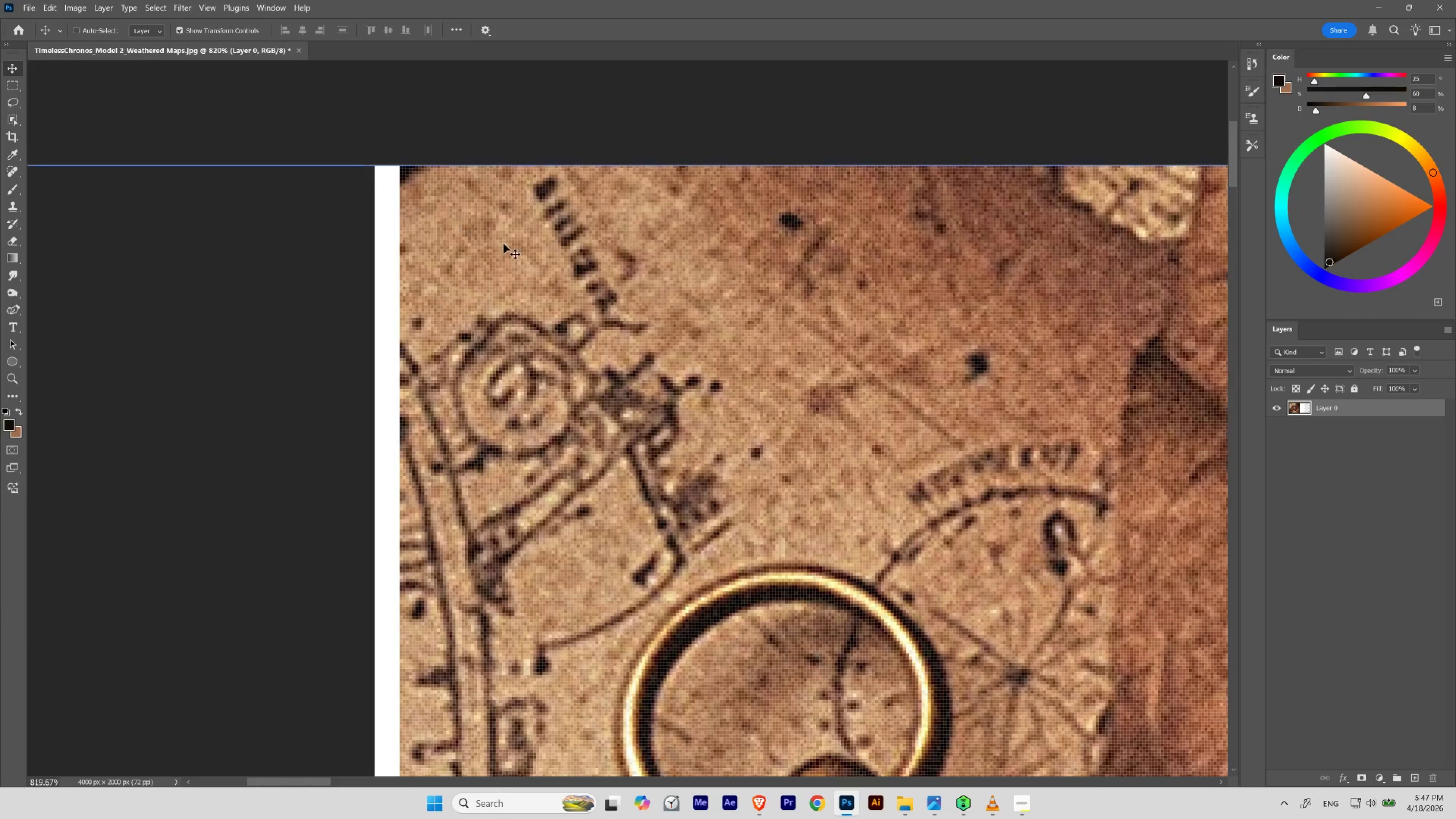 
left_click_drag(start_coordinate=[503, 243], to_coordinate=[477, 242])
 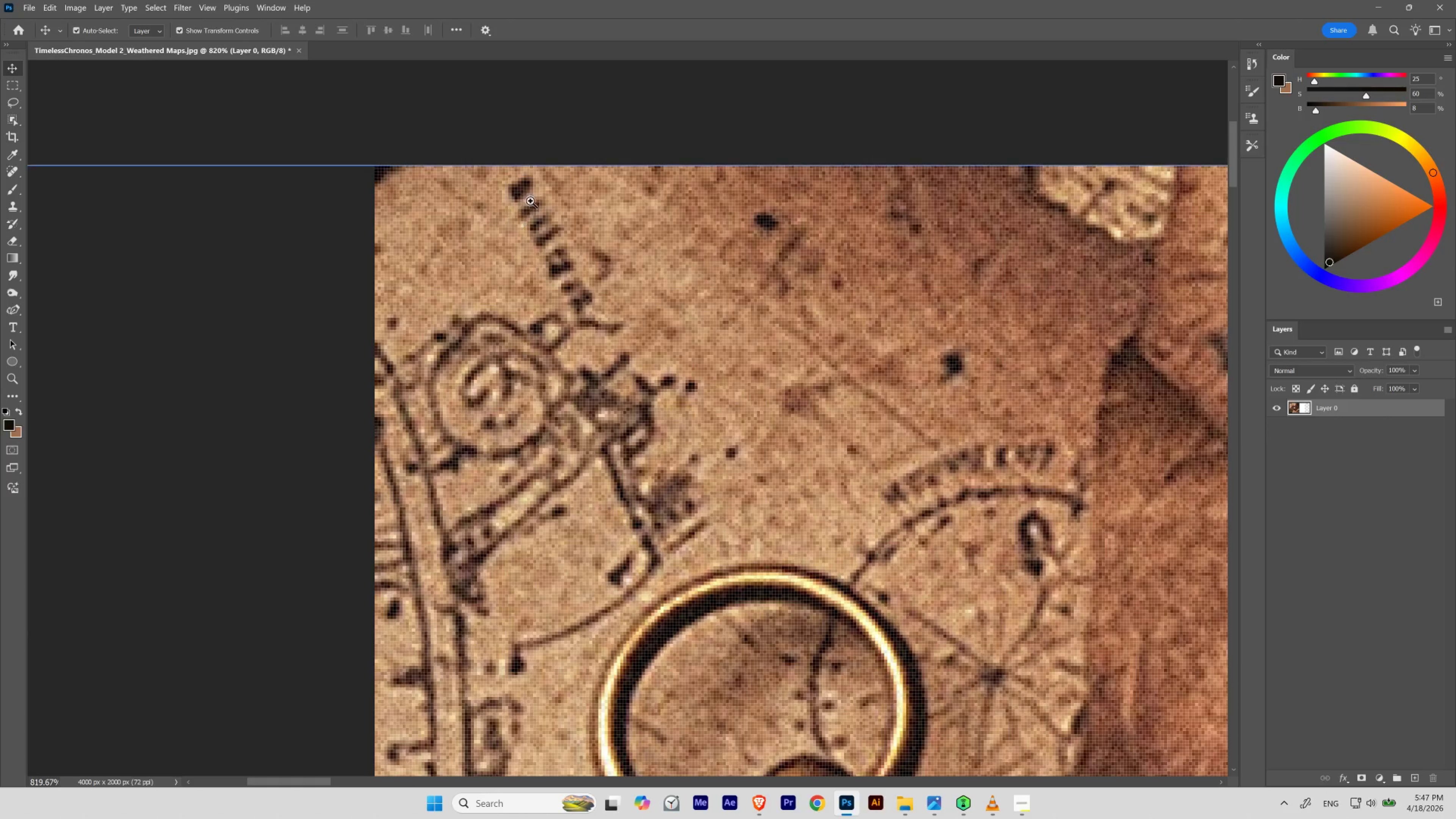 
hold_key(key=ShiftLeft, duration=1.38)
 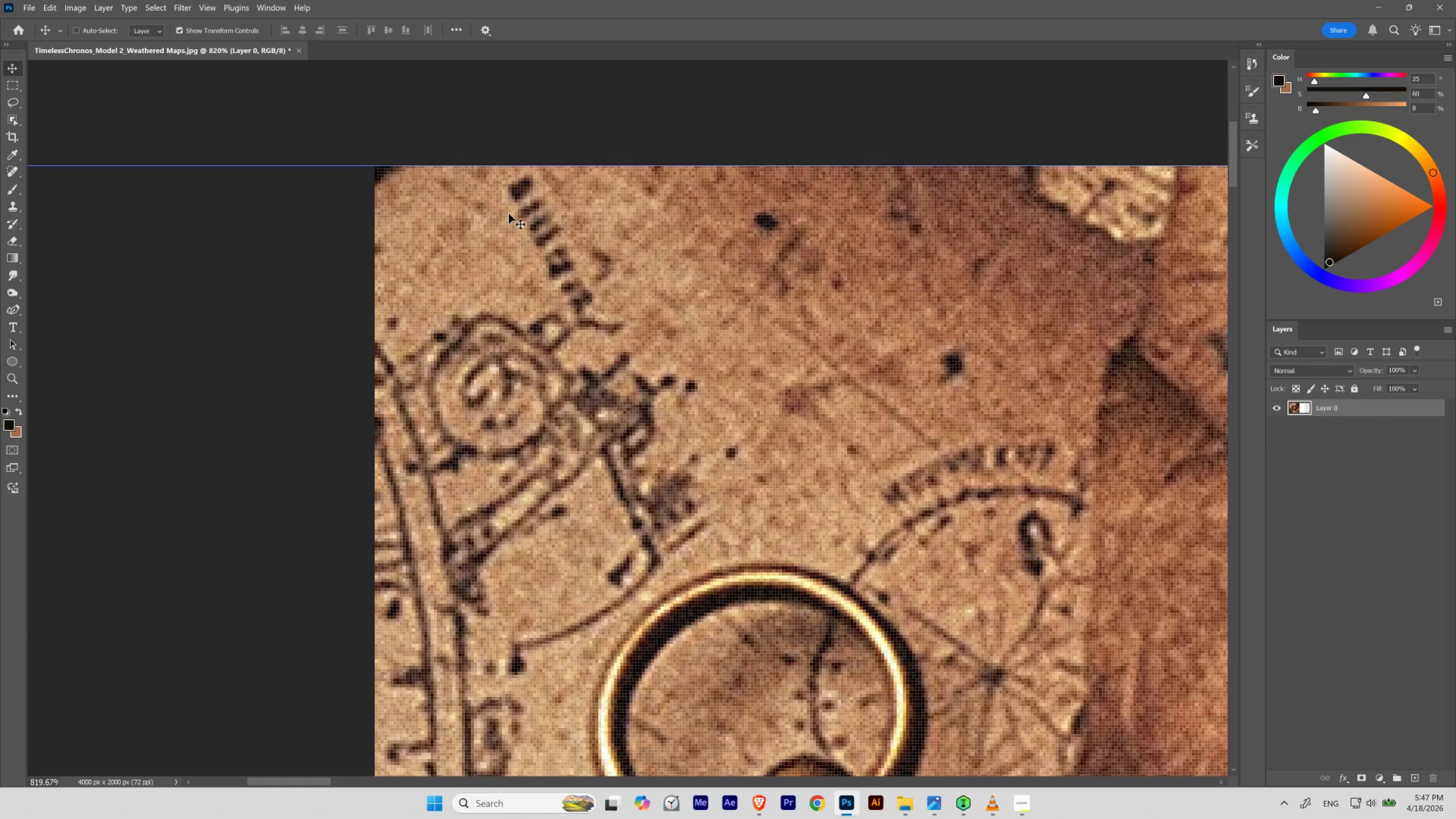 
hold_key(key=Space, duration=2.0)
 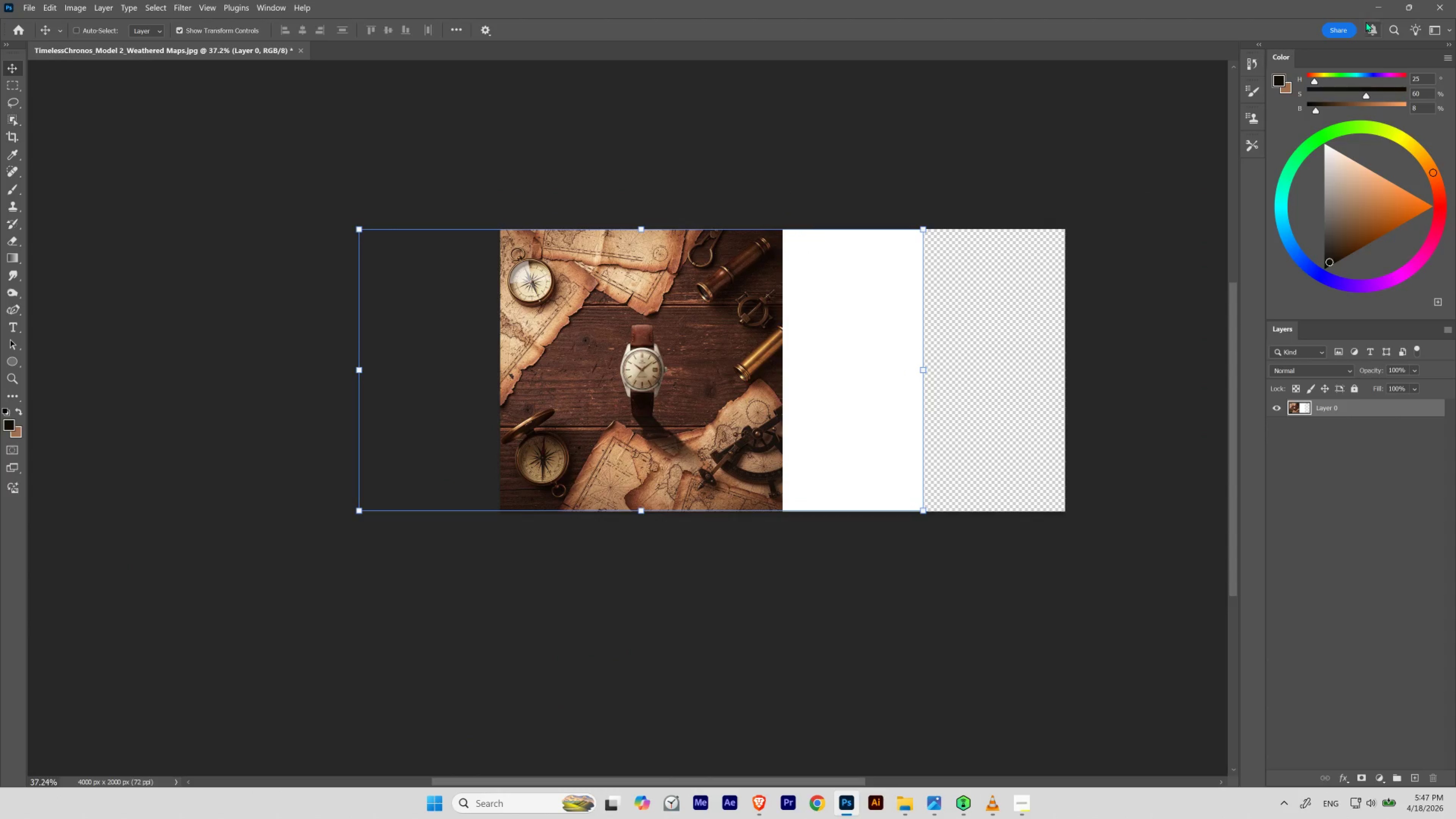 
hold_key(key=ControlLeft, duration=1.22)
left_click_drag(start_coordinate=[531, 198], to_coordinate=[444, 257])
 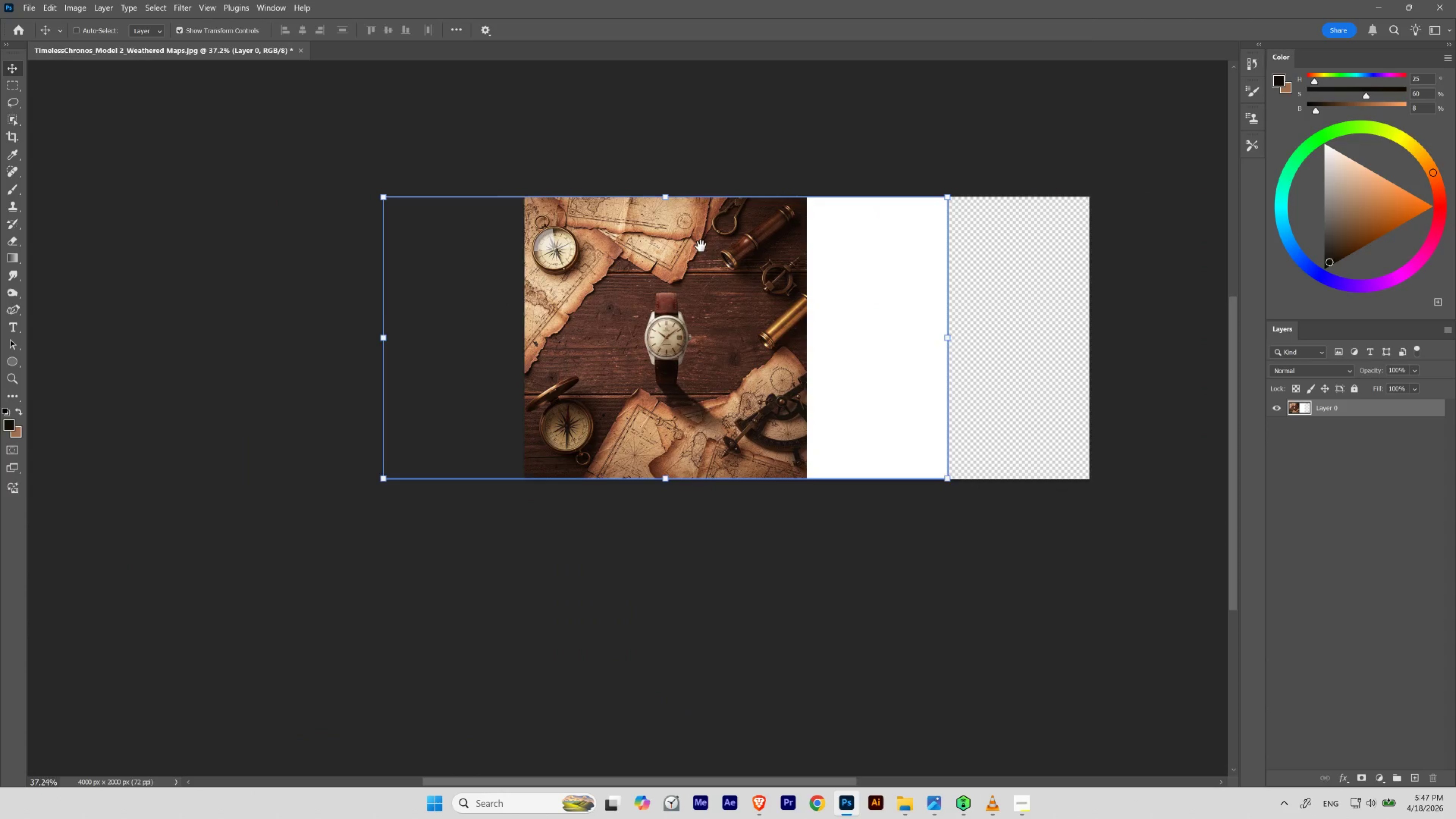 
left_click_drag(start_coordinate=[701, 246], to_coordinate=[676, 278])
 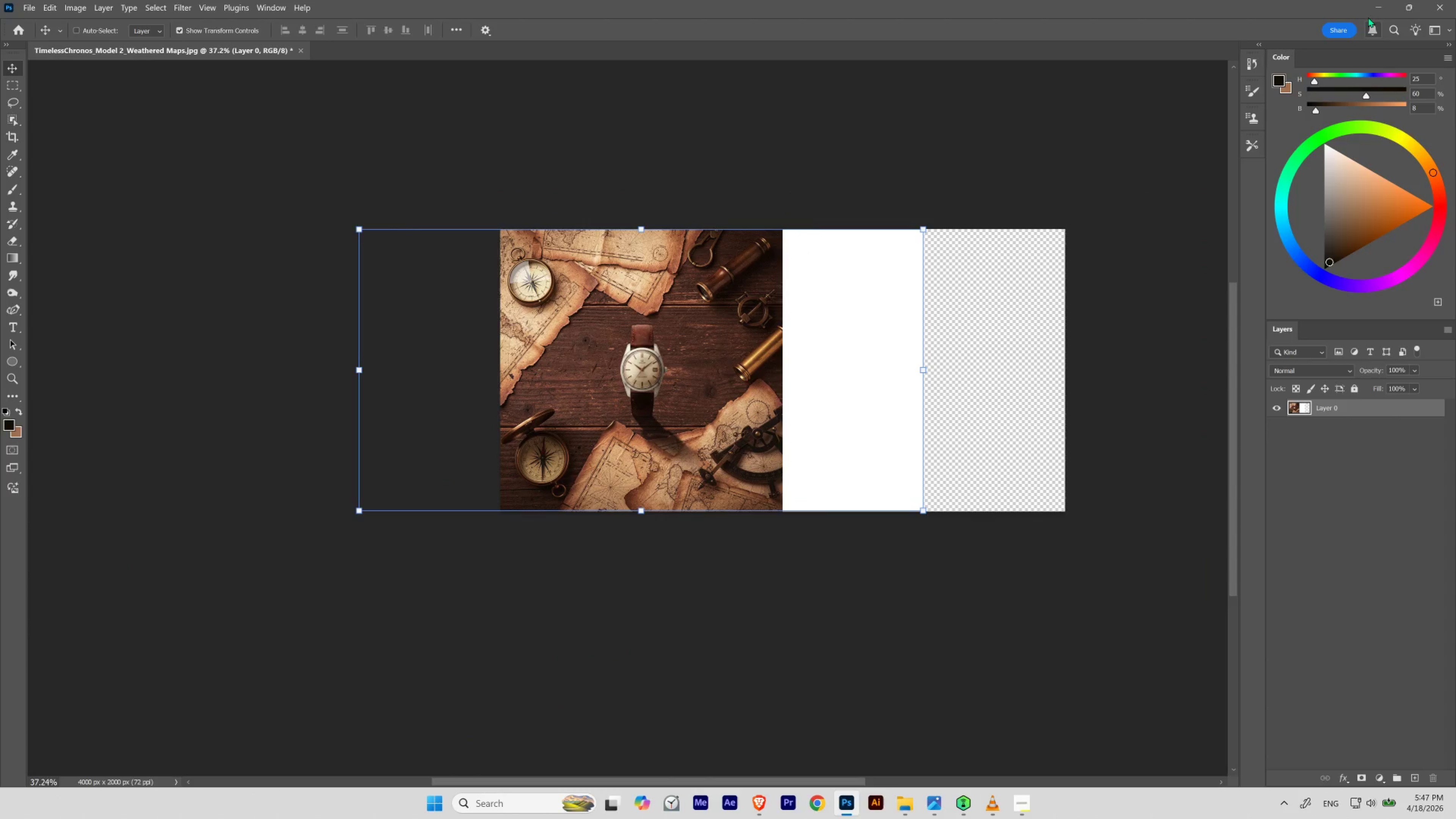 
left_click([1371, 11])
 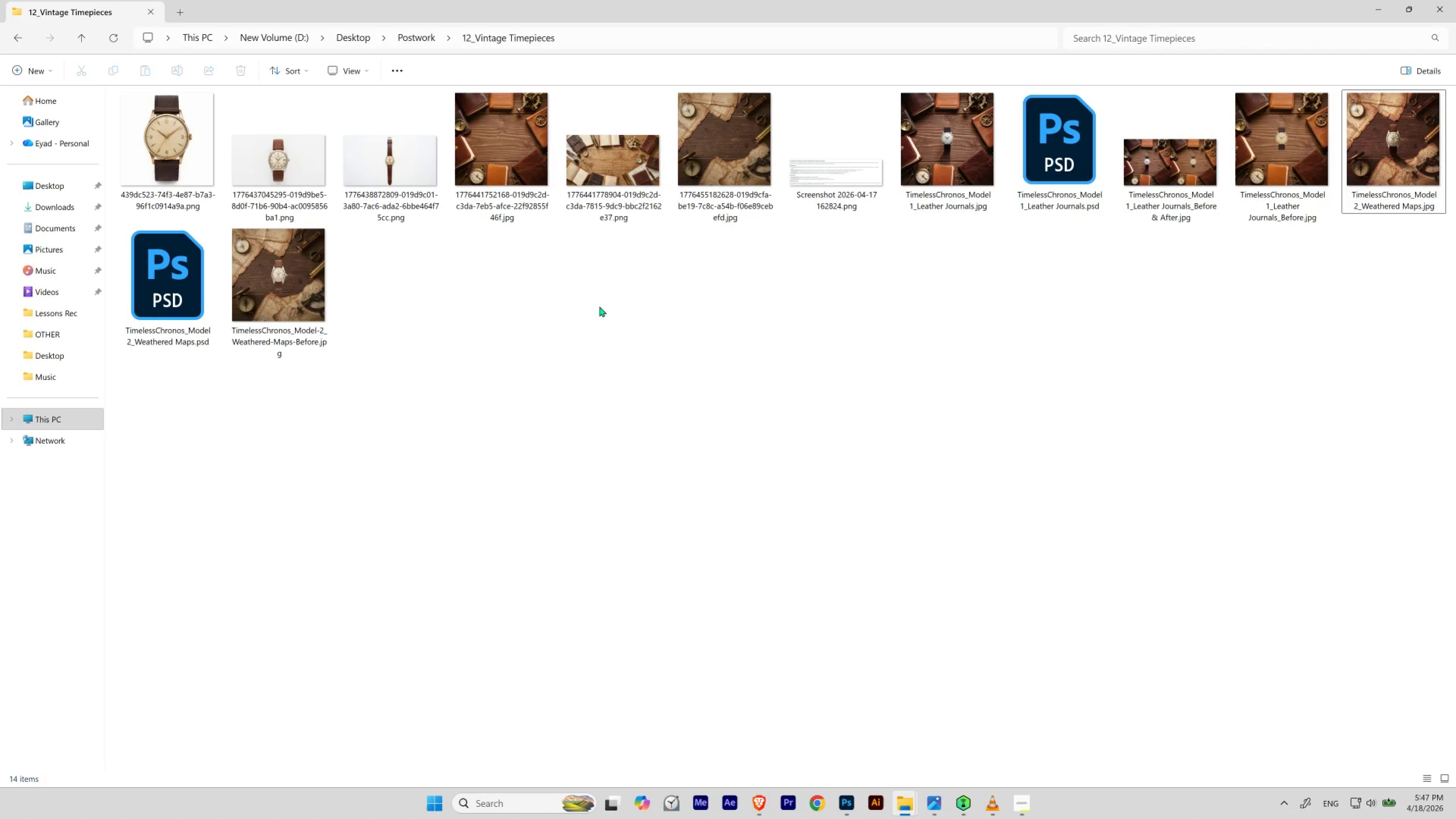 
left_click_drag(start_coordinate=[299, 306], to_coordinate=[889, 390])
 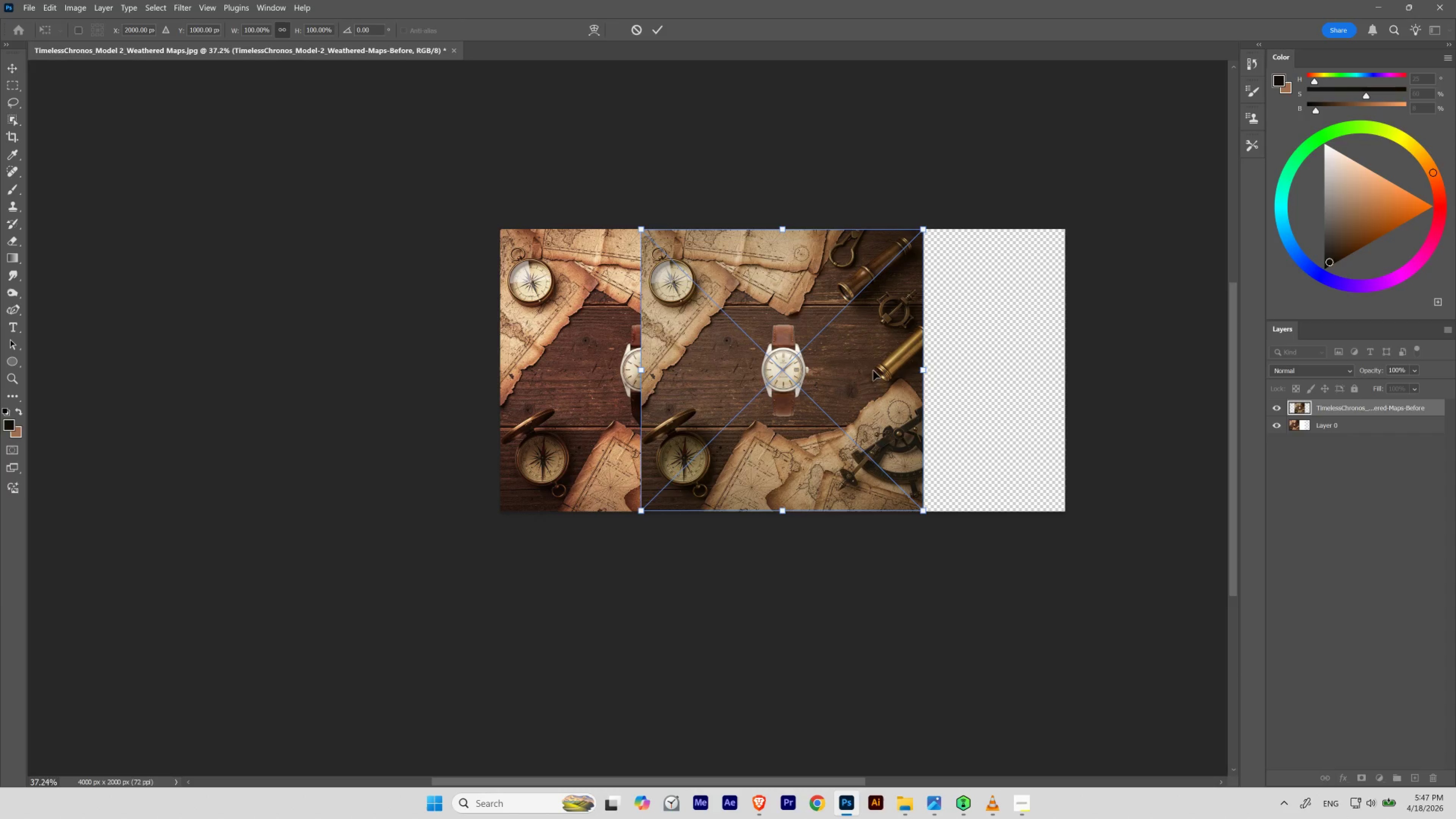 
hold_key(key=Space, duration=0.66)
 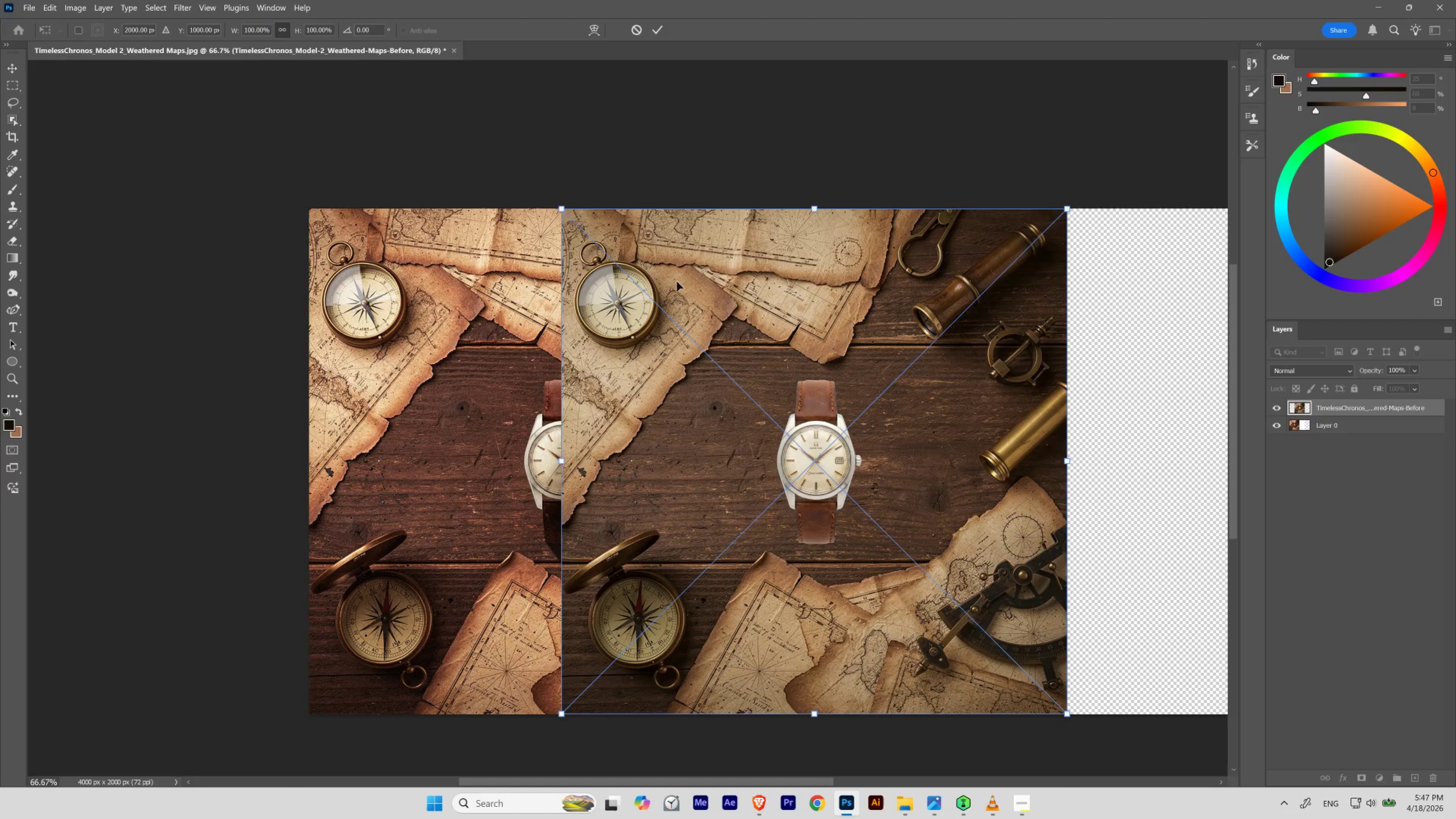 
hold_key(key=ControlLeft, duration=0.62)
left_click_drag(start_coordinate=[742, 255], to_coordinate=[762, 283])
 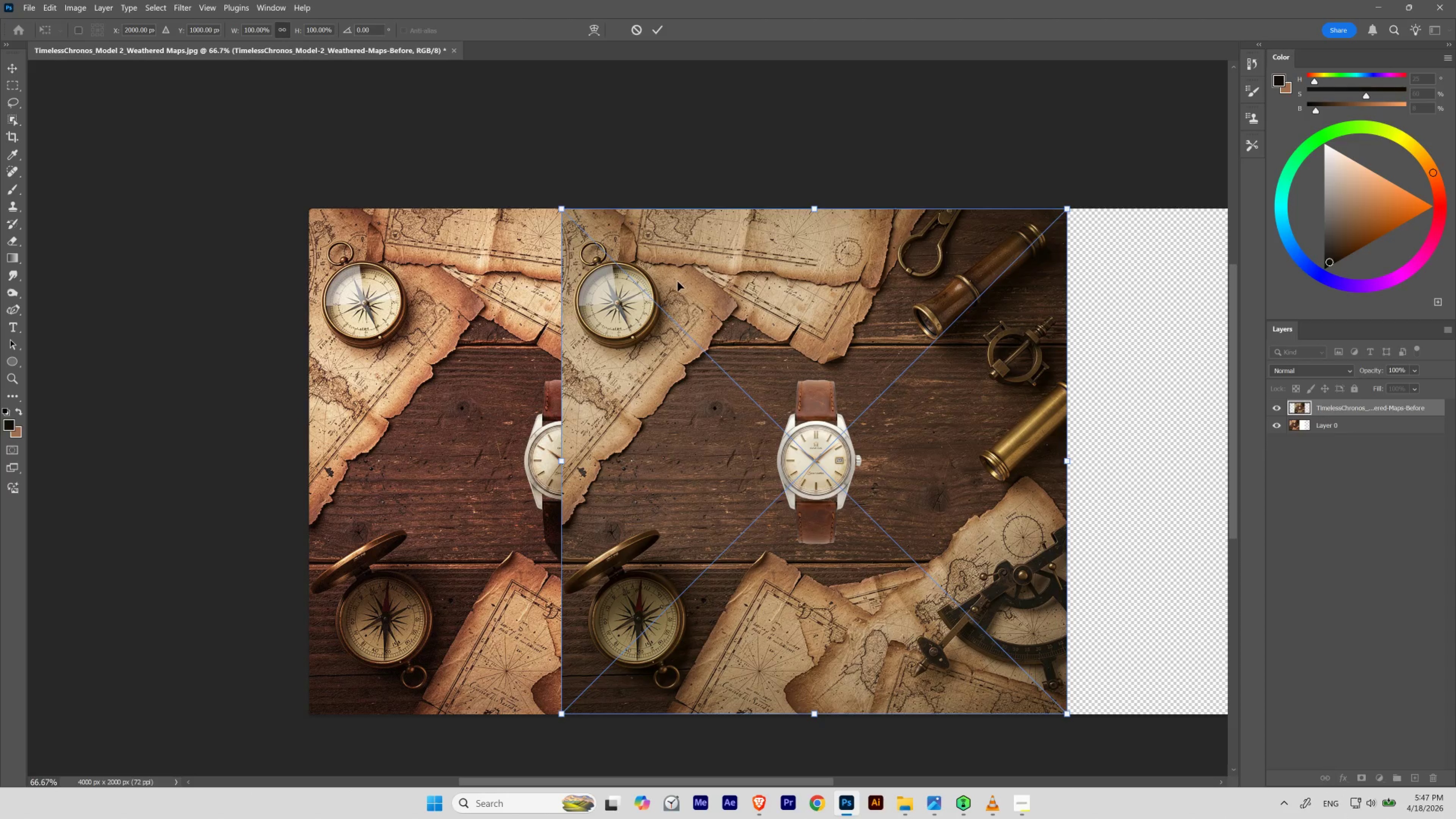 
left_click_drag(start_coordinate=[676, 281], to_coordinate=[935, 305])
 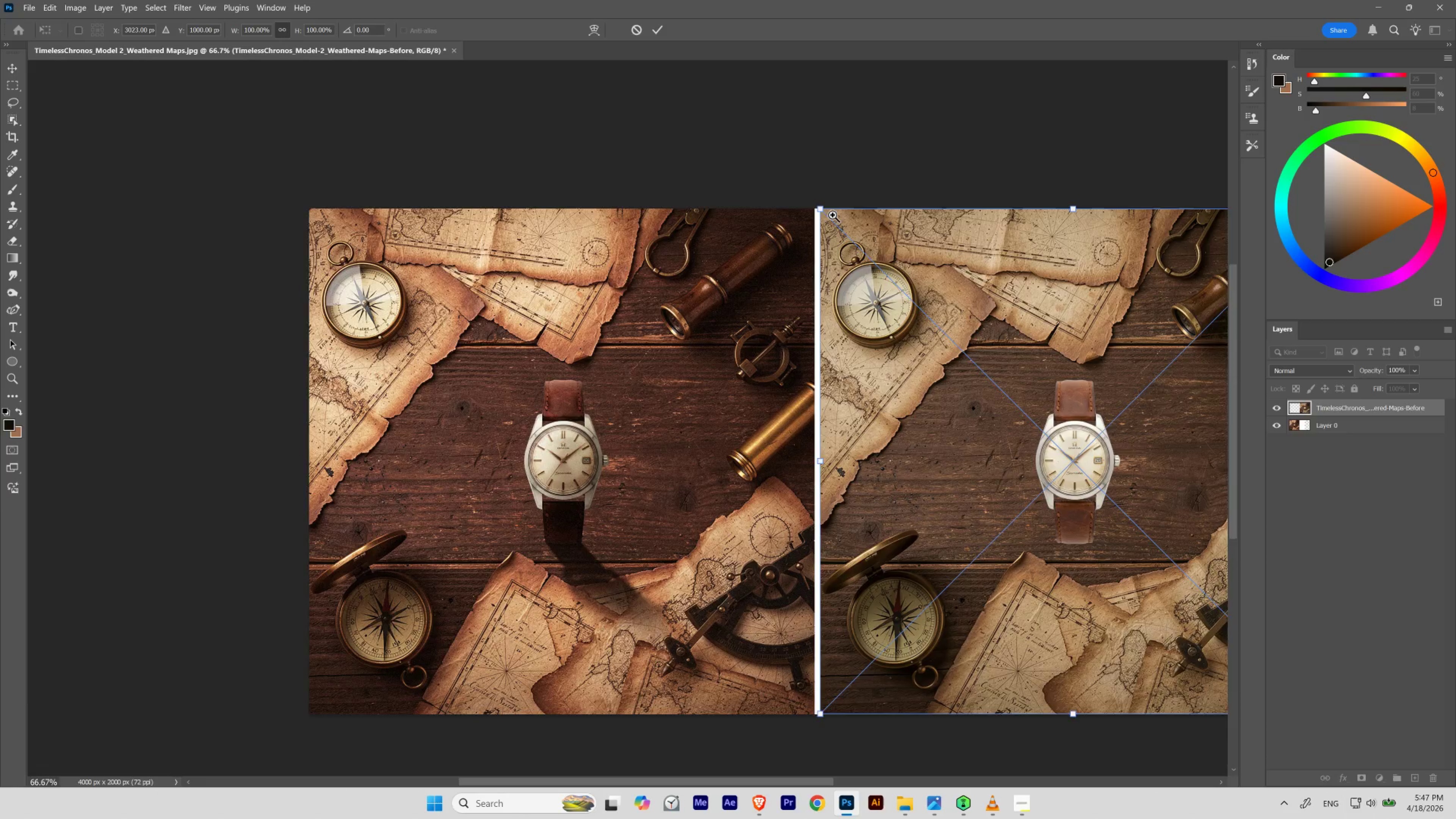 
hold_key(key=ShiftLeft, duration=0.9)
 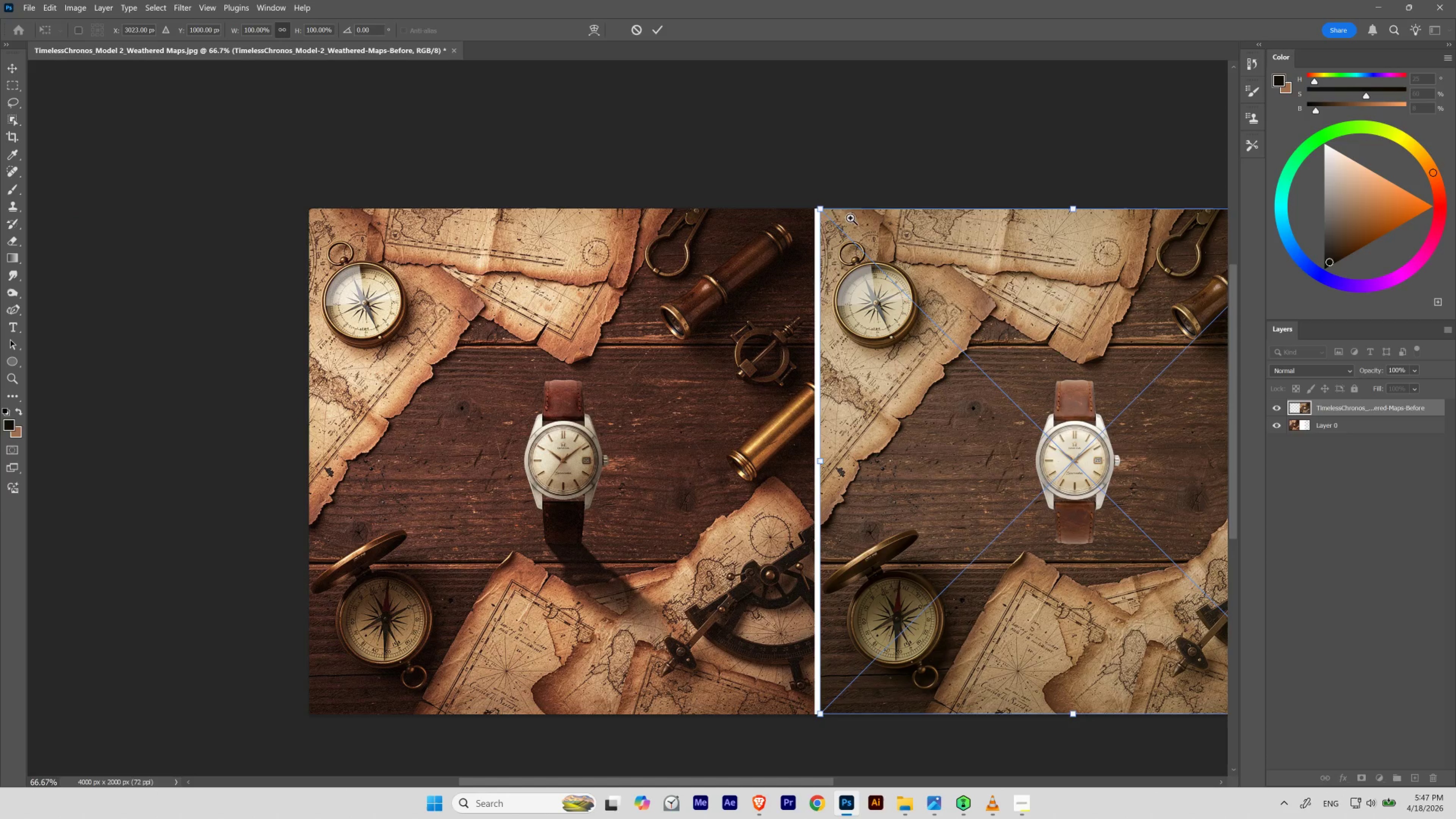 
hold_key(key=Space, duration=0.9)
 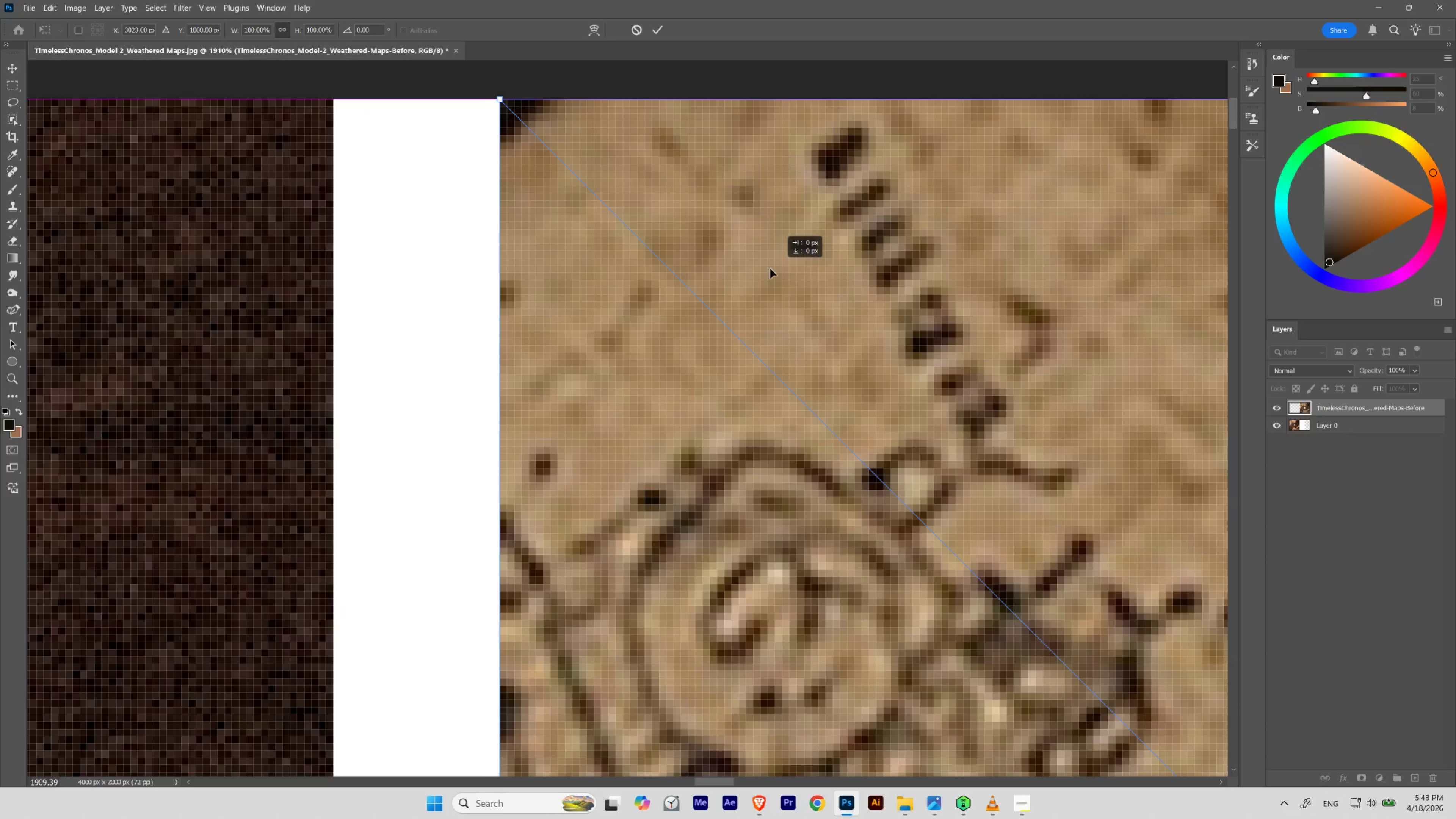 
hold_key(key=ControlLeft, duration=0.86)
left_click_drag(start_coordinate=[832, 212], to_coordinate=[926, 270])
 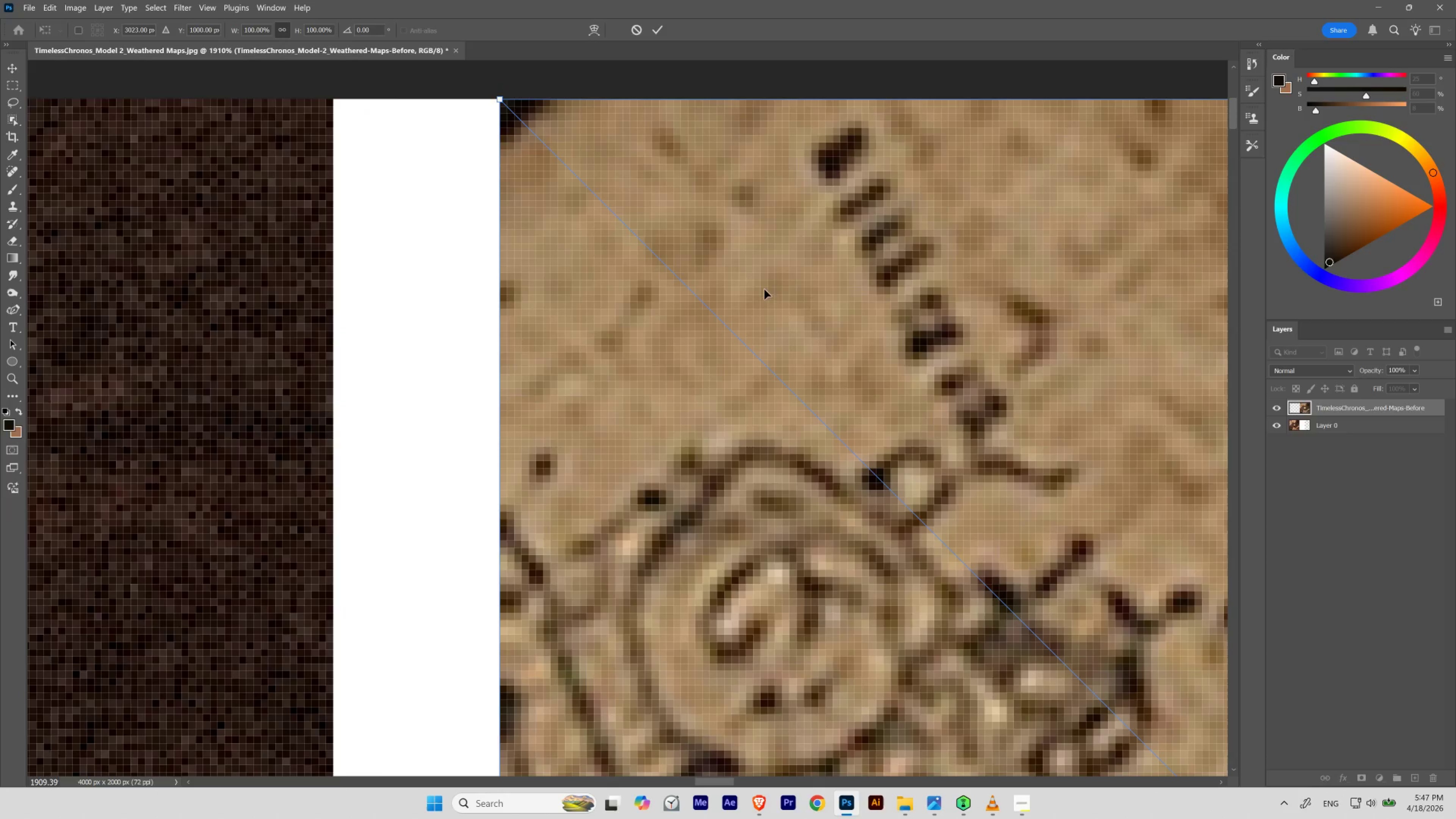 
hold_key(key=ShiftLeft, duration=1.74)
left_click_drag(start_coordinate=[779, 267], to_coordinate=[615, 259])
 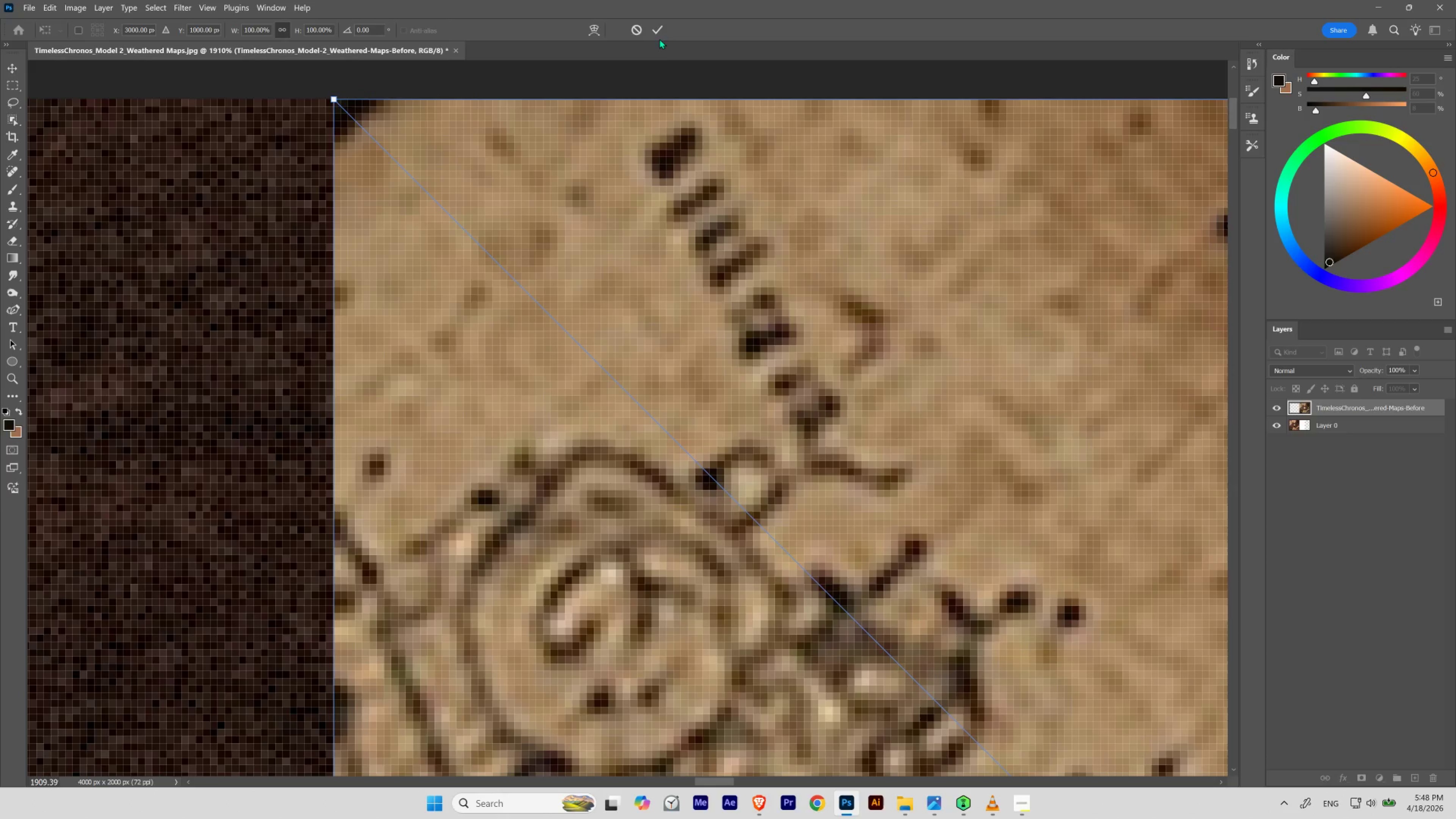 
left_click([659, 30])
 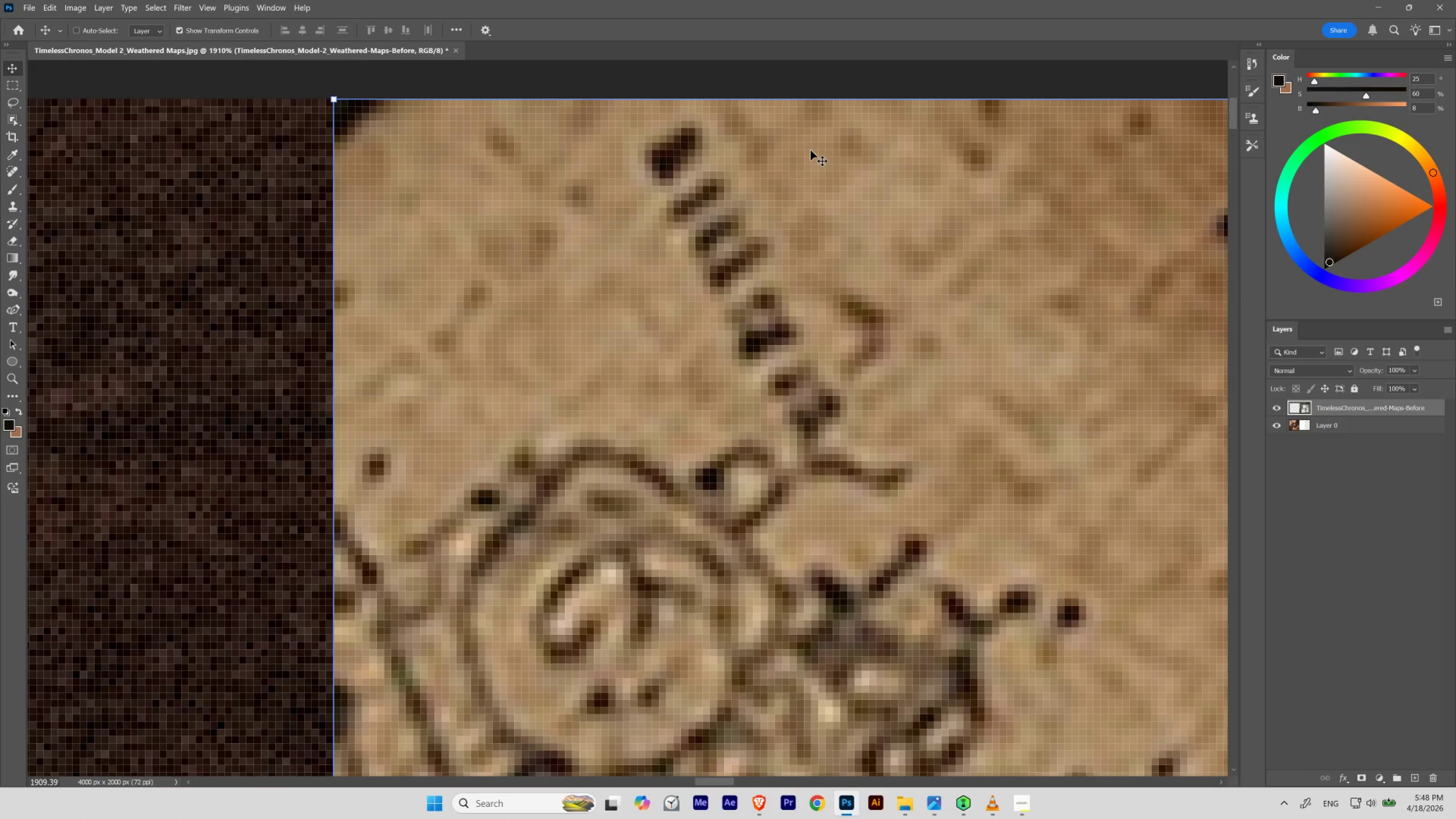 
key(Control+0)
 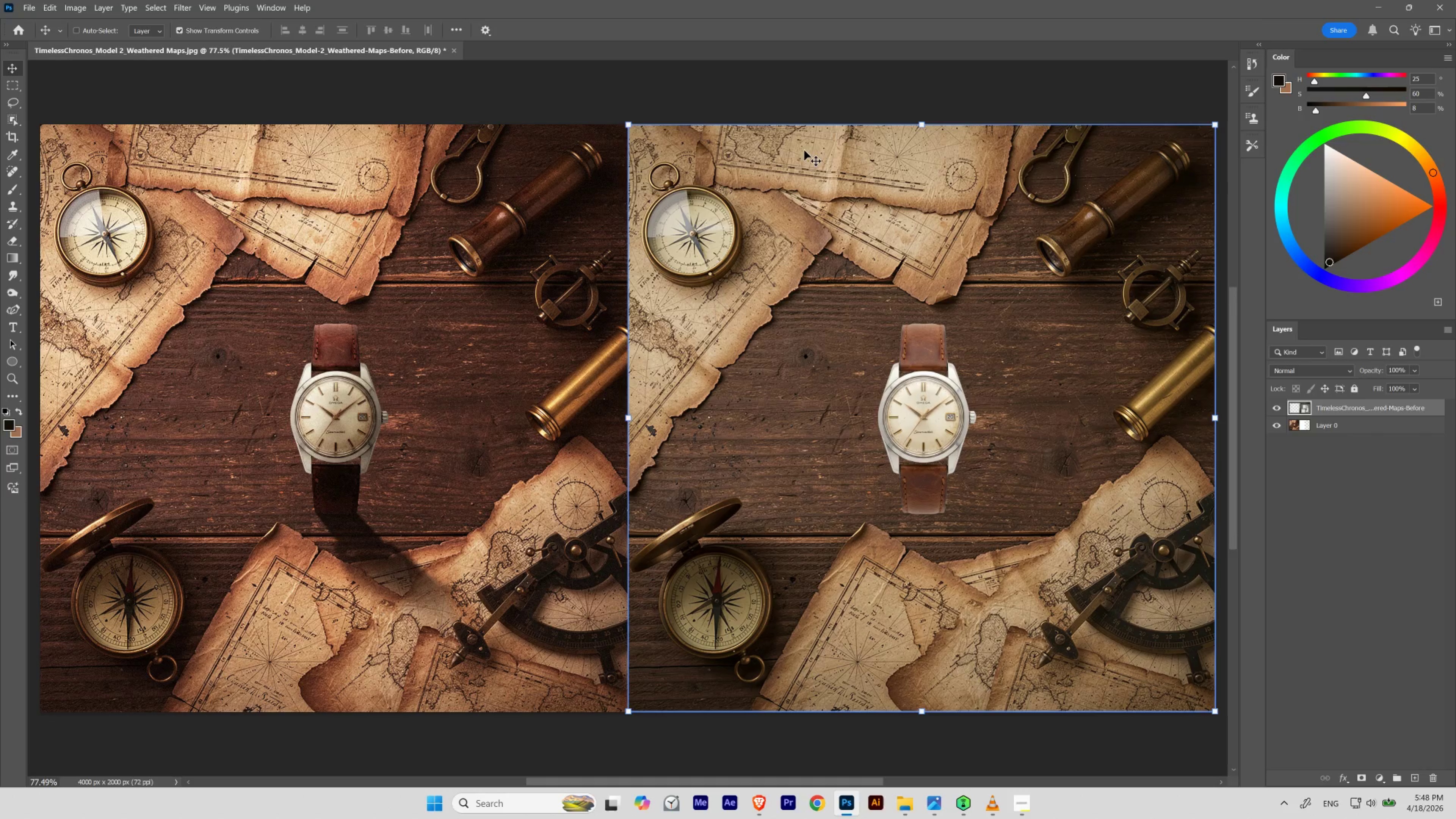 
hold_key(key=Space, duration=0.67)
 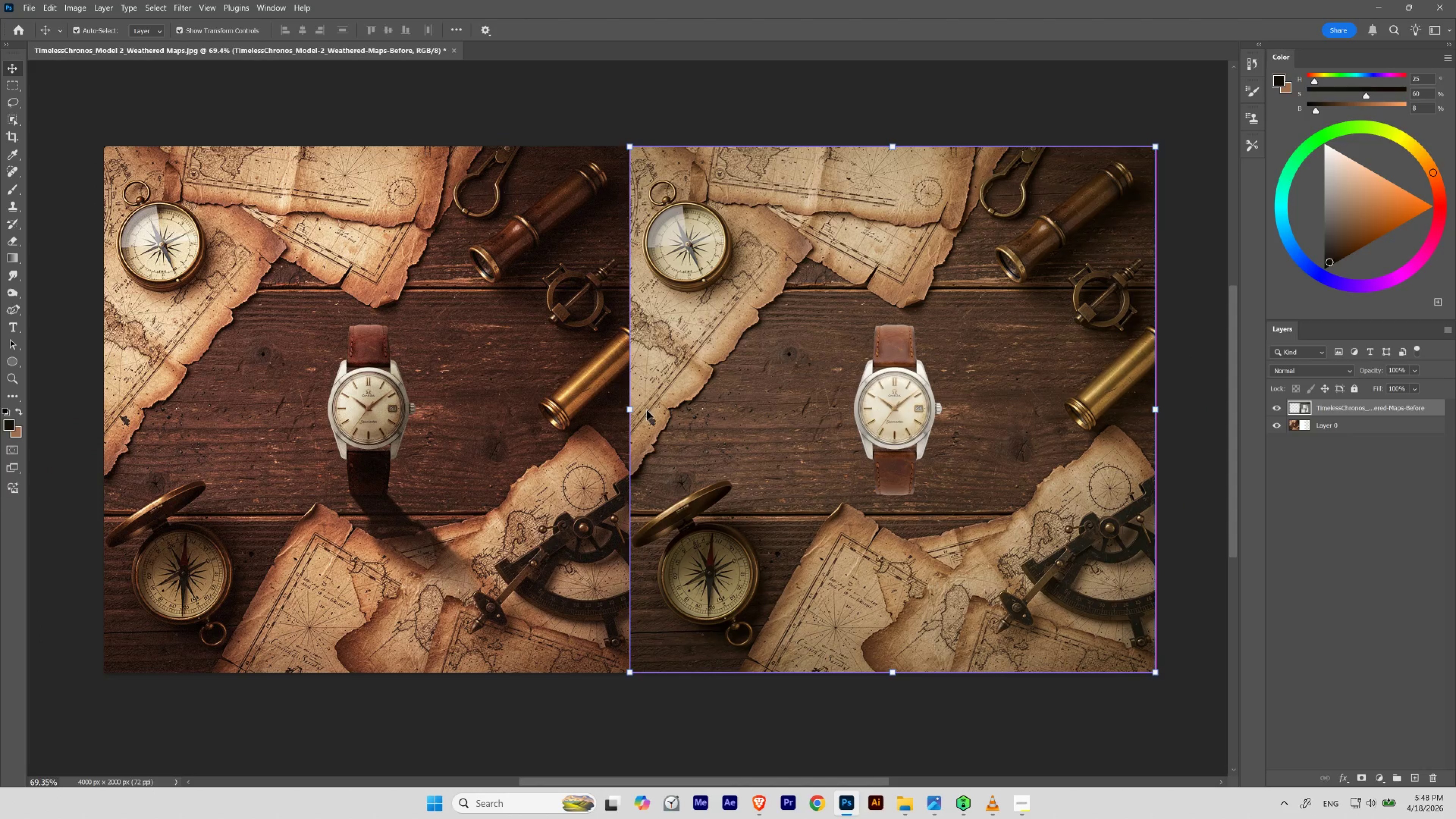 
left_click_drag(start_coordinate=[651, 335], to_coordinate=[646, 345])
 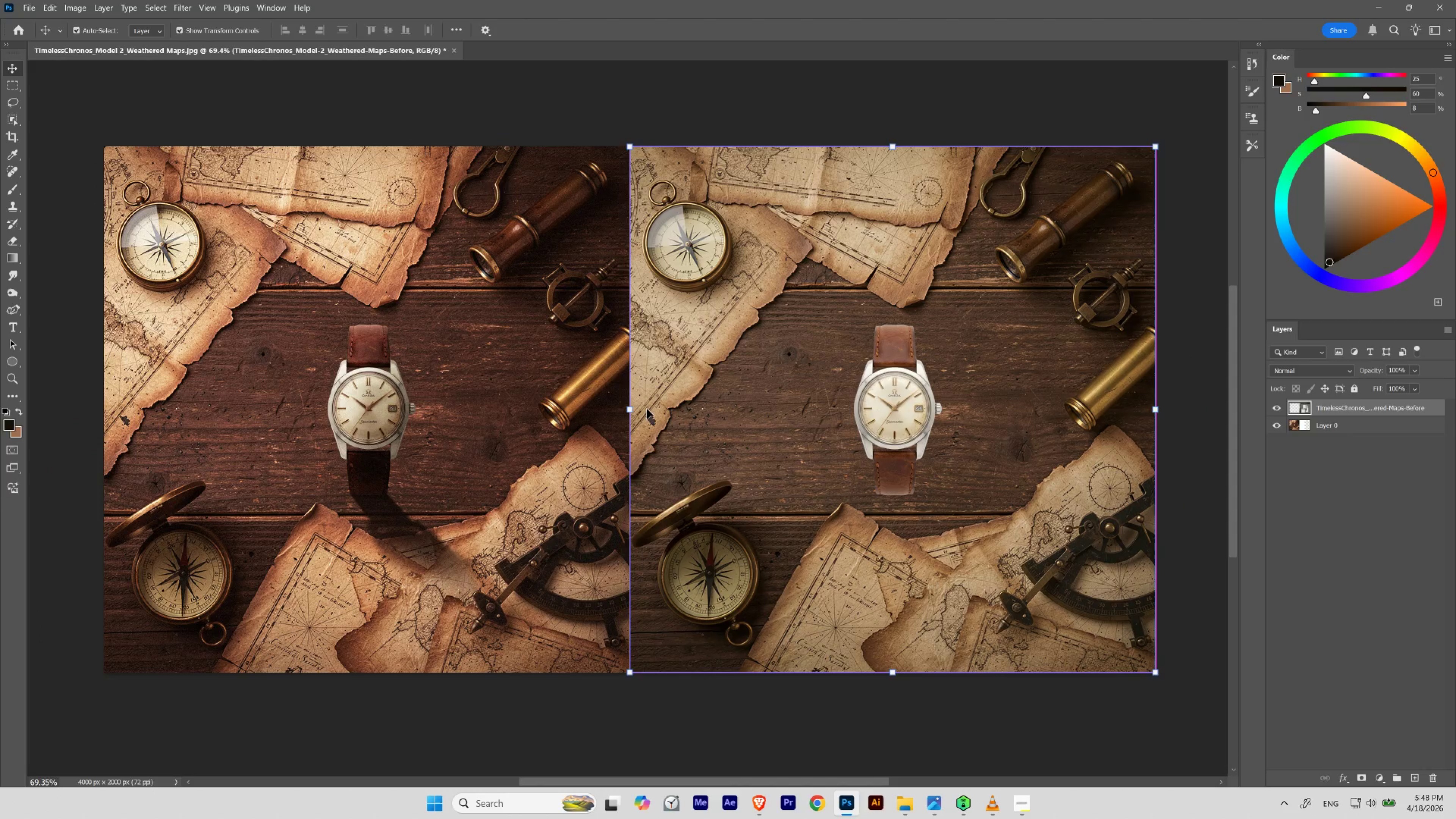 
key(Control+H)
 